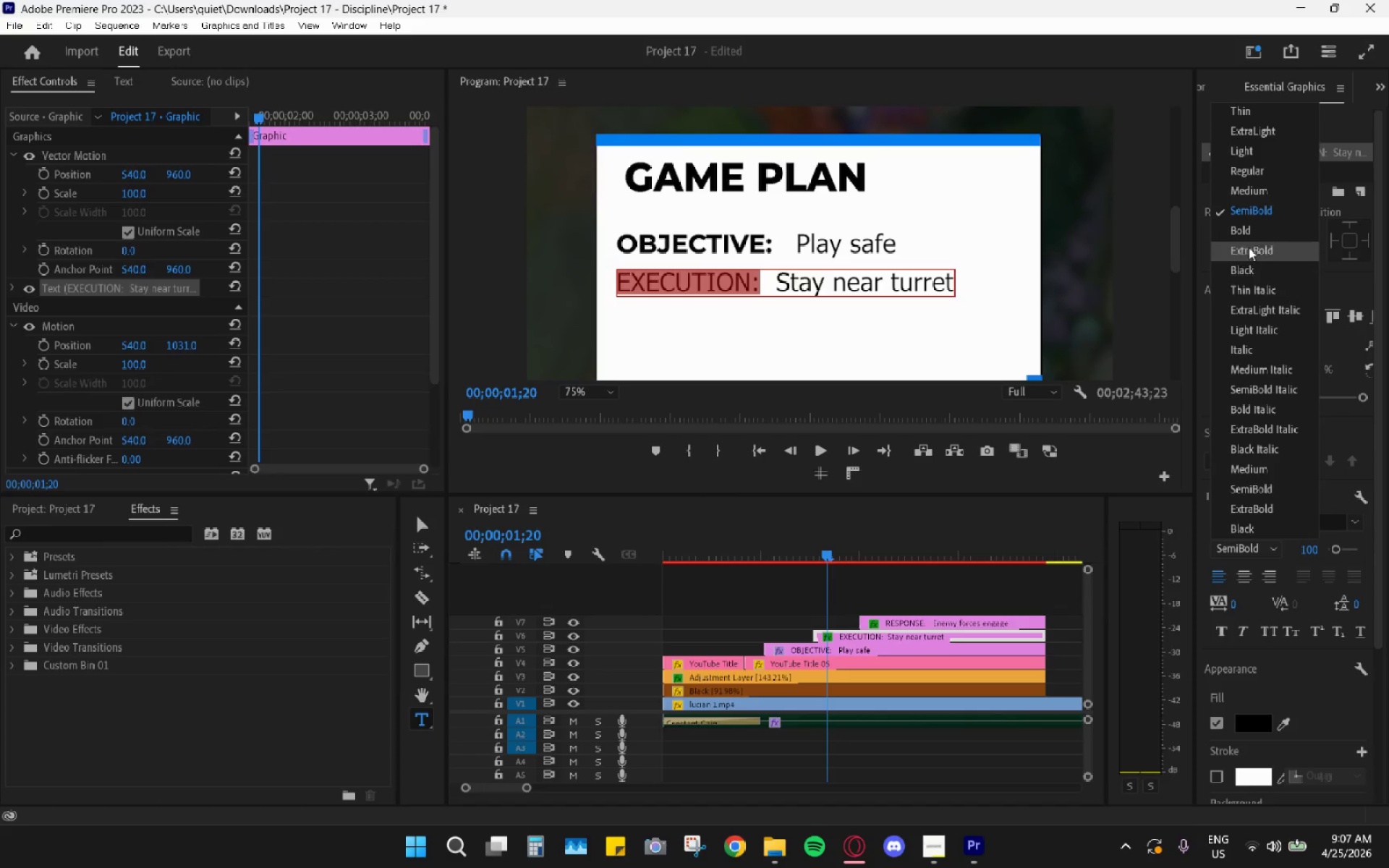 
left_click([1249, 231])
 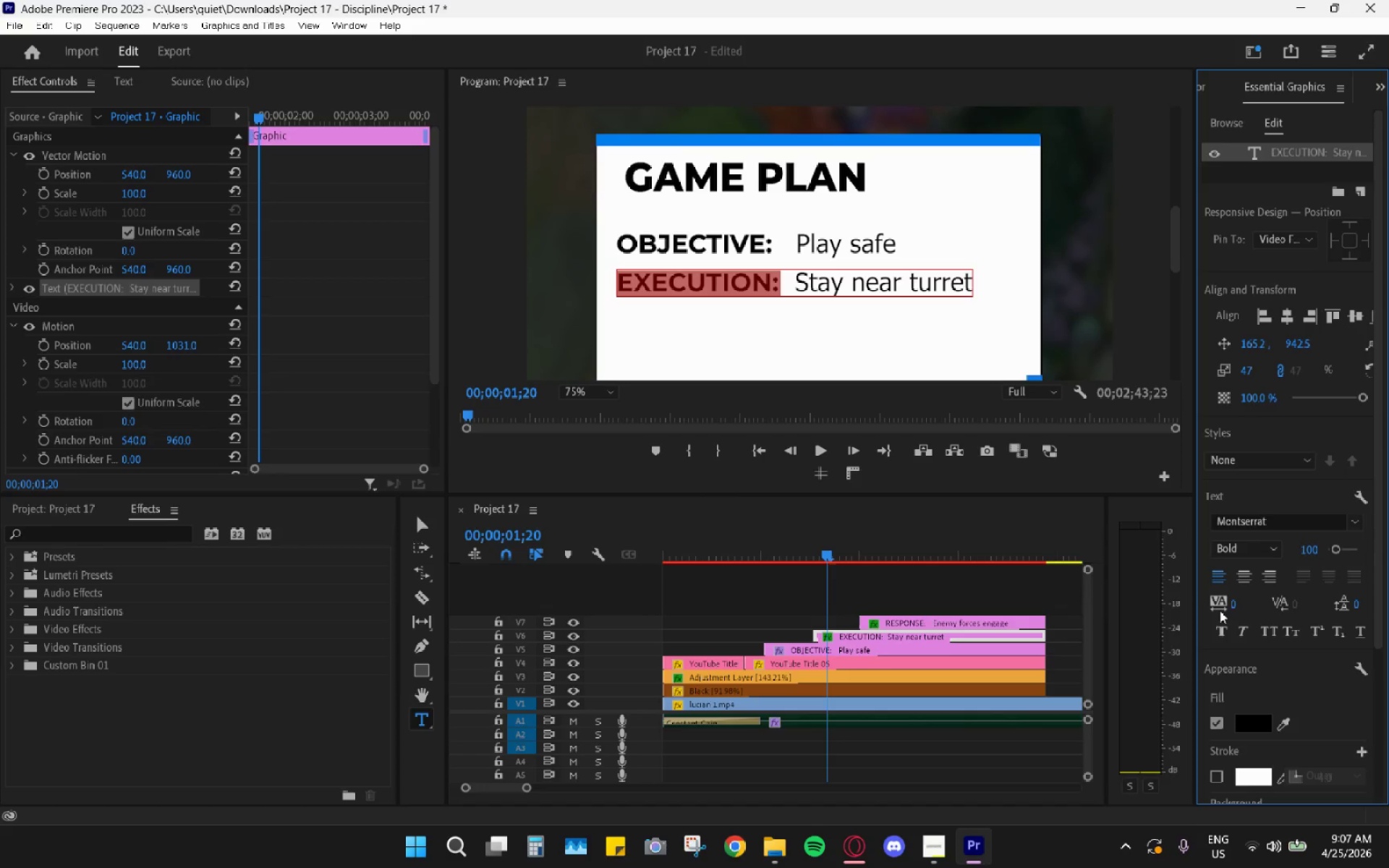 
left_click([1220, 629])
 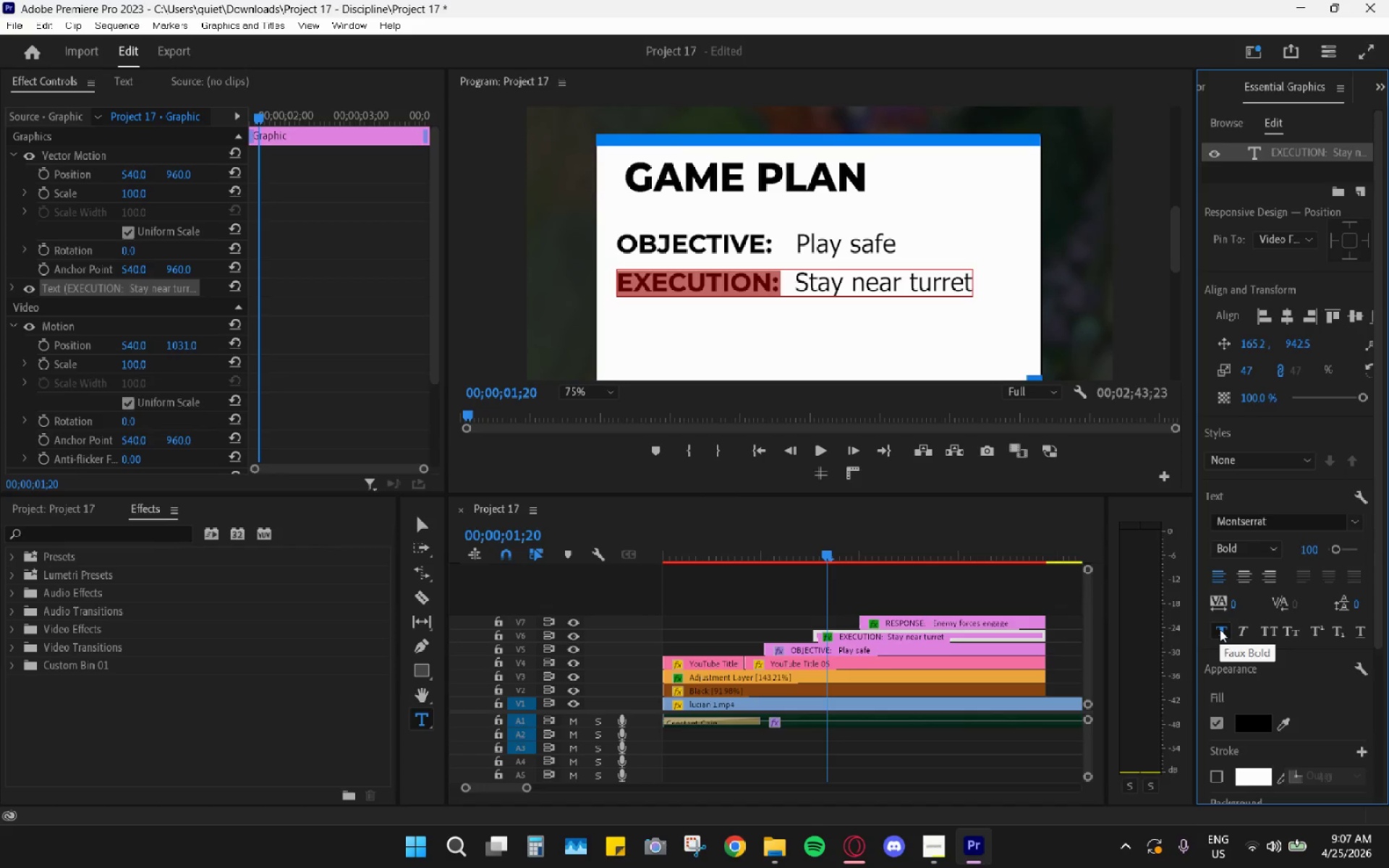 
left_click([1220, 629])
 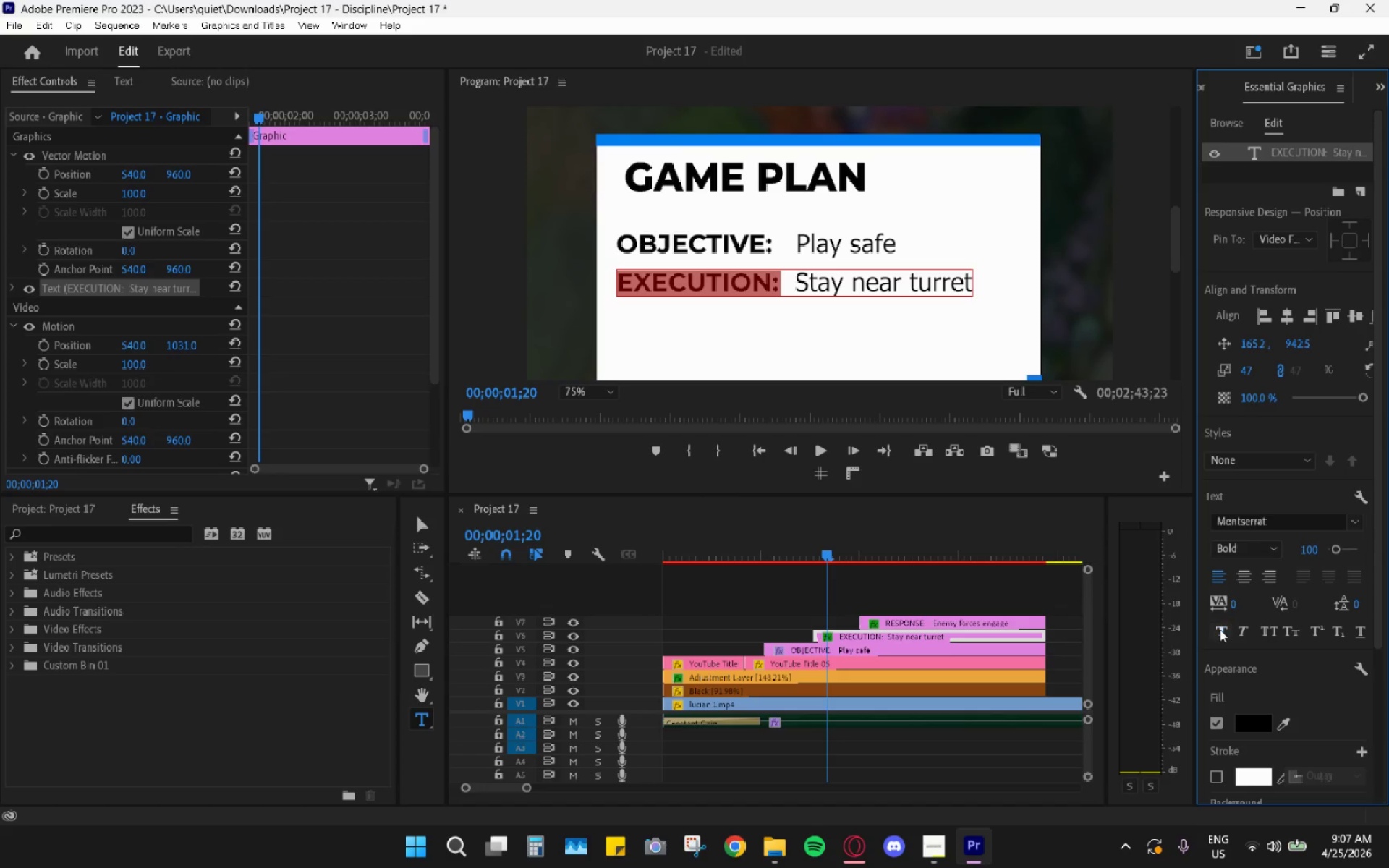 
left_click([1220, 629])
 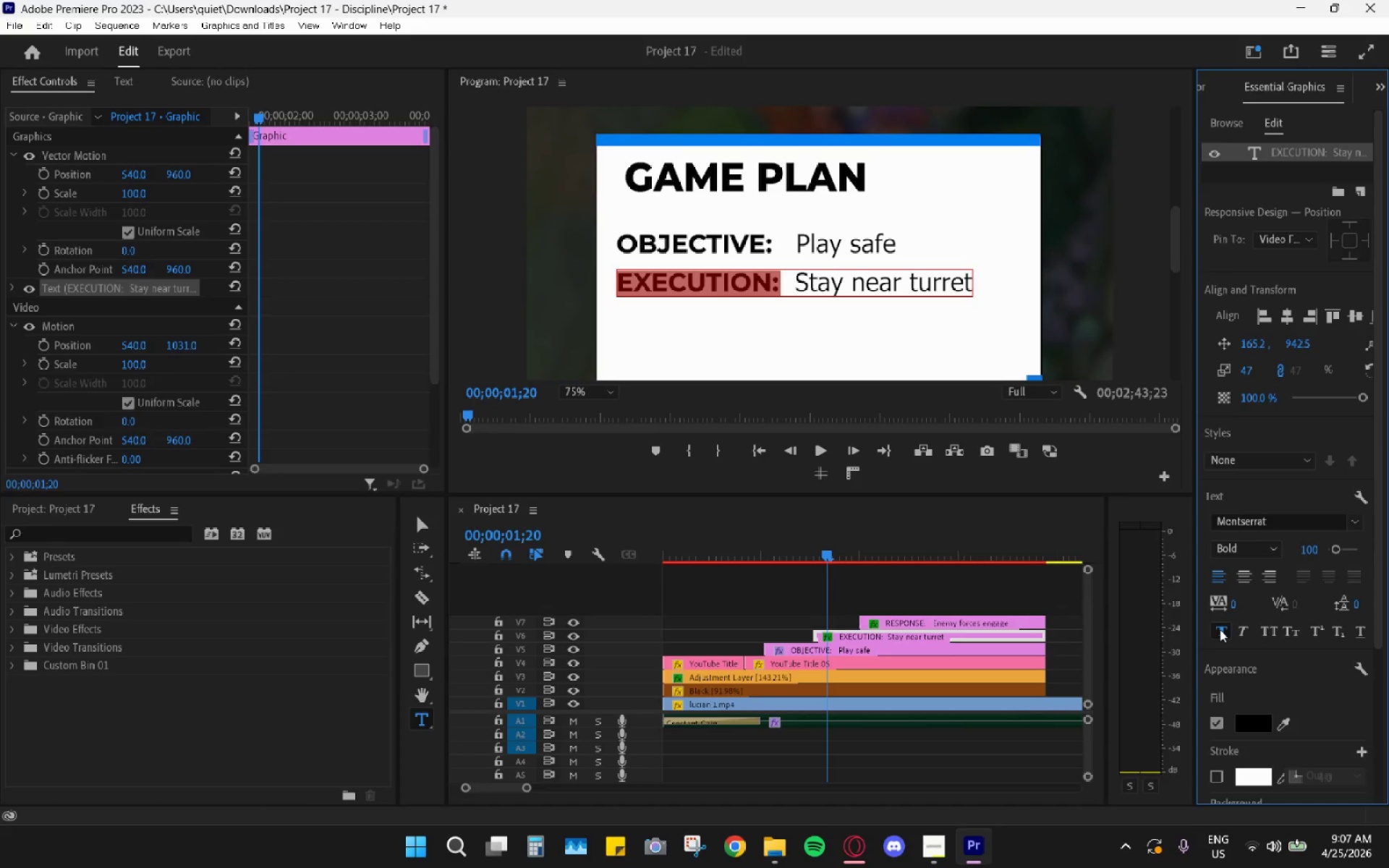 
left_click([1220, 629])
 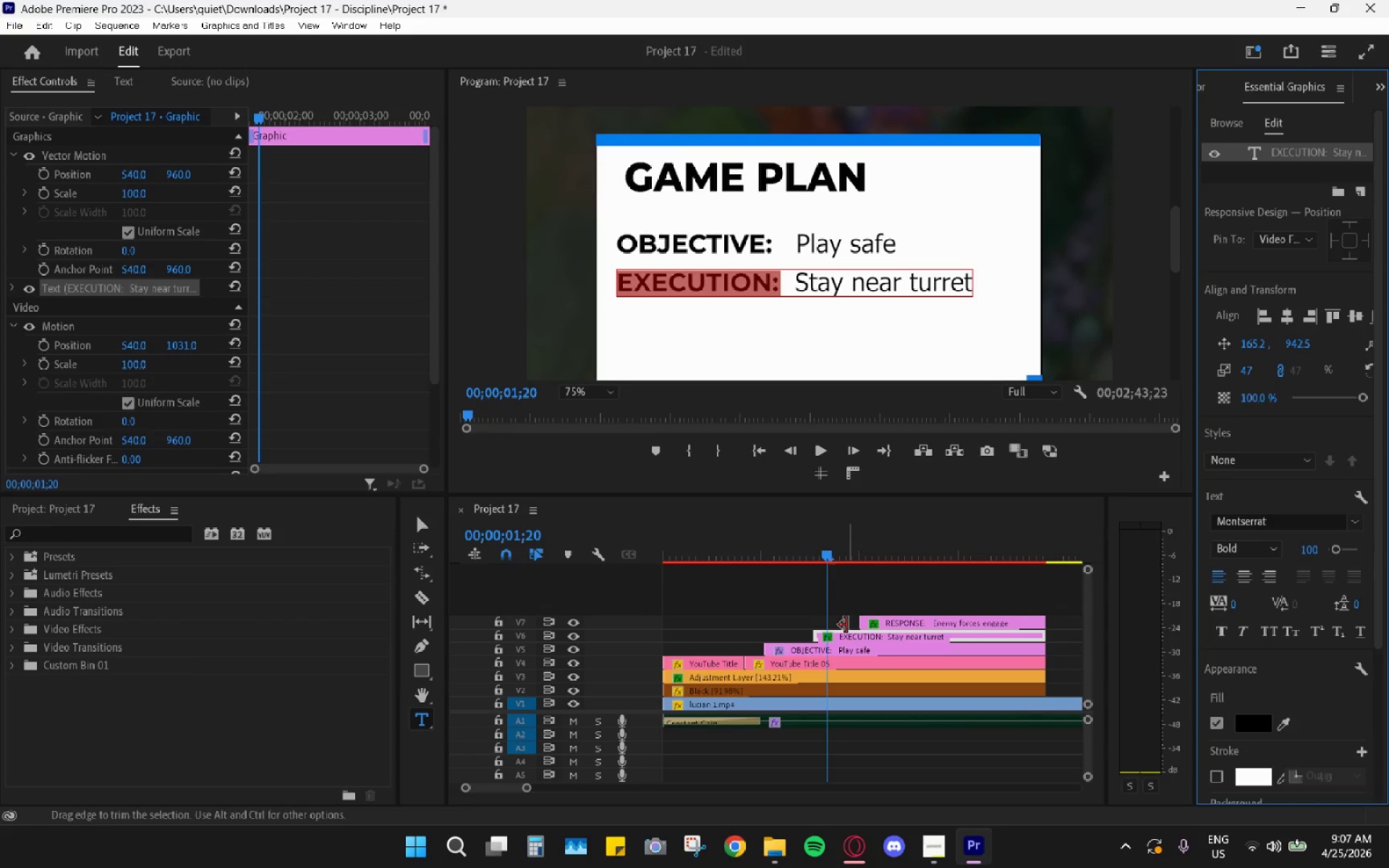 
left_click([838, 647])
 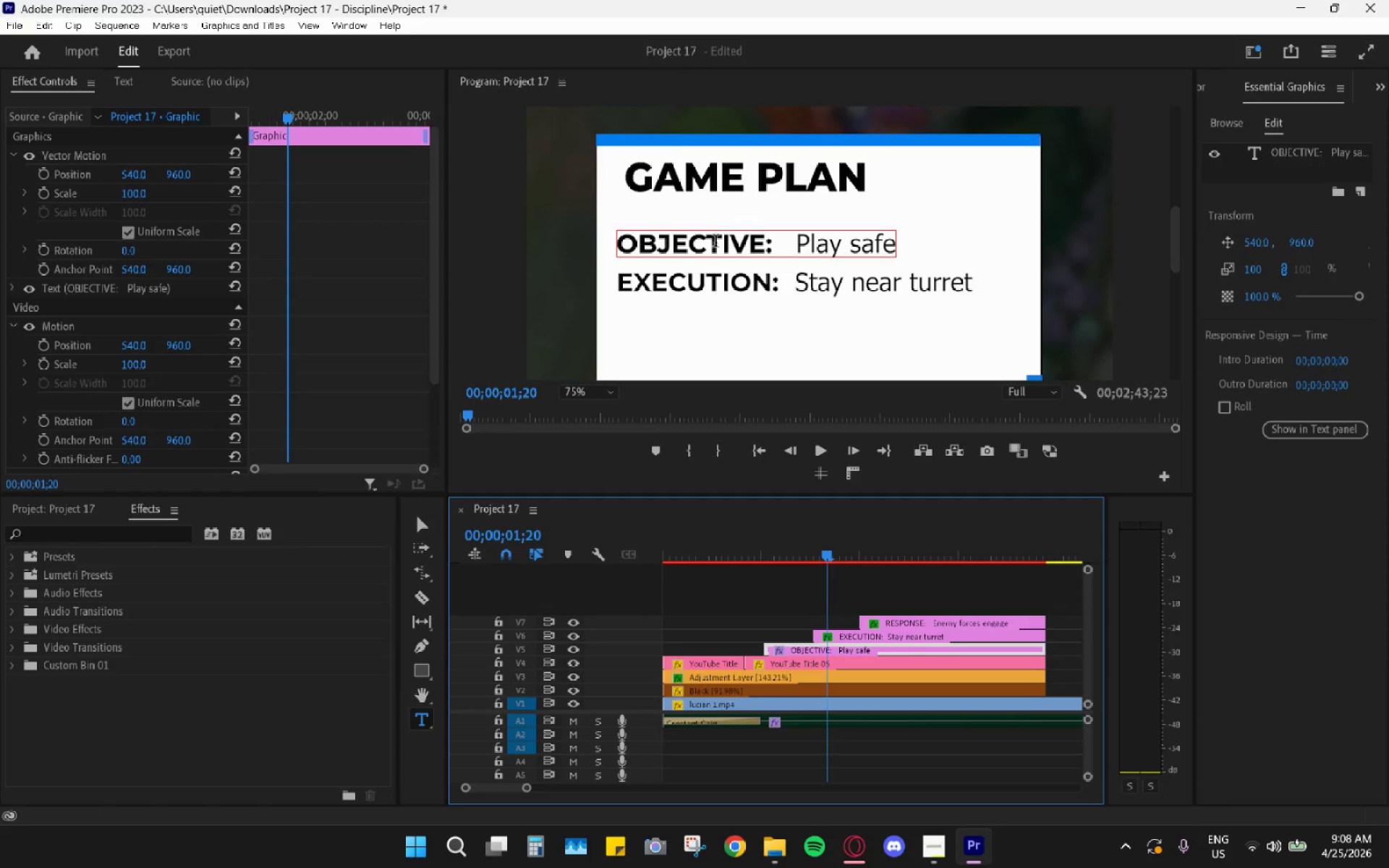 
key(Control+Z)
 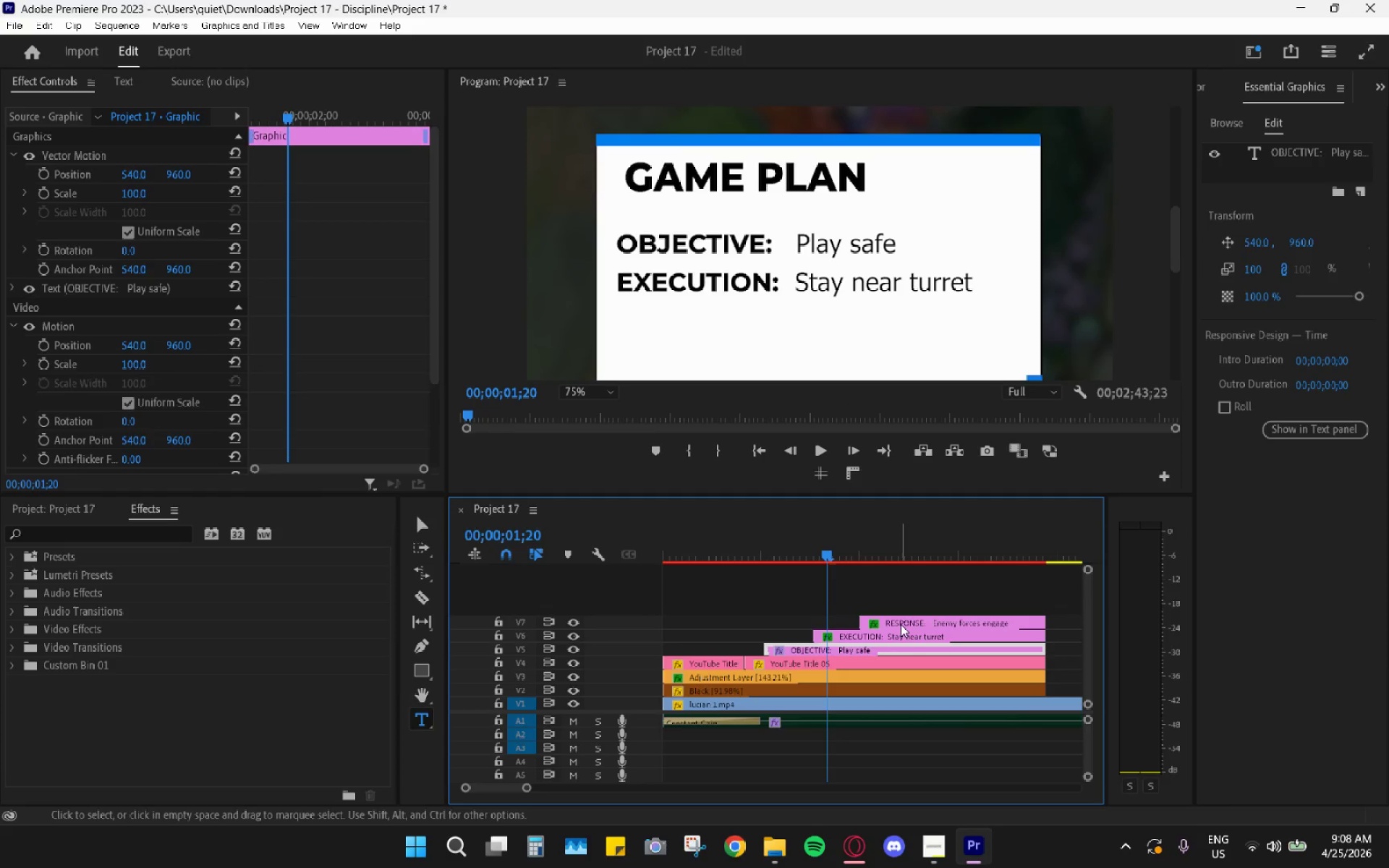 
left_click_drag(start_coordinate=[863, 544], to_coordinate=[878, 552])
 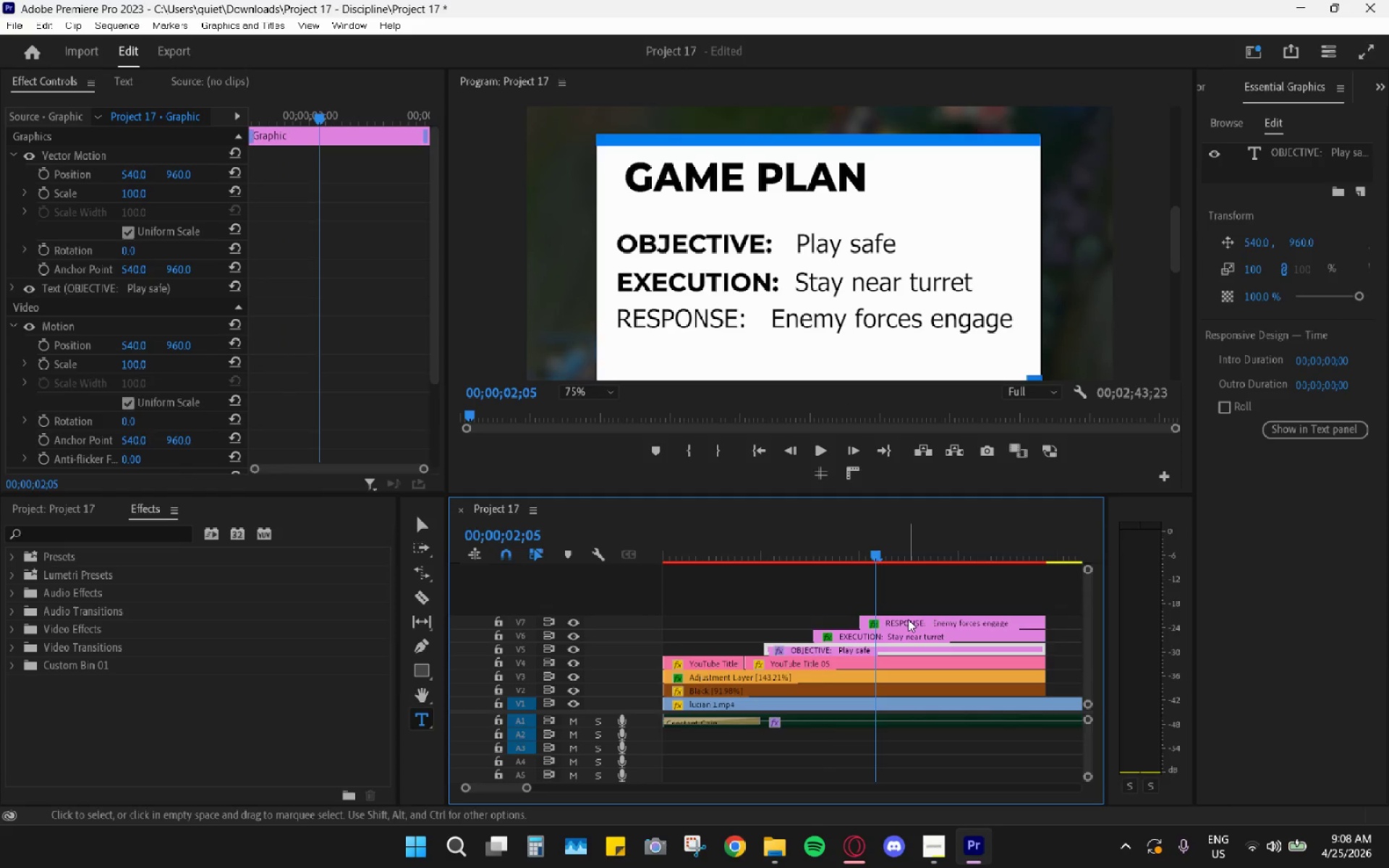 
left_click([908, 619])
 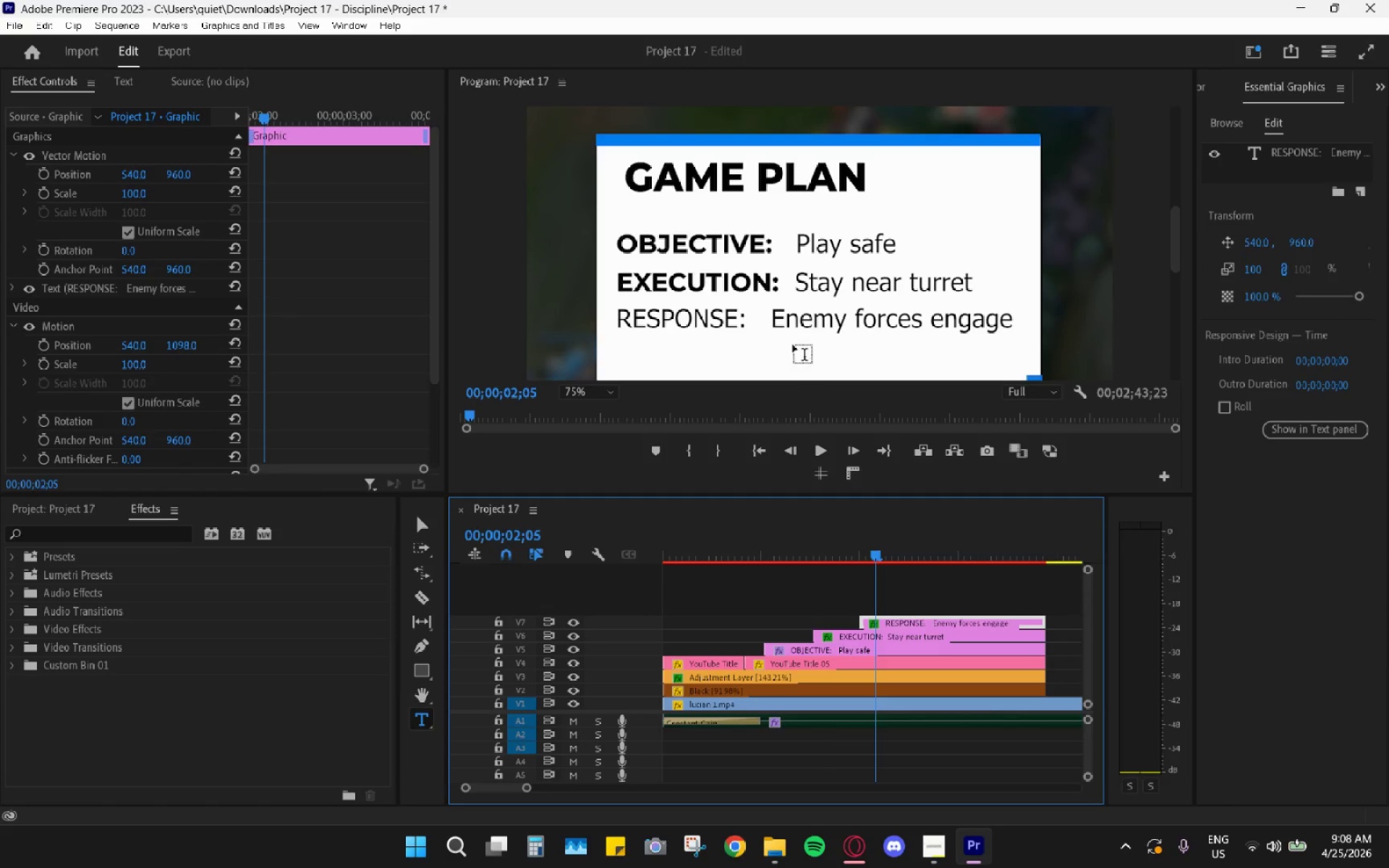 
double_click([691, 323])
 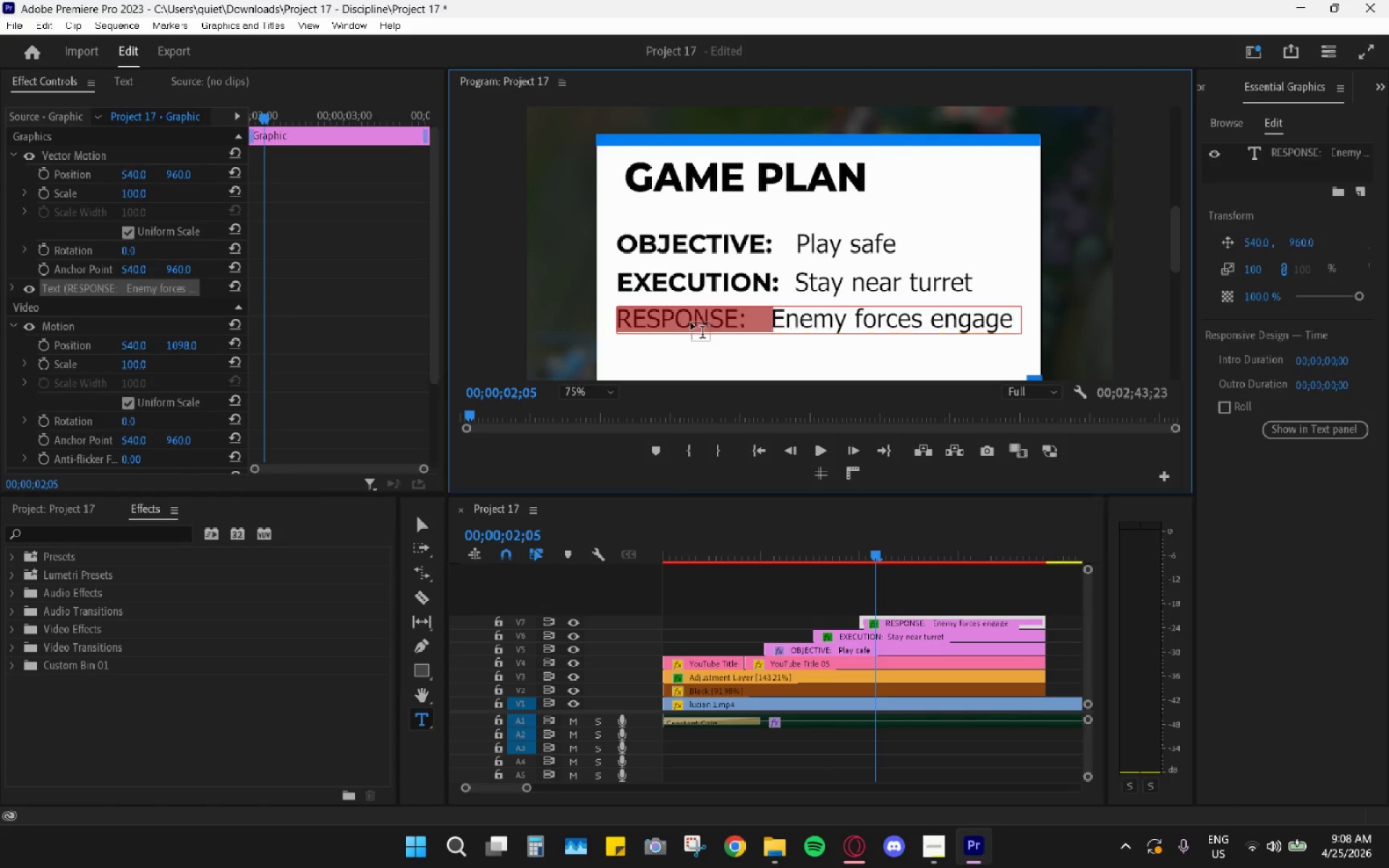 
triple_click([691, 323])
 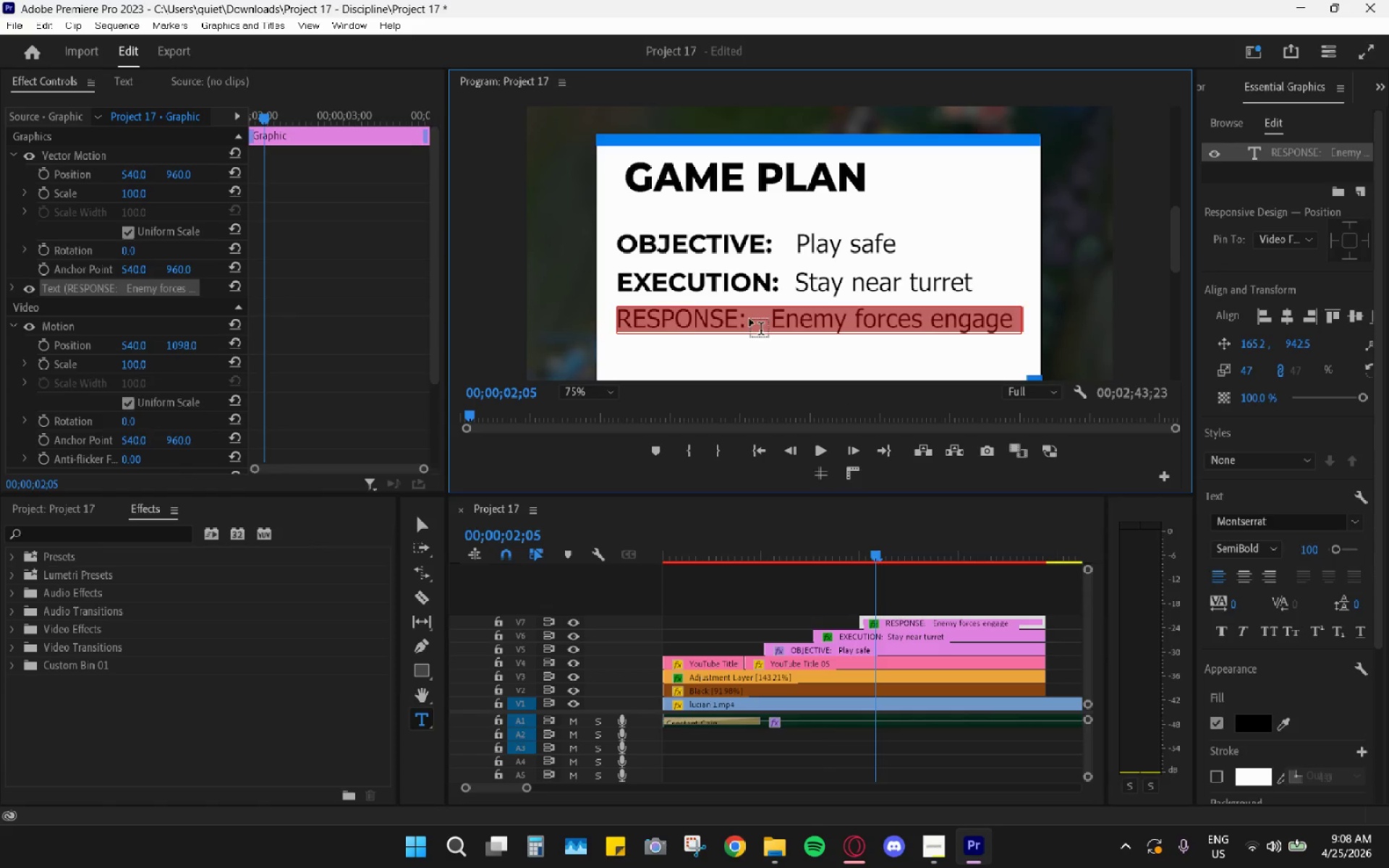 
triple_click([750, 318])
 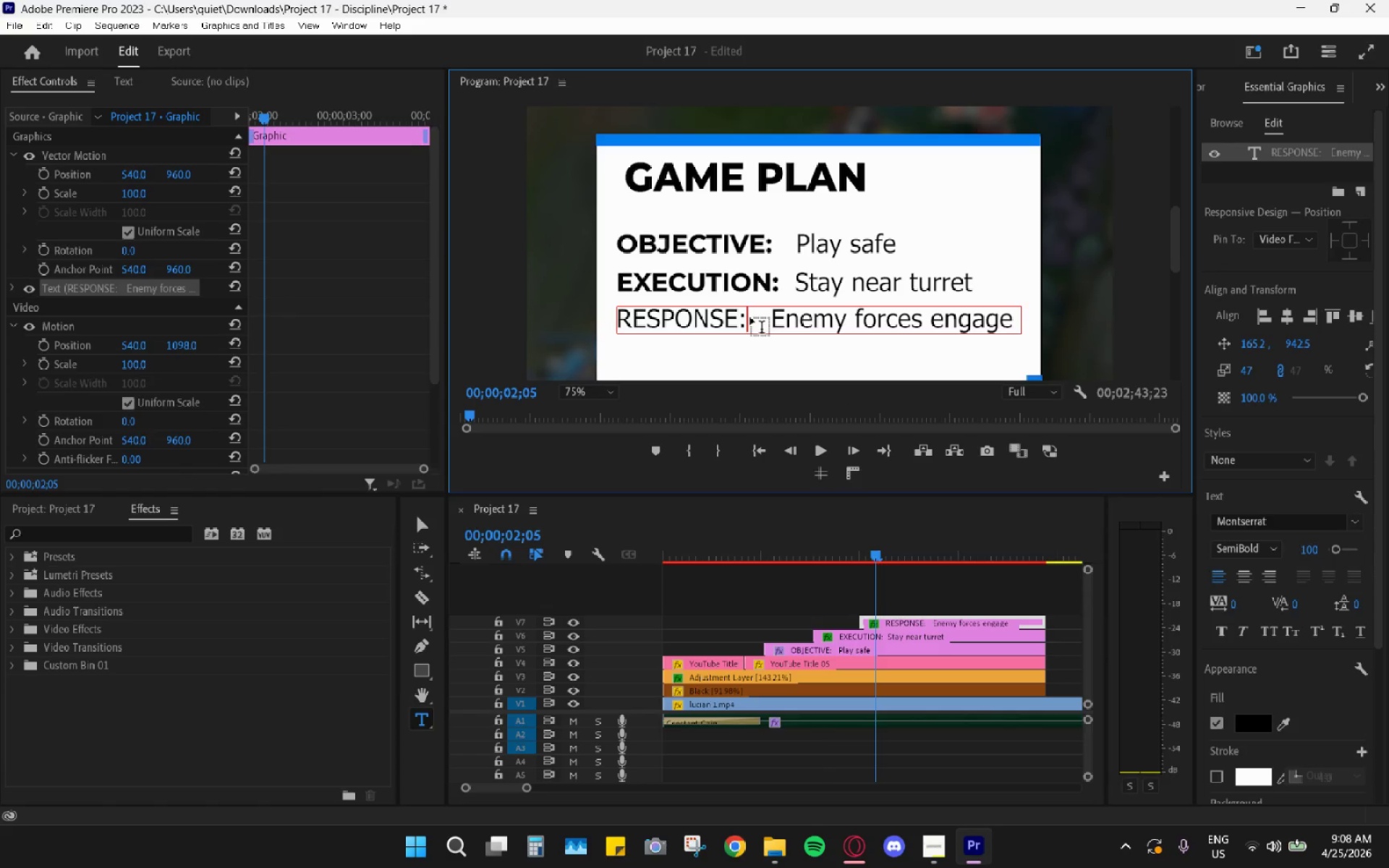 
left_click_drag(start_coordinate=[750, 318], to_coordinate=[600, 320])
 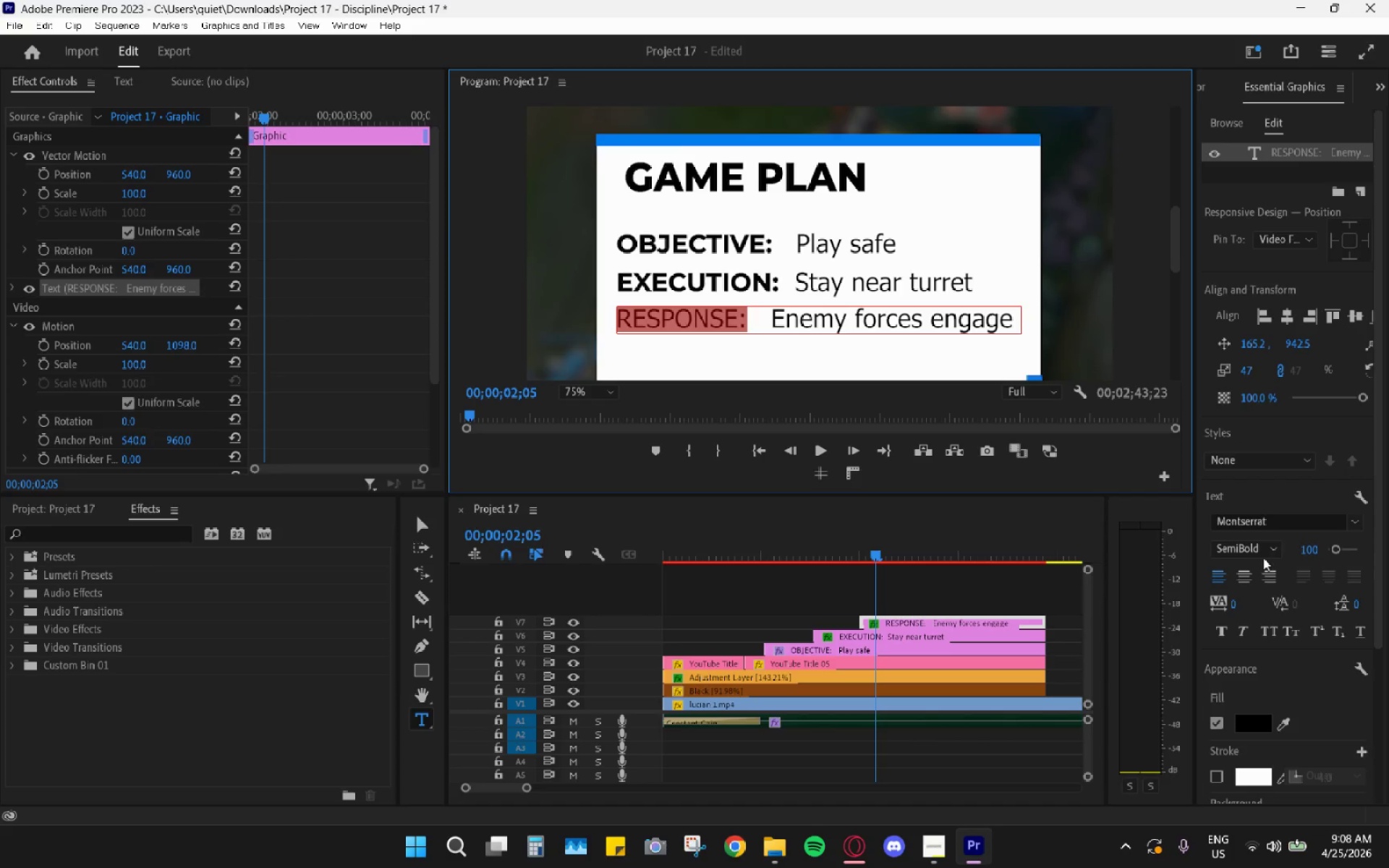 
left_click([1250, 553])
 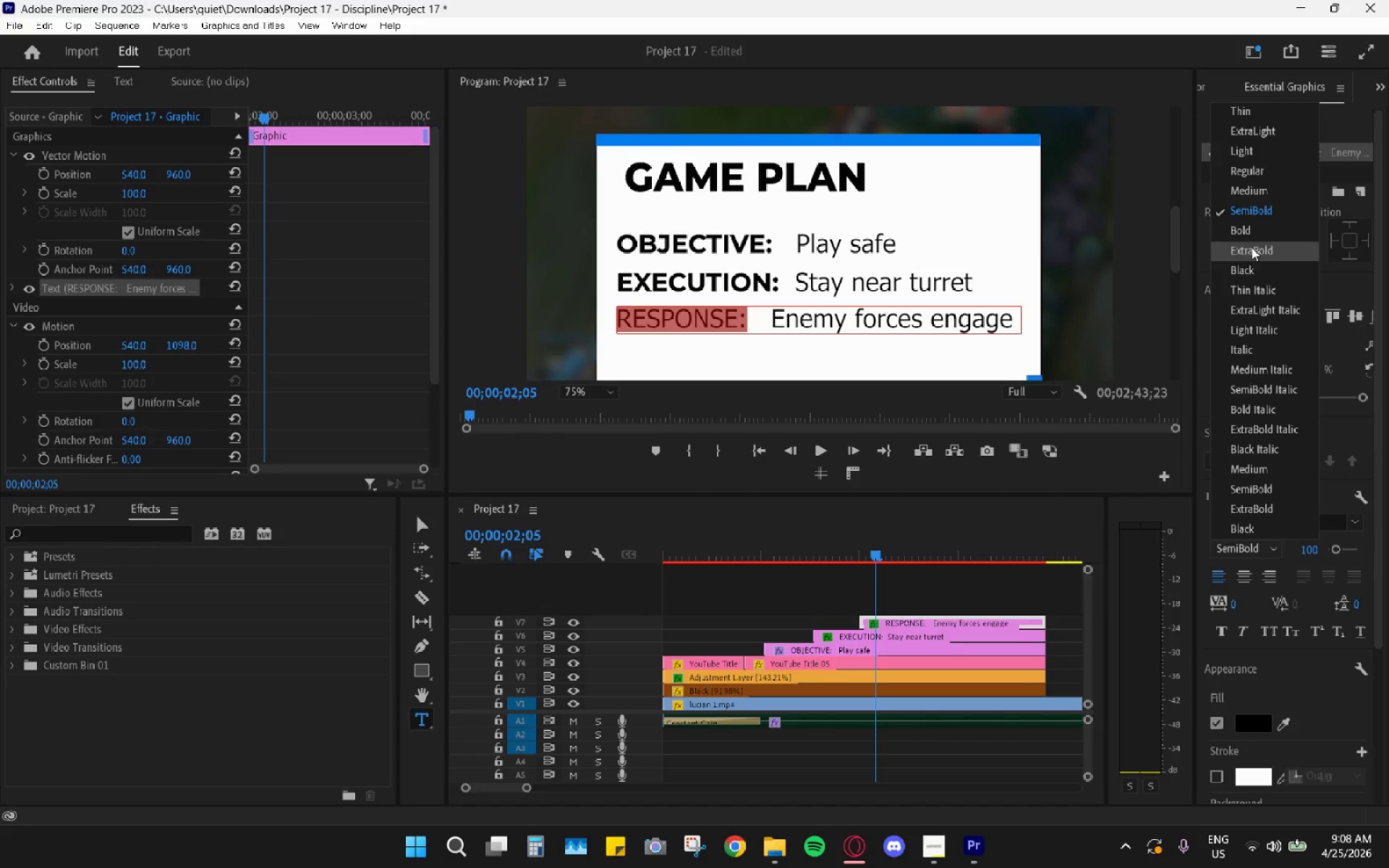 
left_click([1257, 231])
 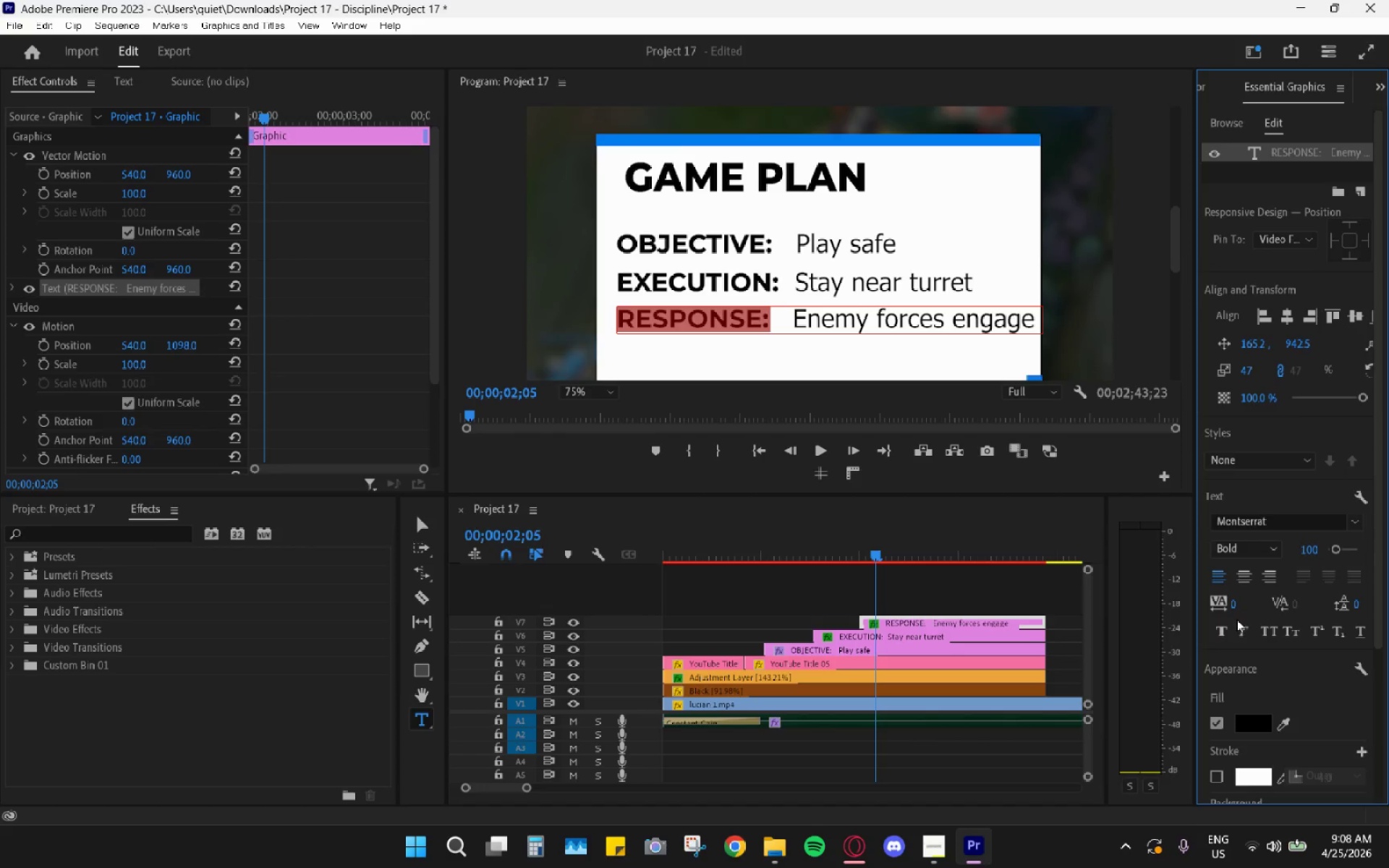 
left_click([1231, 631])
 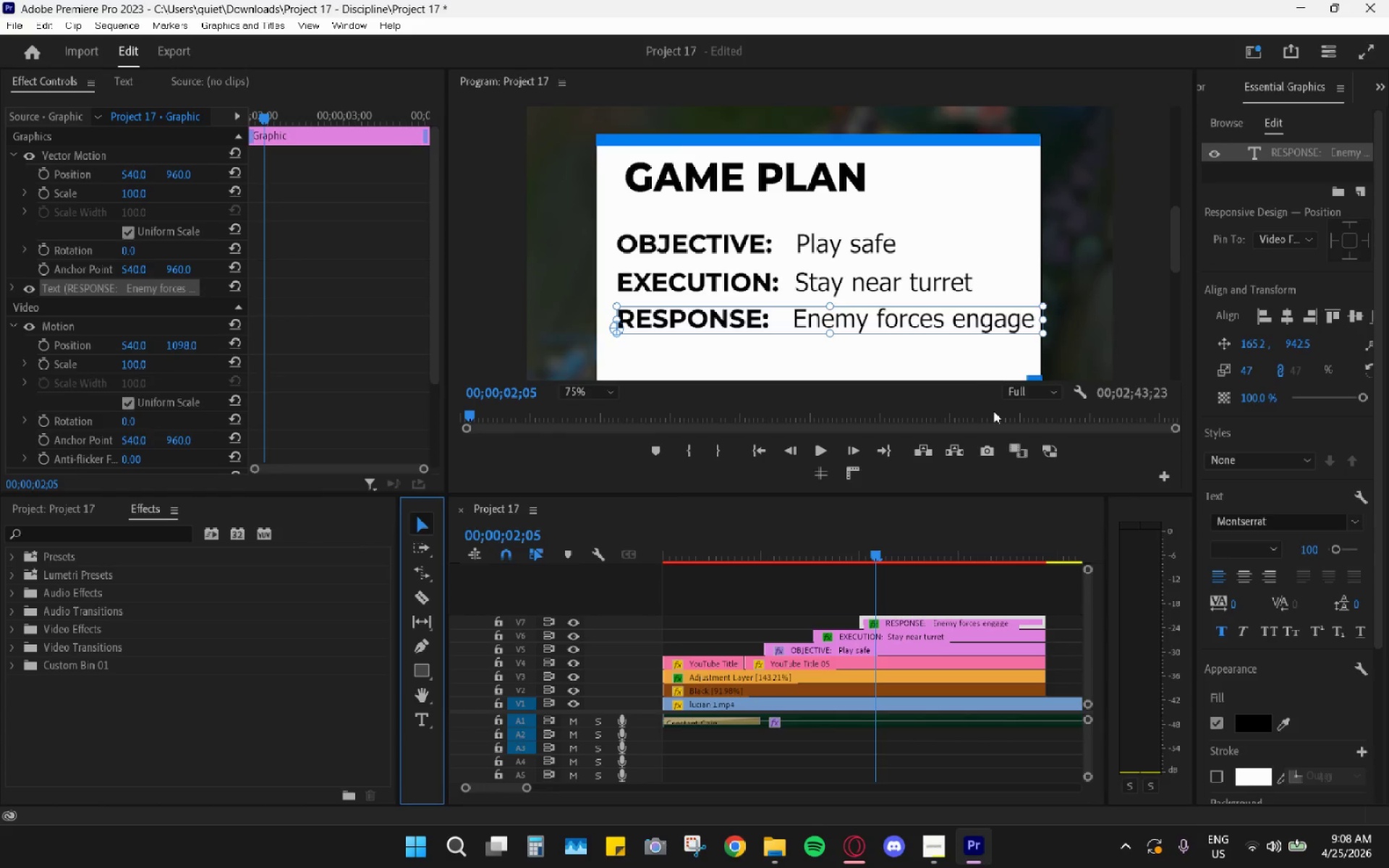 
wait(6.5)
 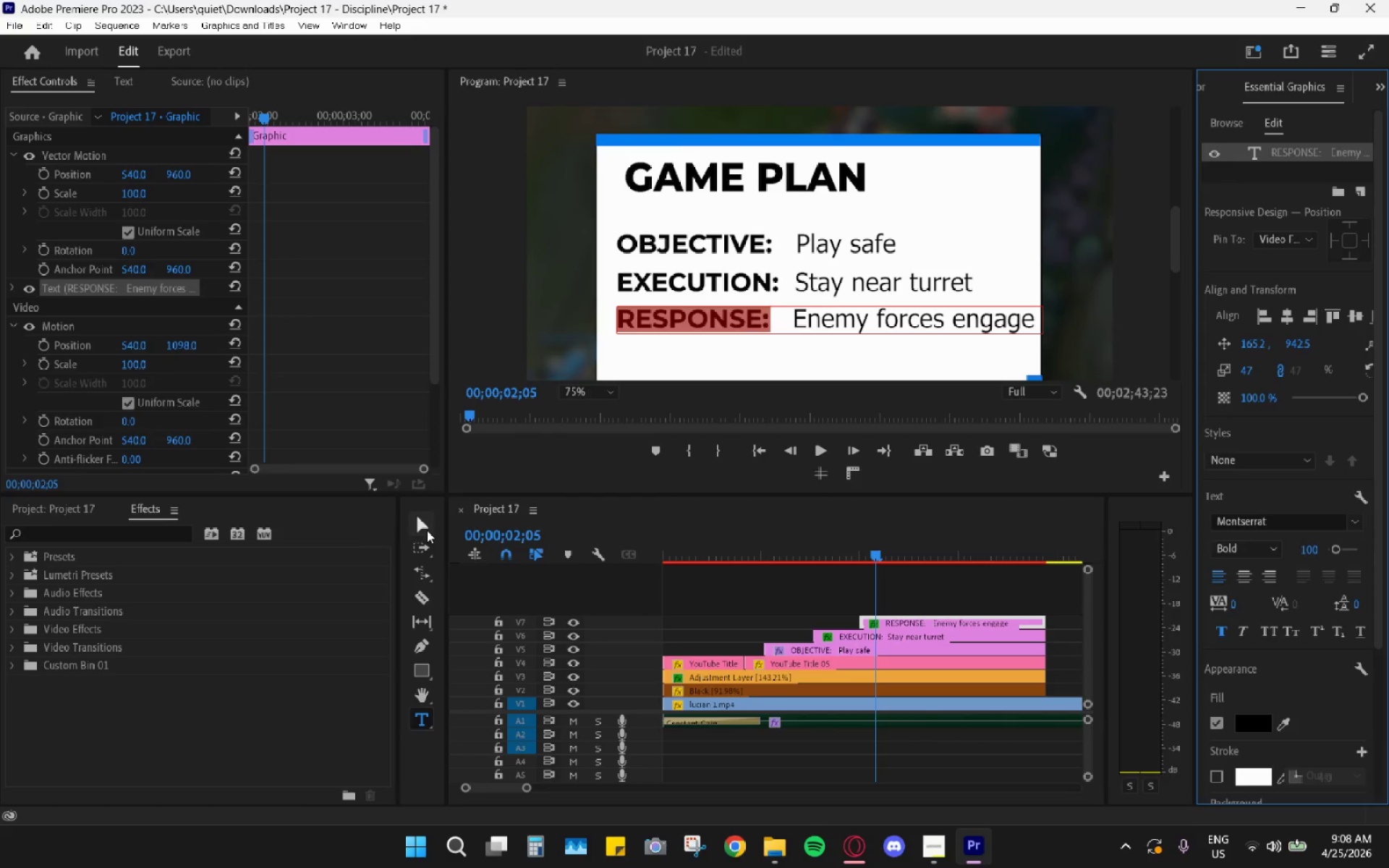 
left_click_drag(start_coordinate=[802, 541], to_coordinate=[760, 542])
 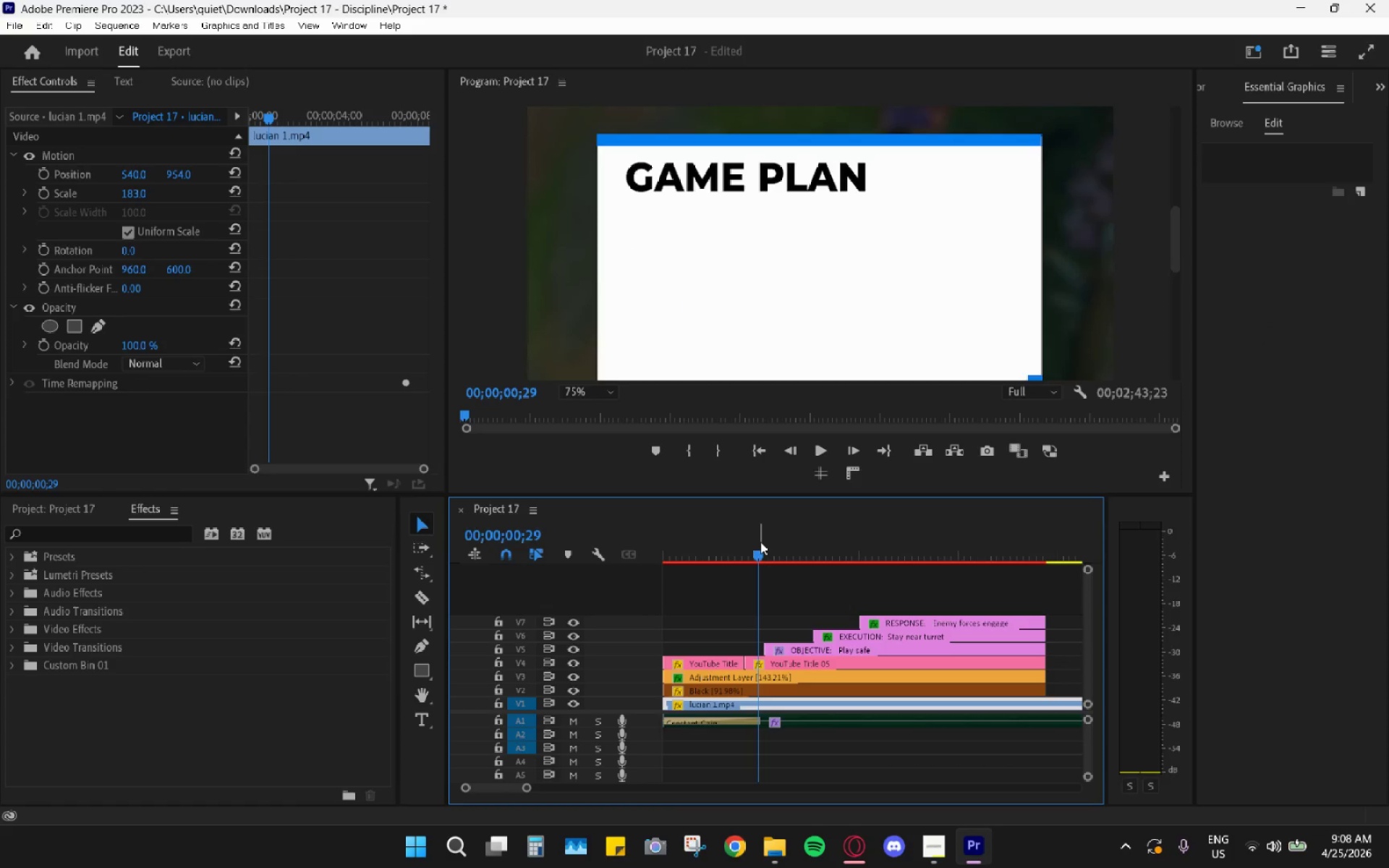 
key(Space)
 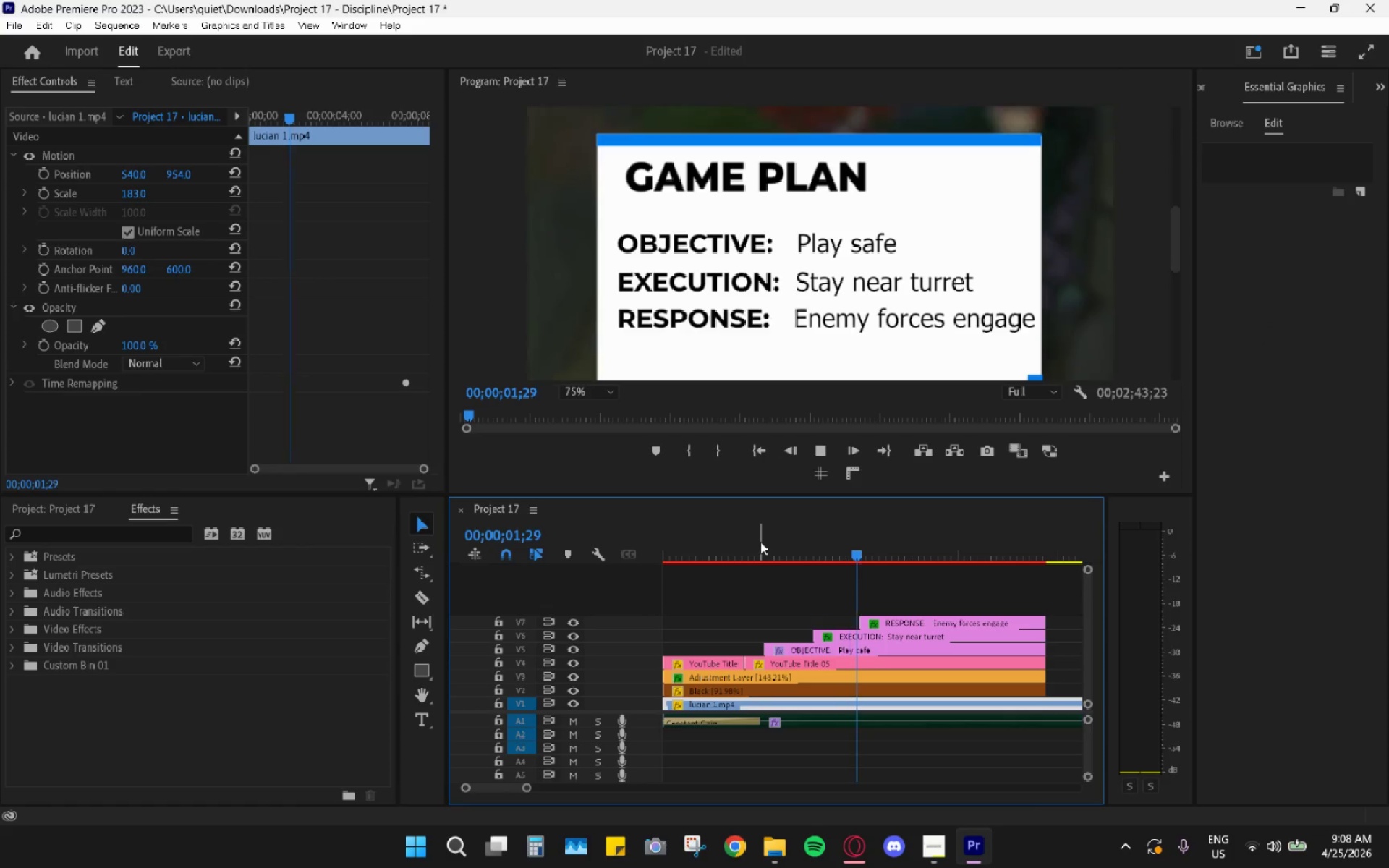 
key(Space)
 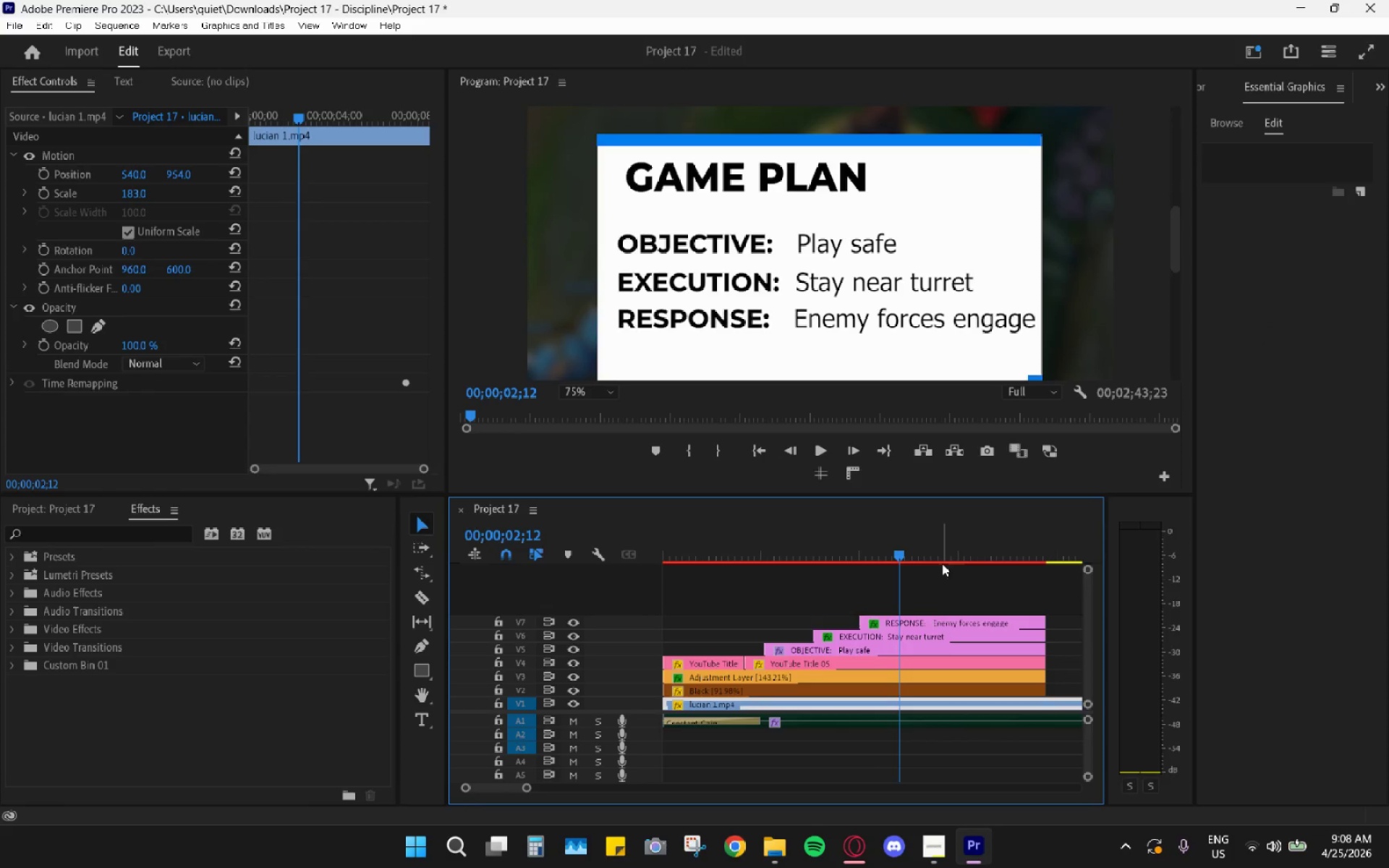 
left_click([930, 616])
 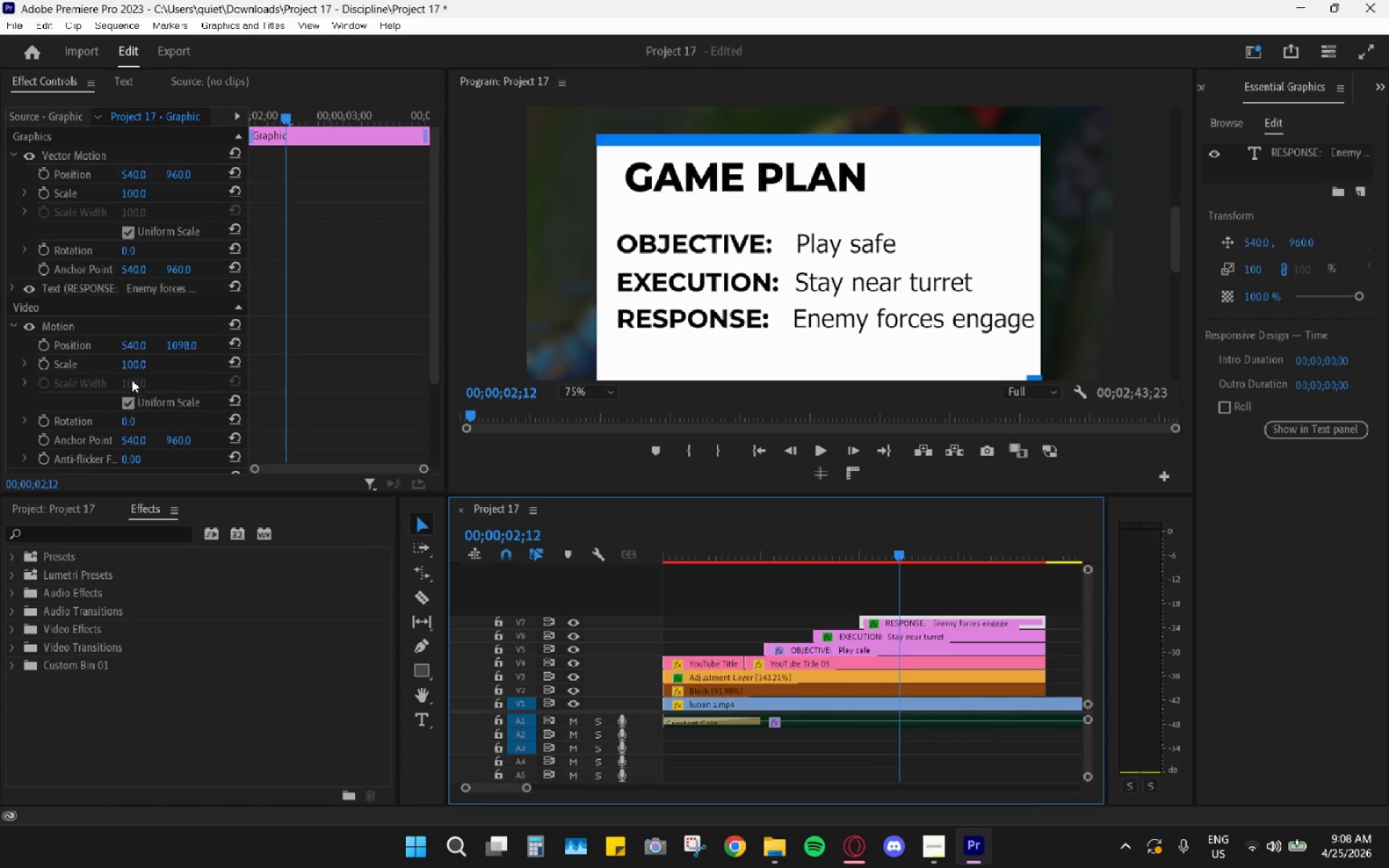 
left_click_drag(start_coordinate=[130, 346], to_coordinate=[125, 354])
 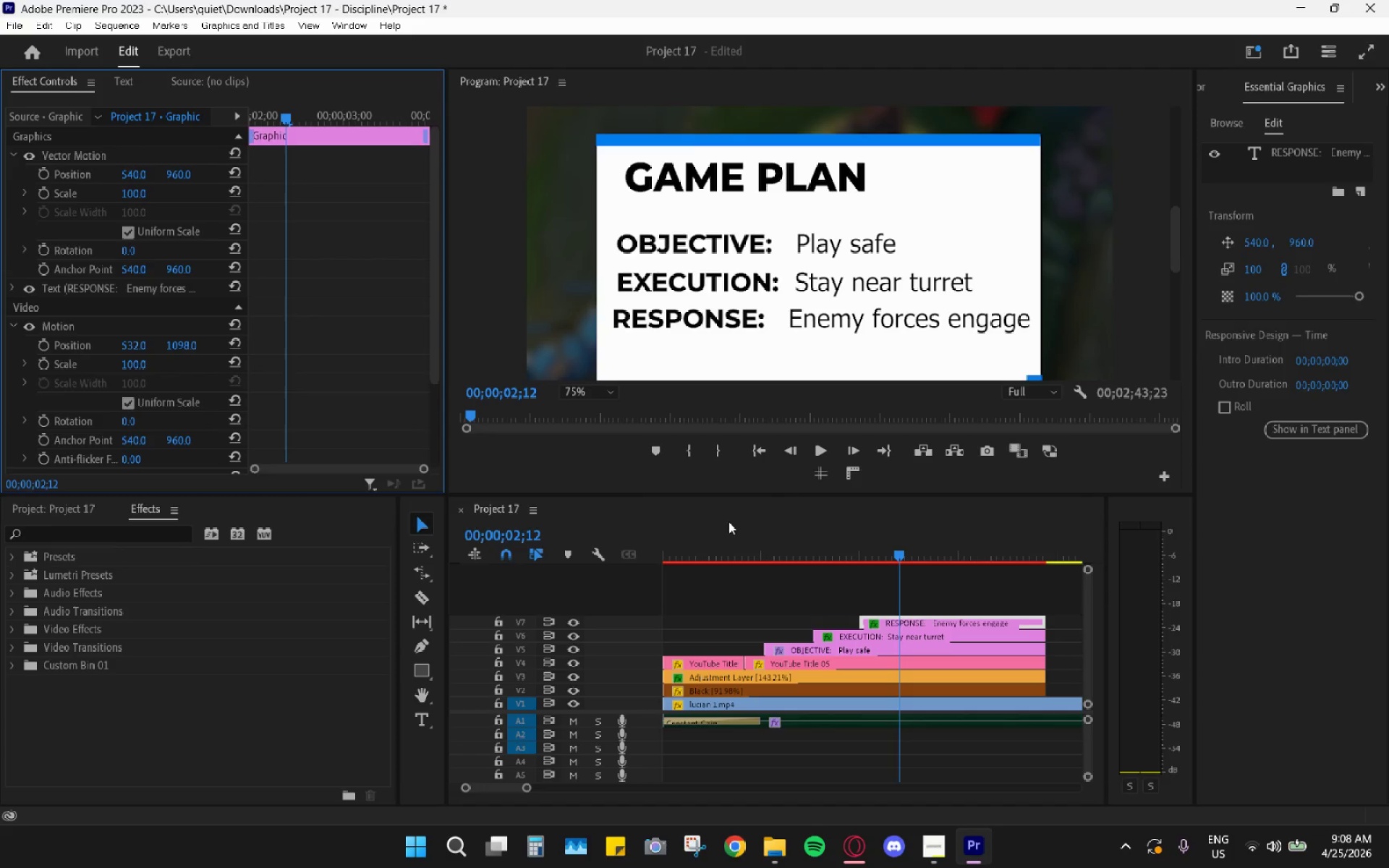 
left_click([810, 475])
 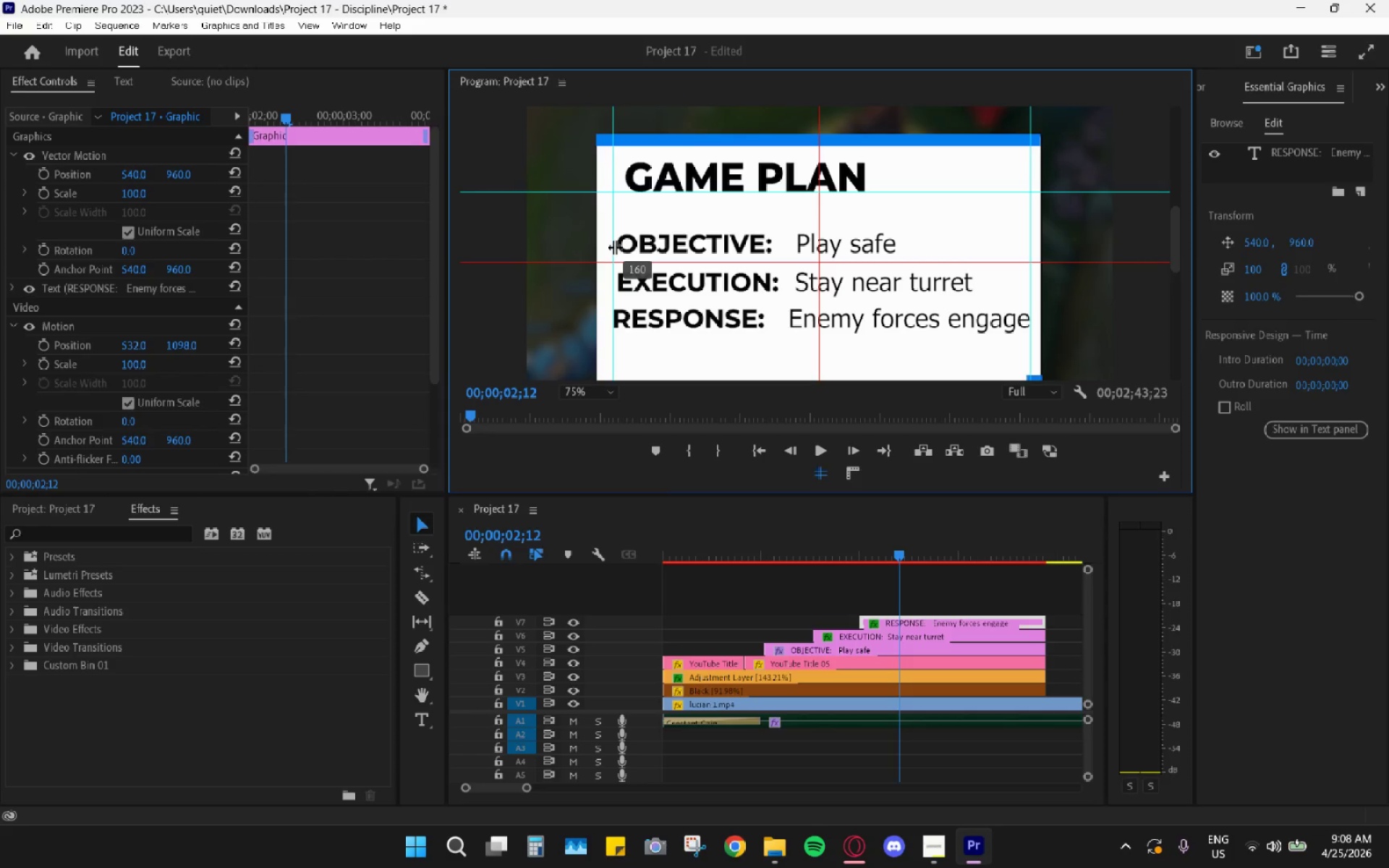 
wait(11.3)
 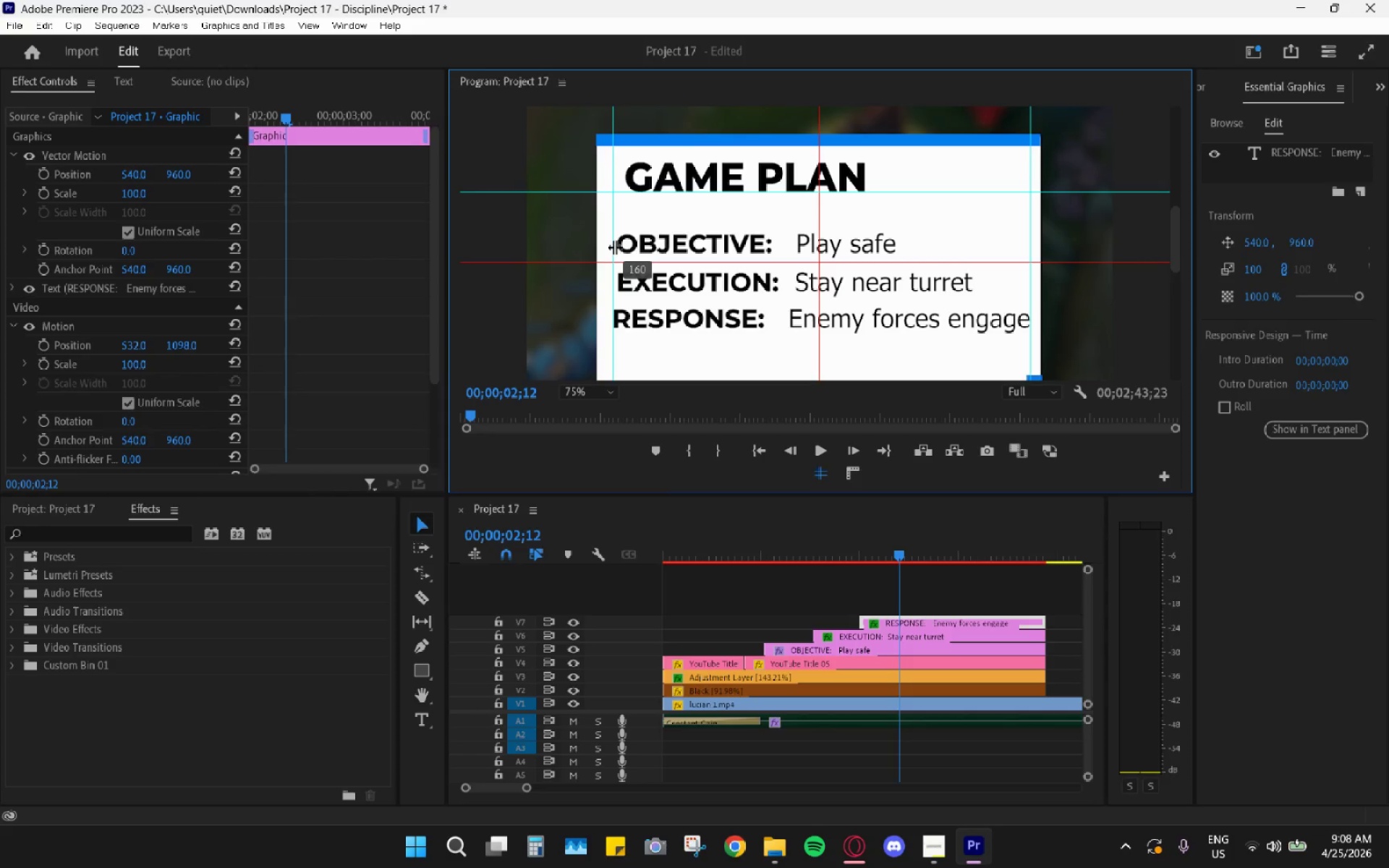 
left_click([593, 413])
 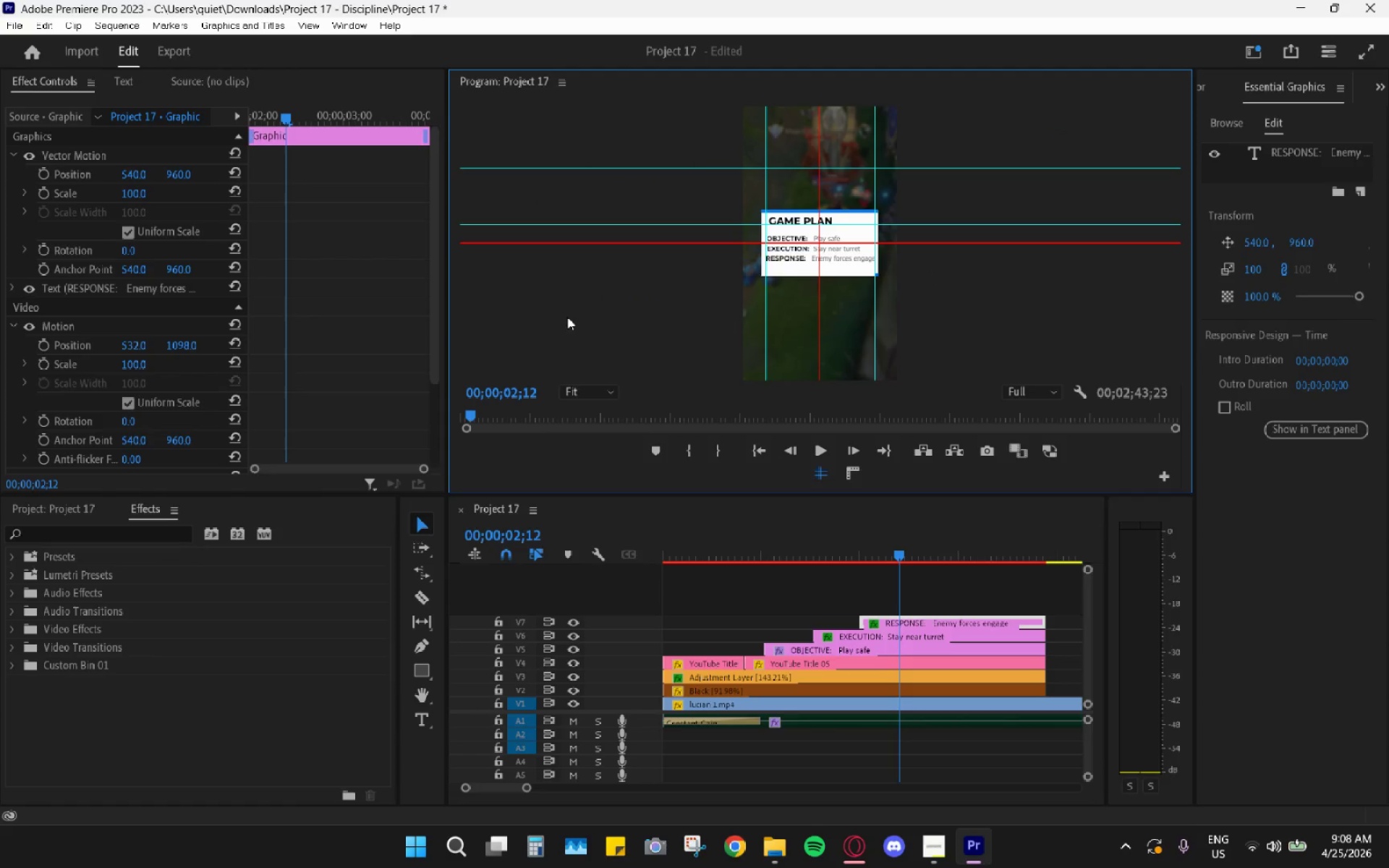 
left_click([574, 391])
 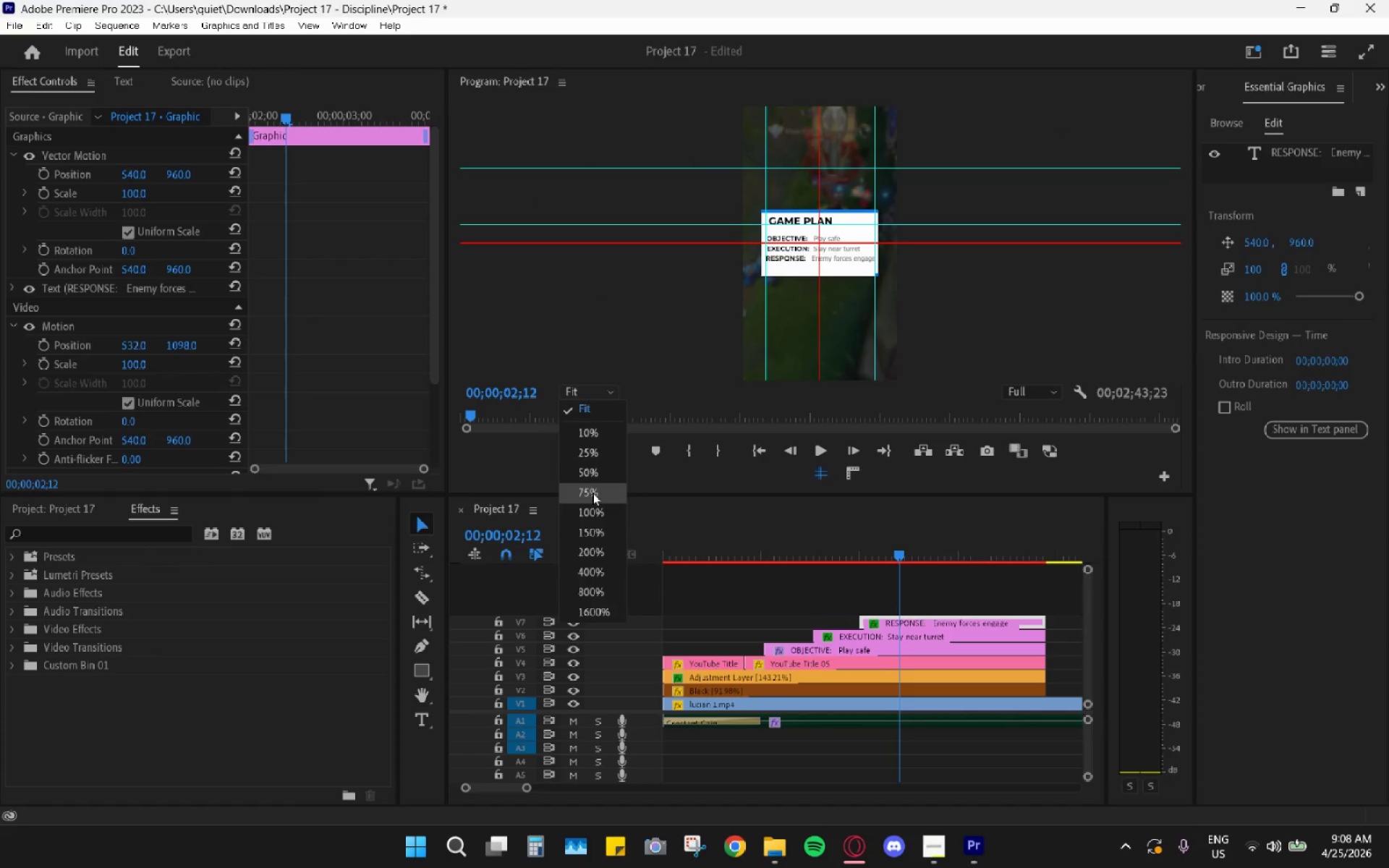 
left_click([592, 494])
 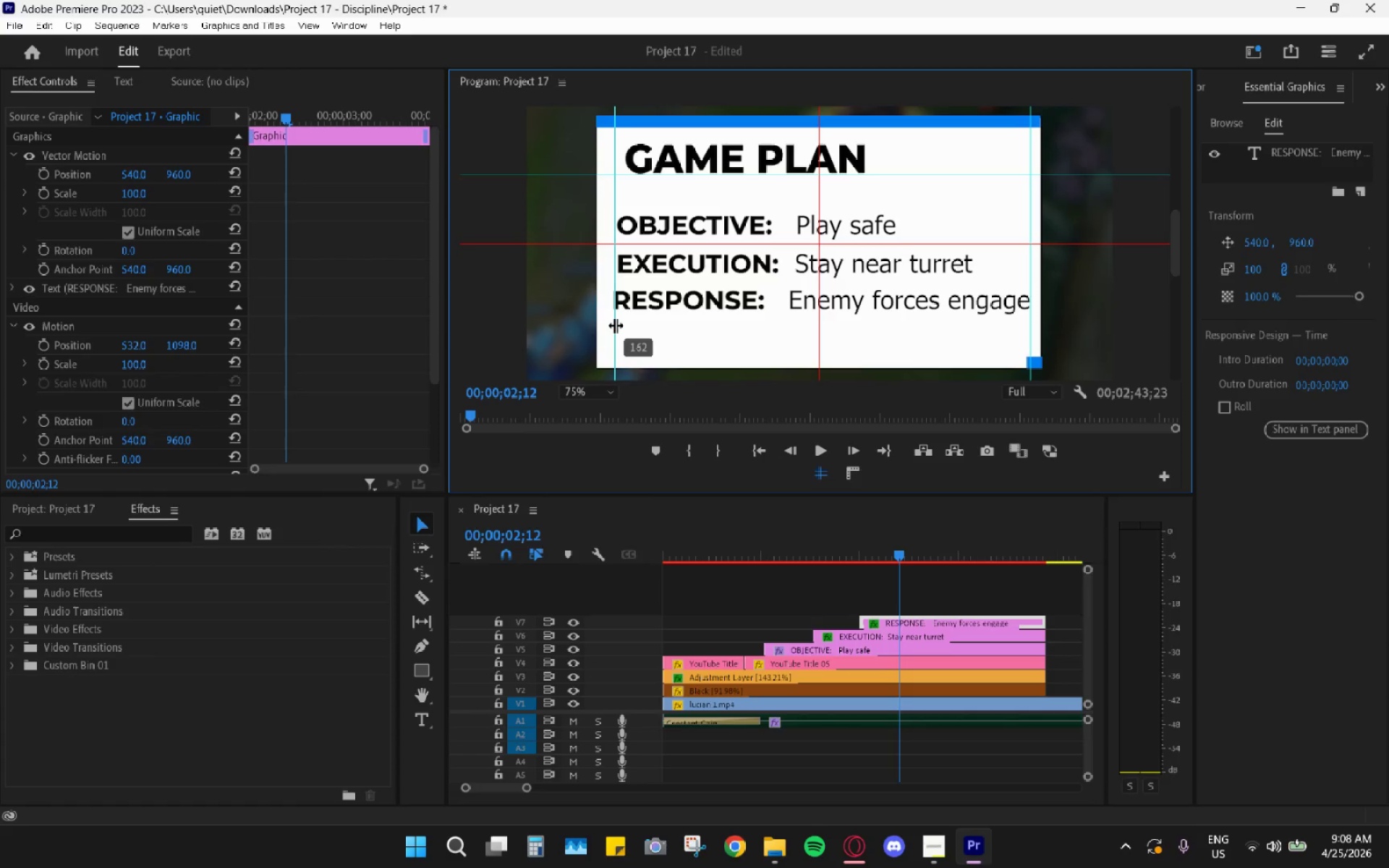 
wait(5.78)
 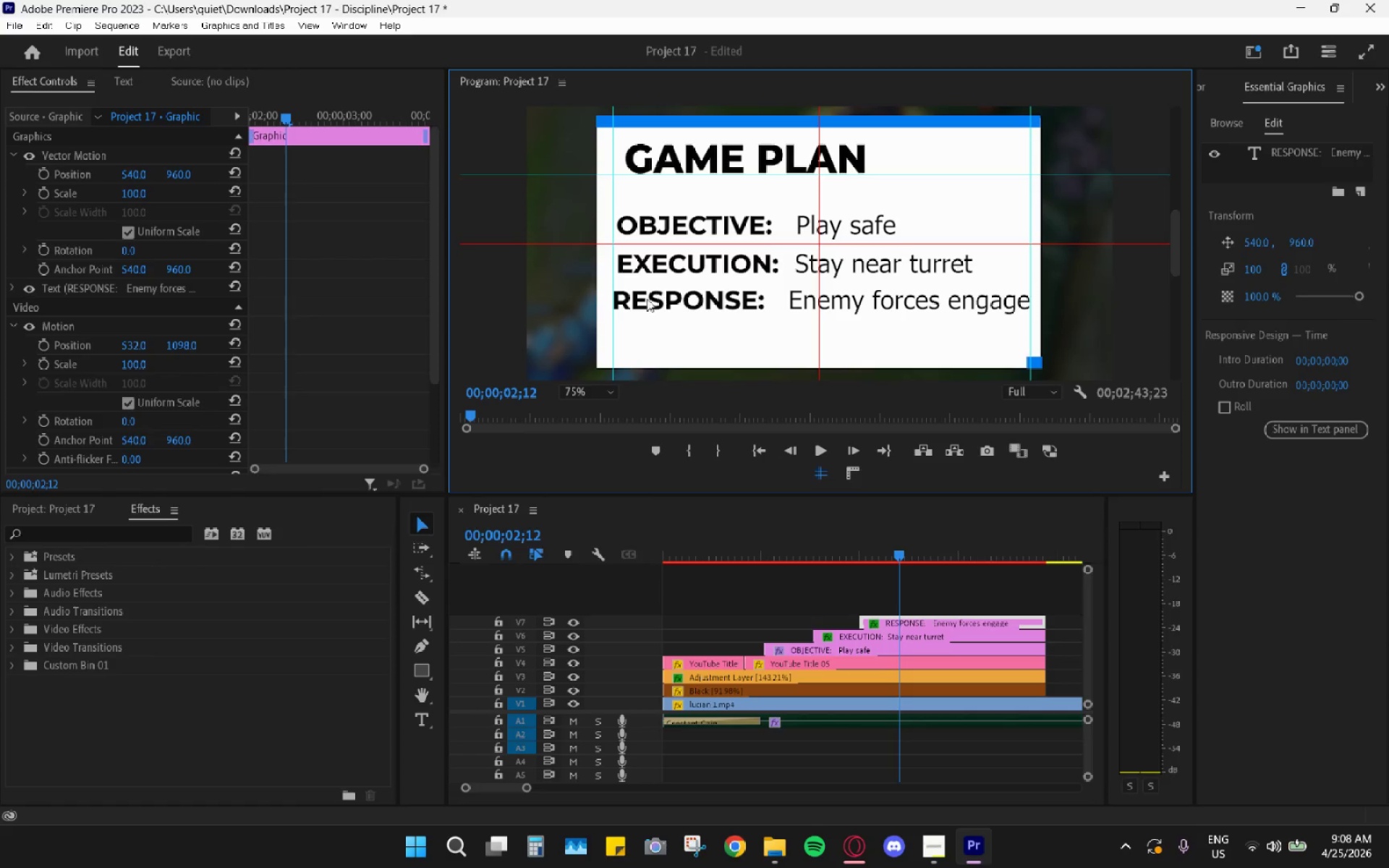 
left_click([578, 388])
 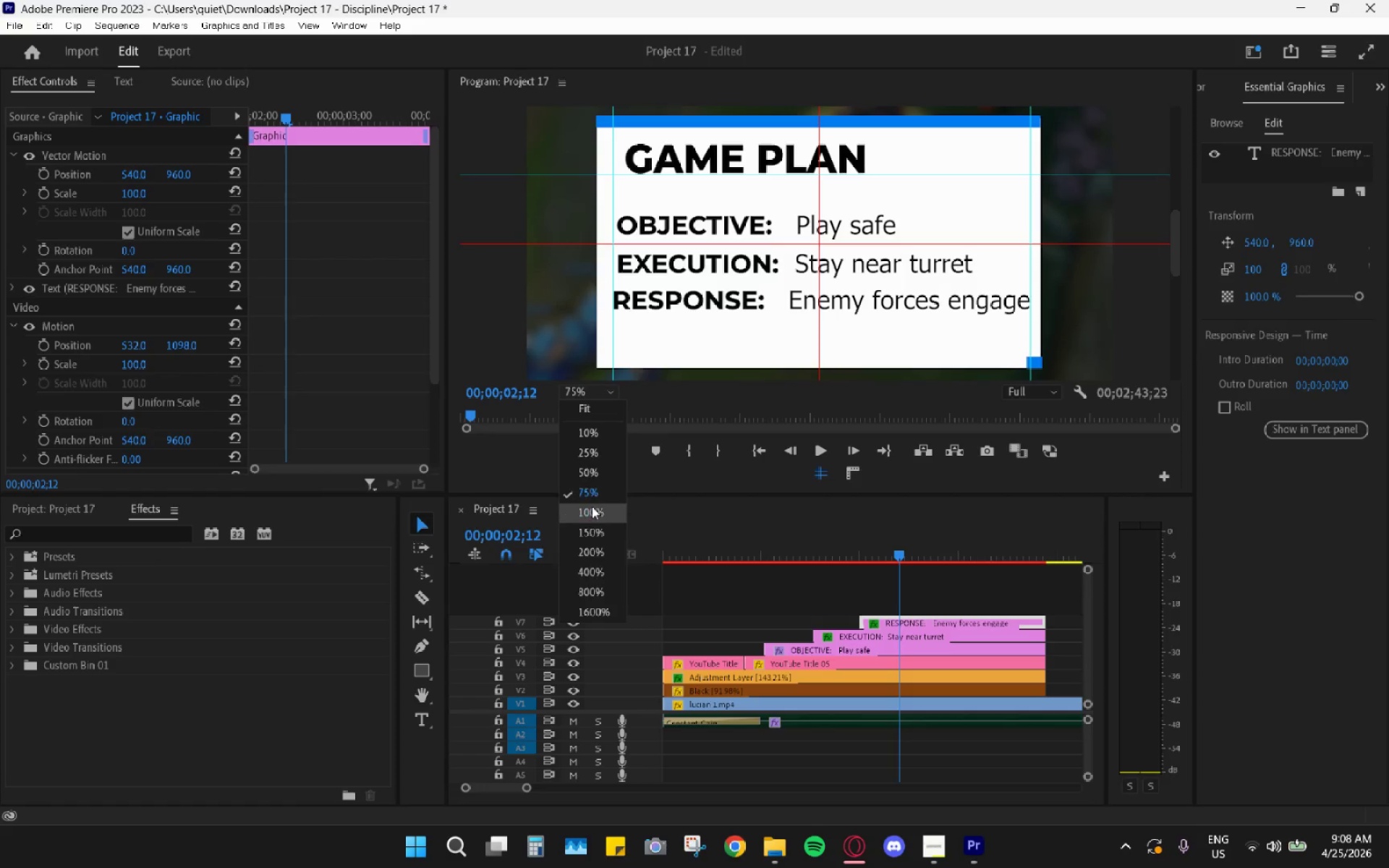 
left_click([593, 511])
 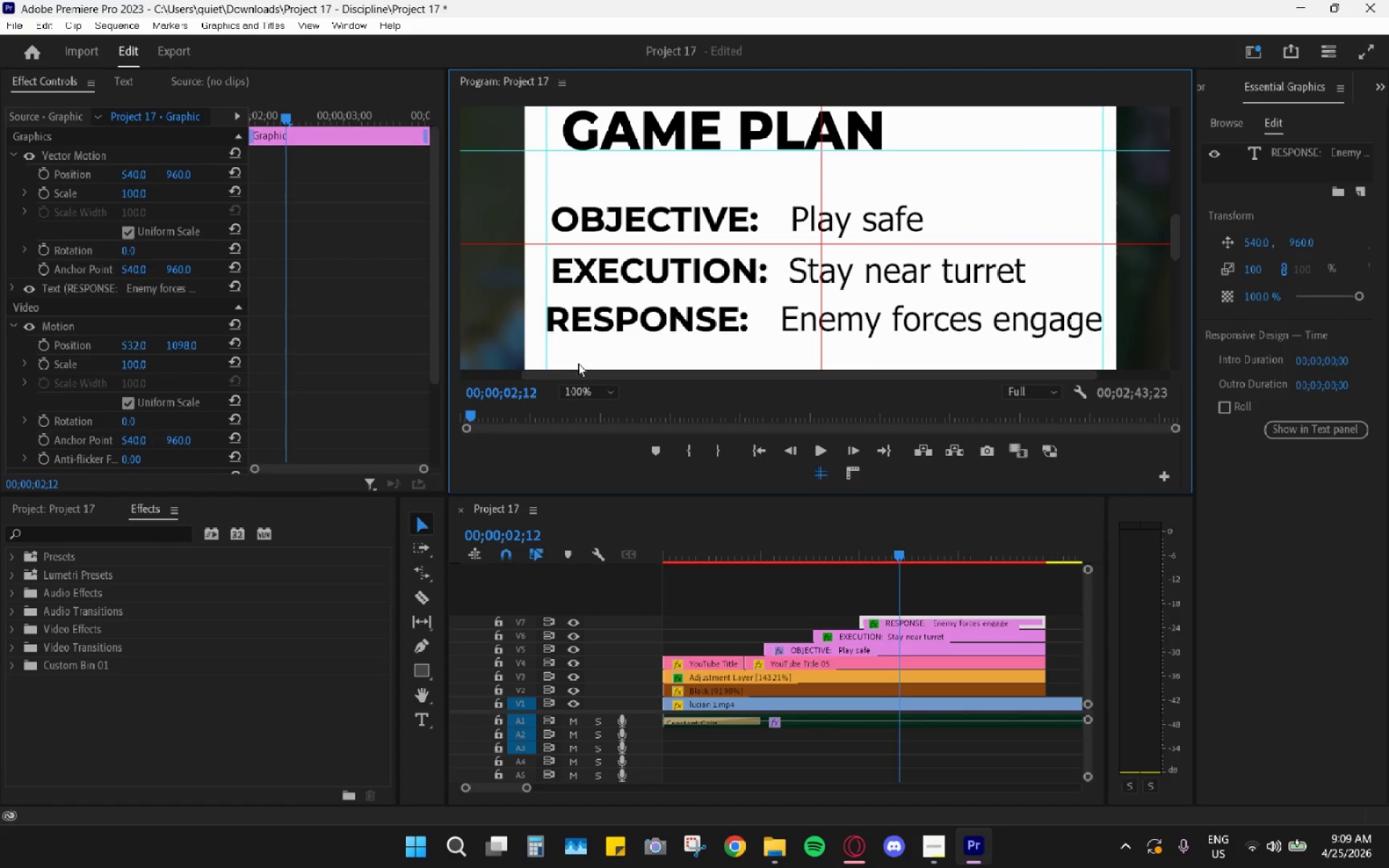 
wait(13.39)
 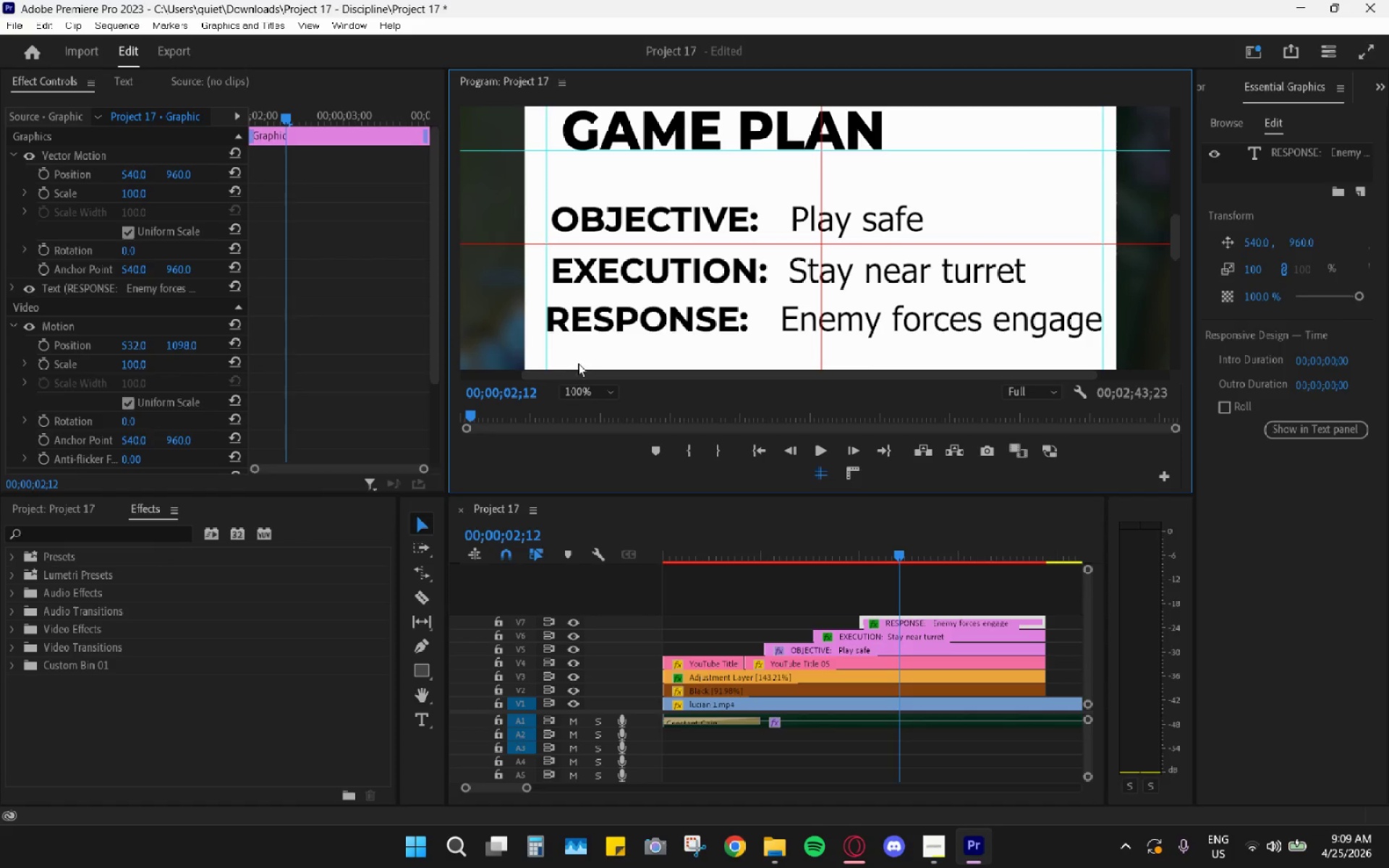 
left_click([892, 633])
 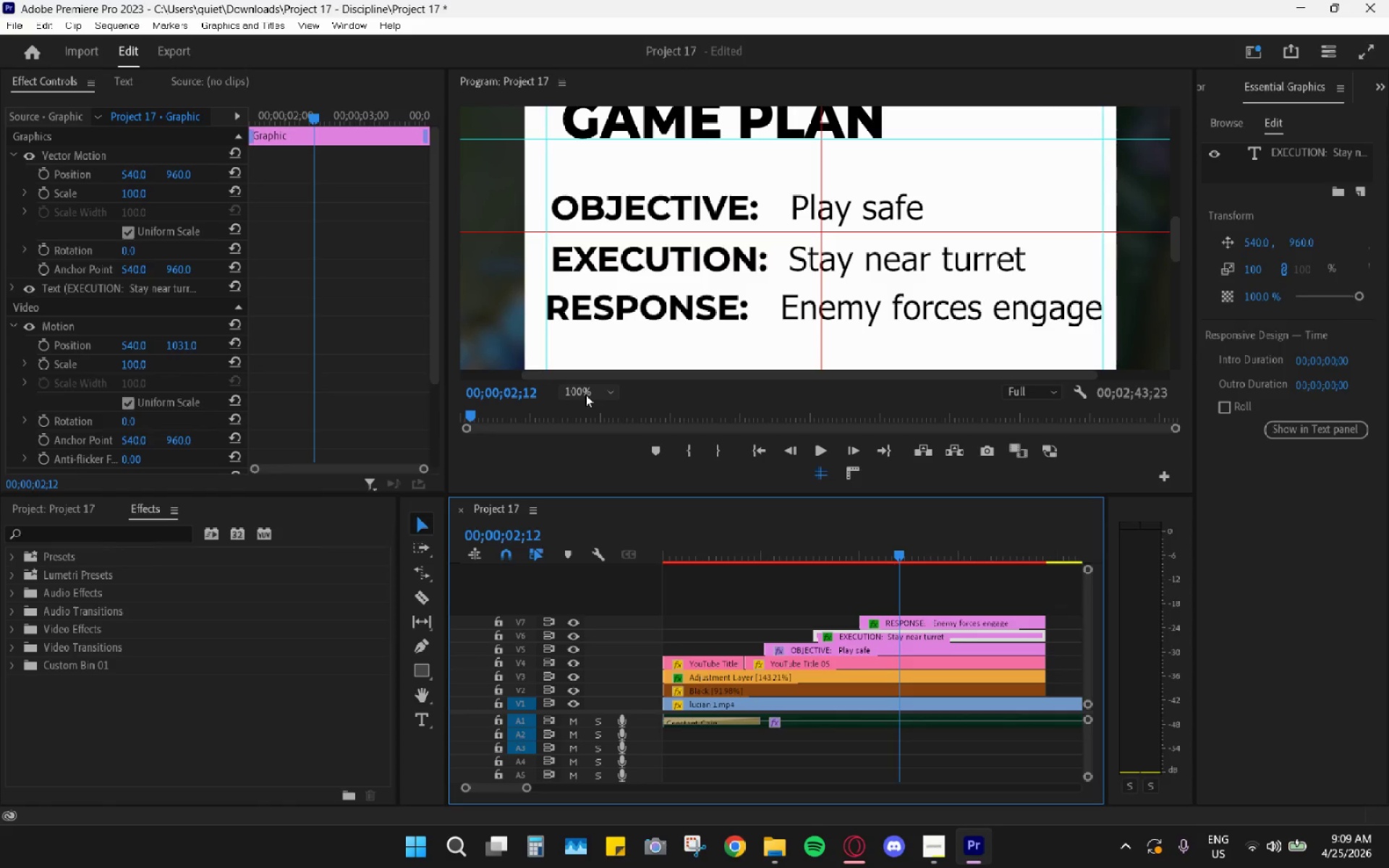 
wait(12.25)
 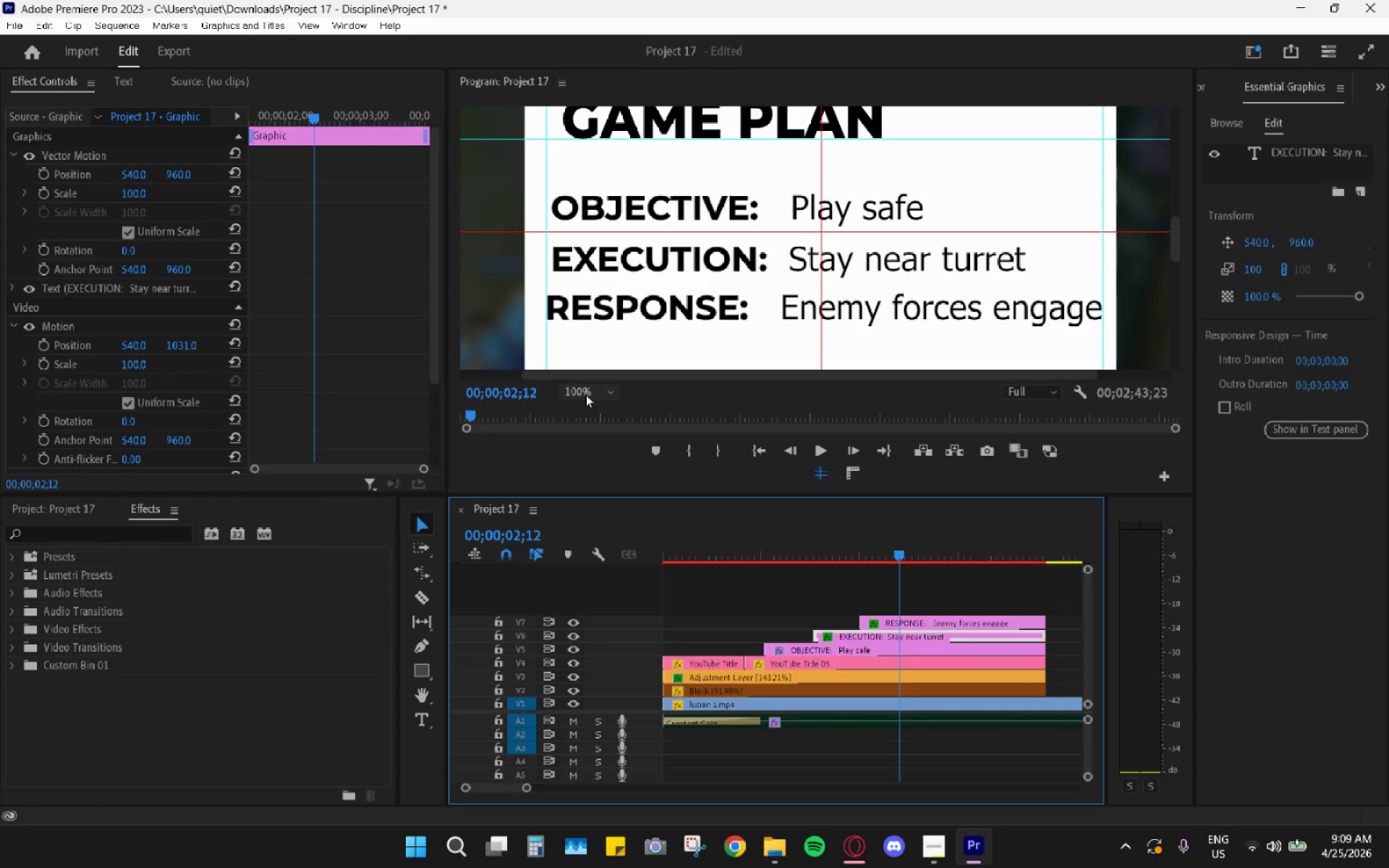 
left_click_drag(start_coordinate=[139, 346], to_coordinate=[111, 346])
 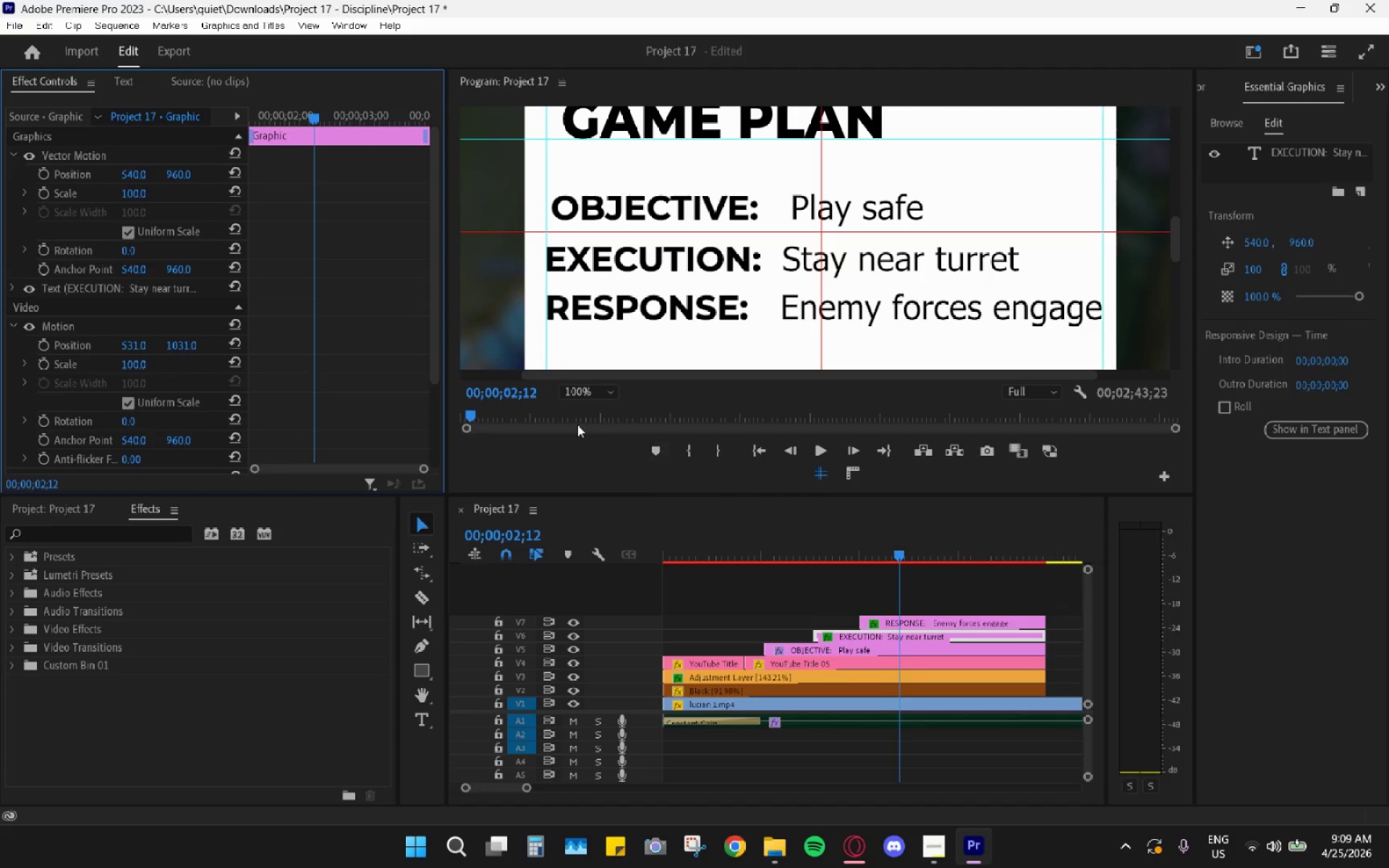 
left_click([574, 392])
 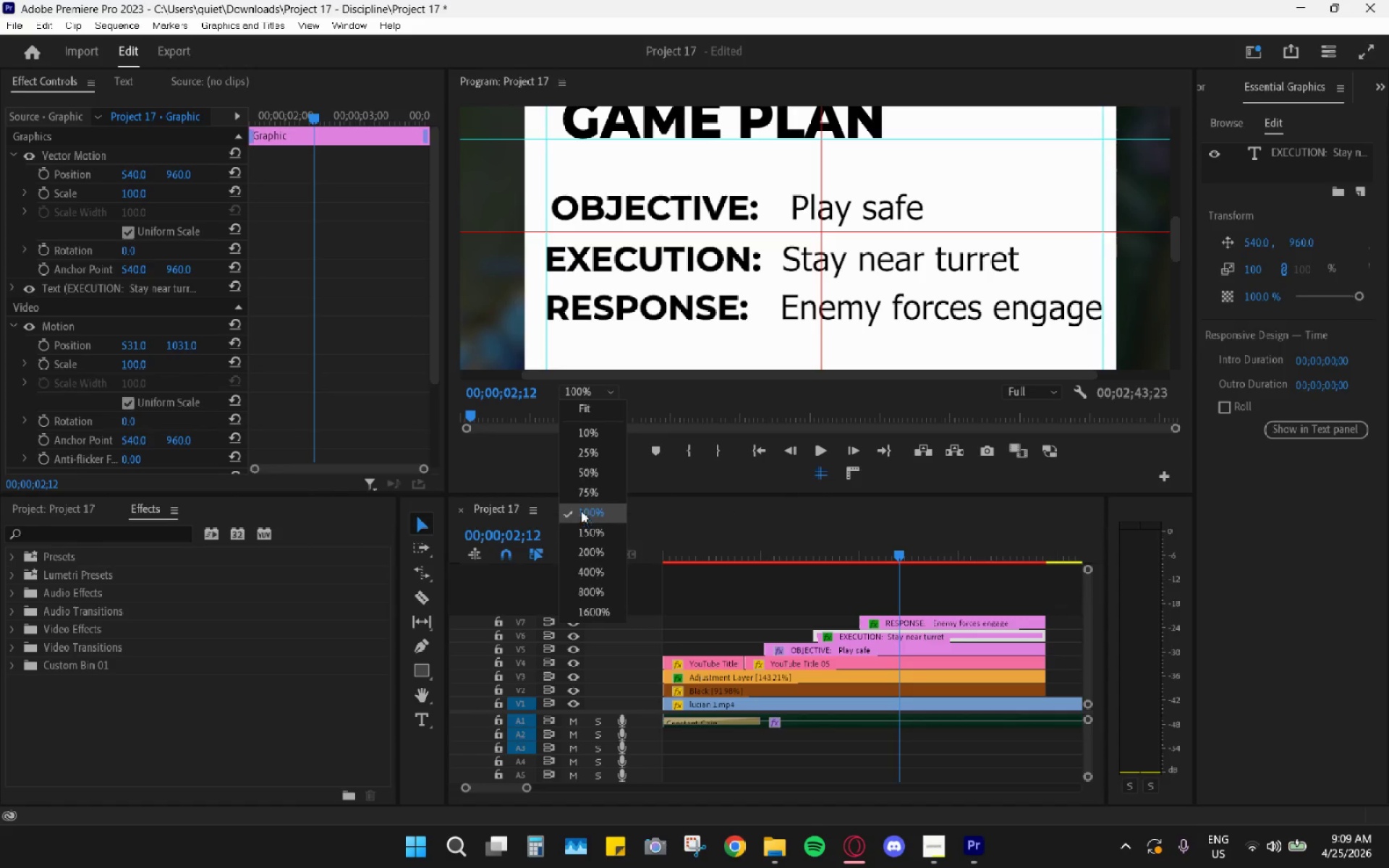 
left_click([587, 532])
 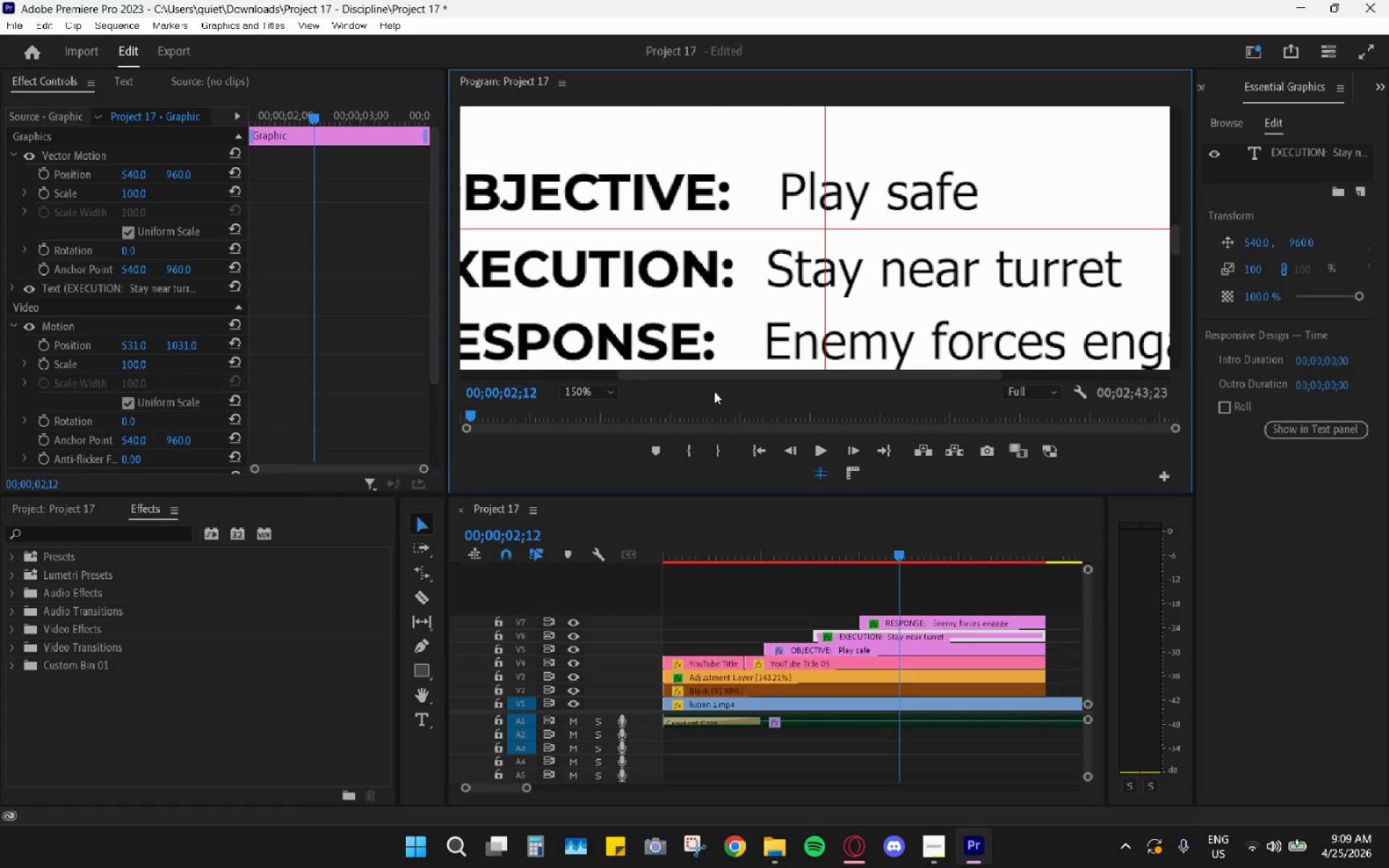 
left_click_drag(start_coordinate=[689, 376], to_coordinate=[635, 375])
 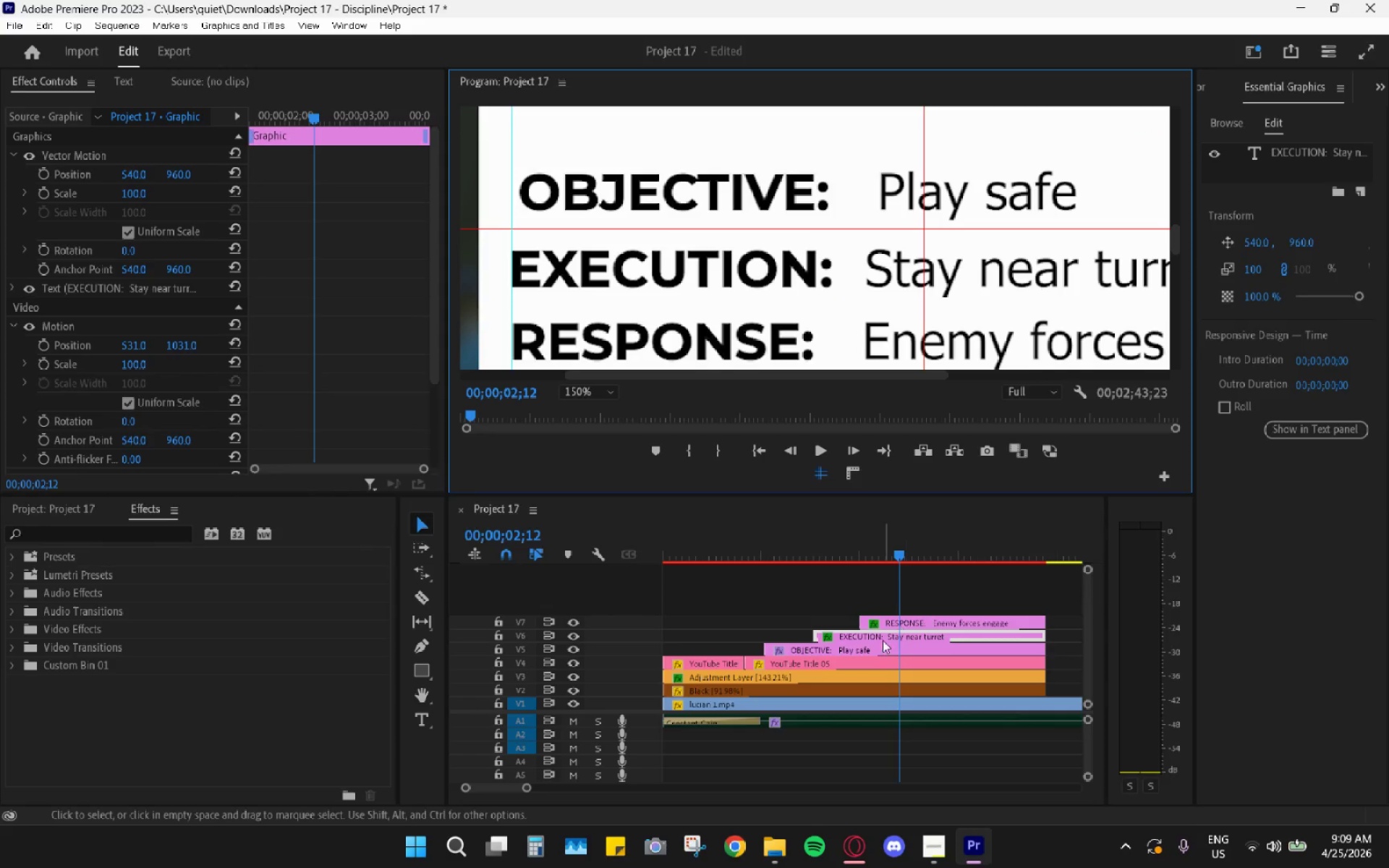 
left_click([878, 647])
 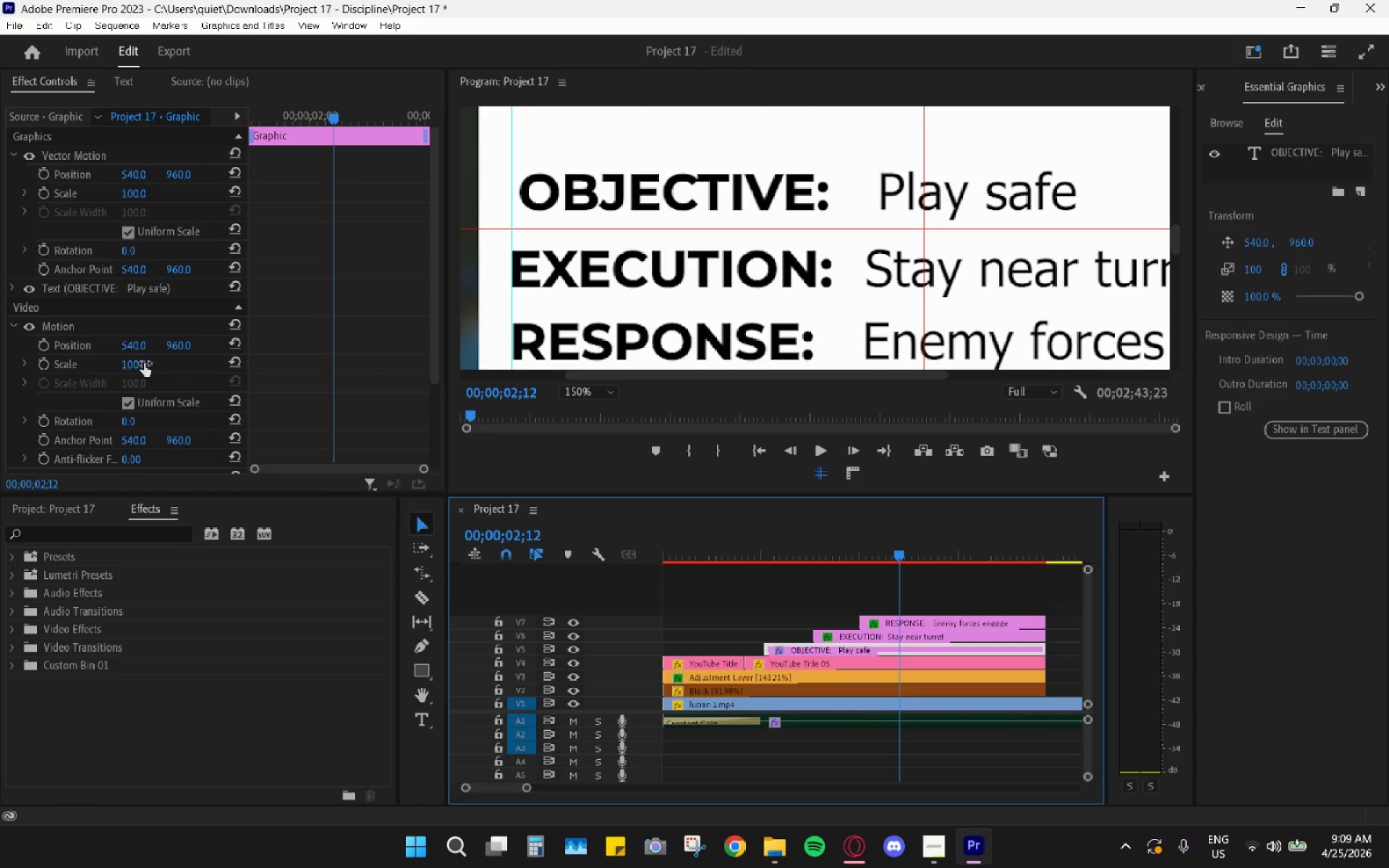 
left_click_drag(start_coordinate=[134, 341], to_coordinate=[107, 342])
 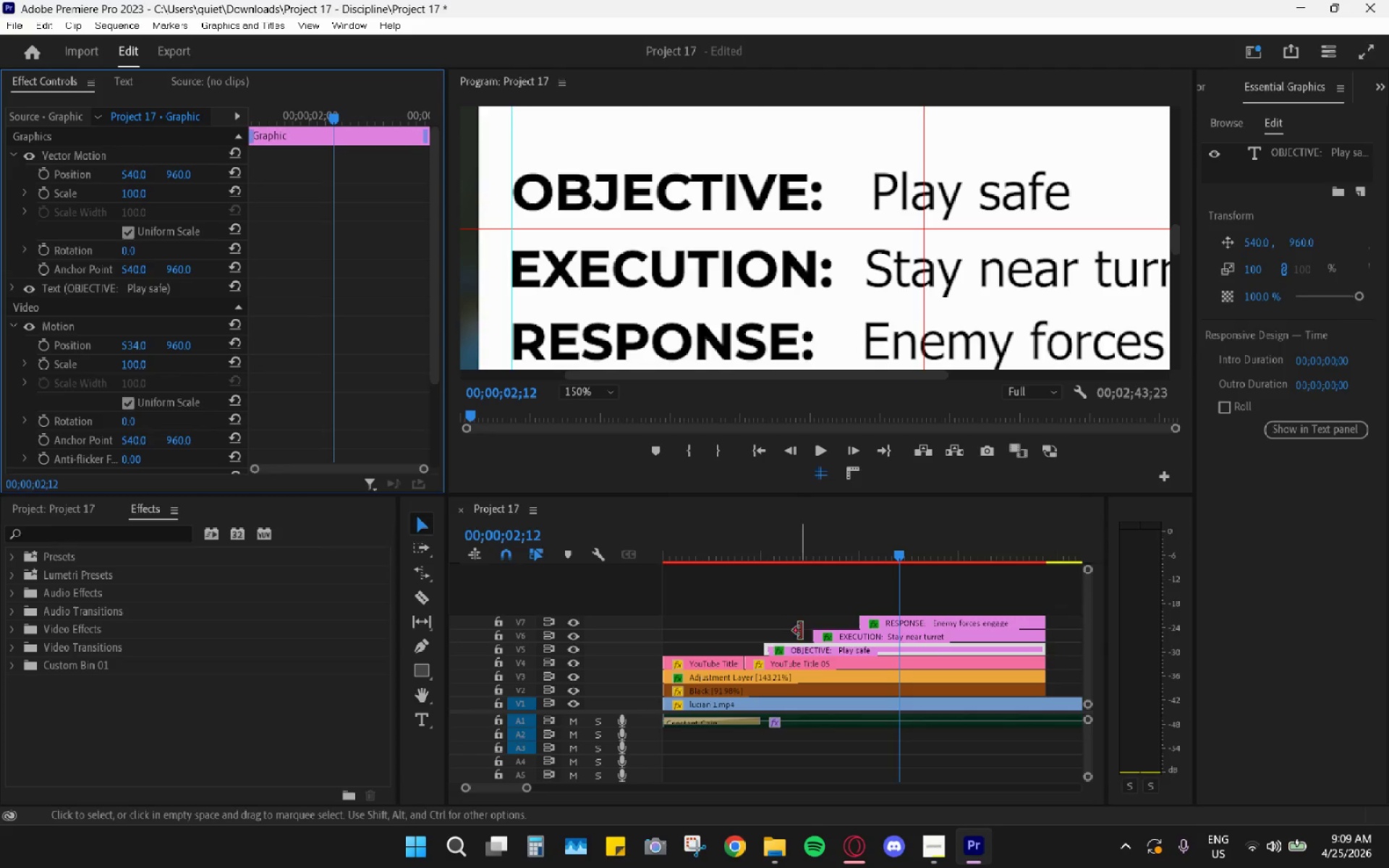 
left_click([856, 652])
 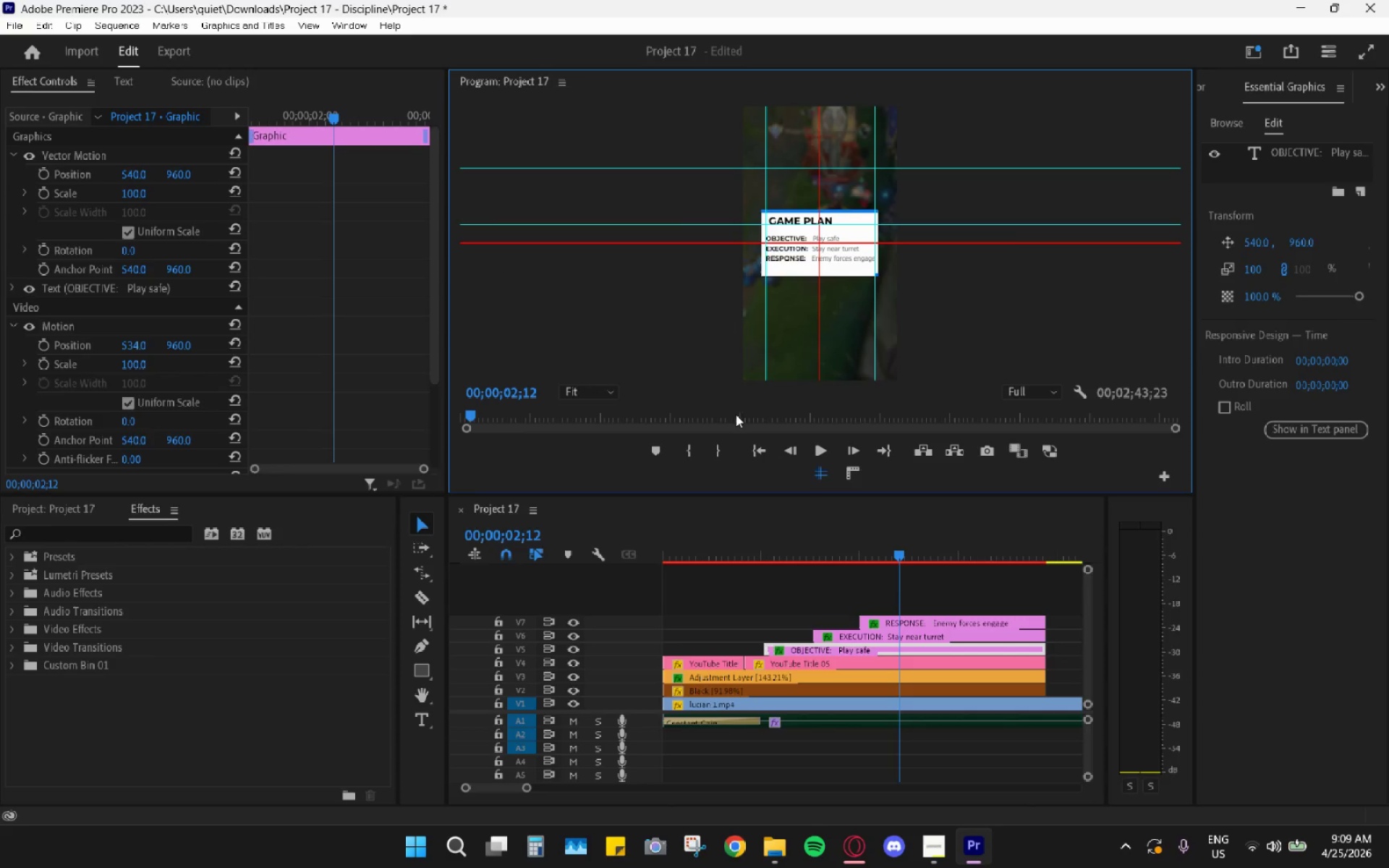 
wait(6.22)
 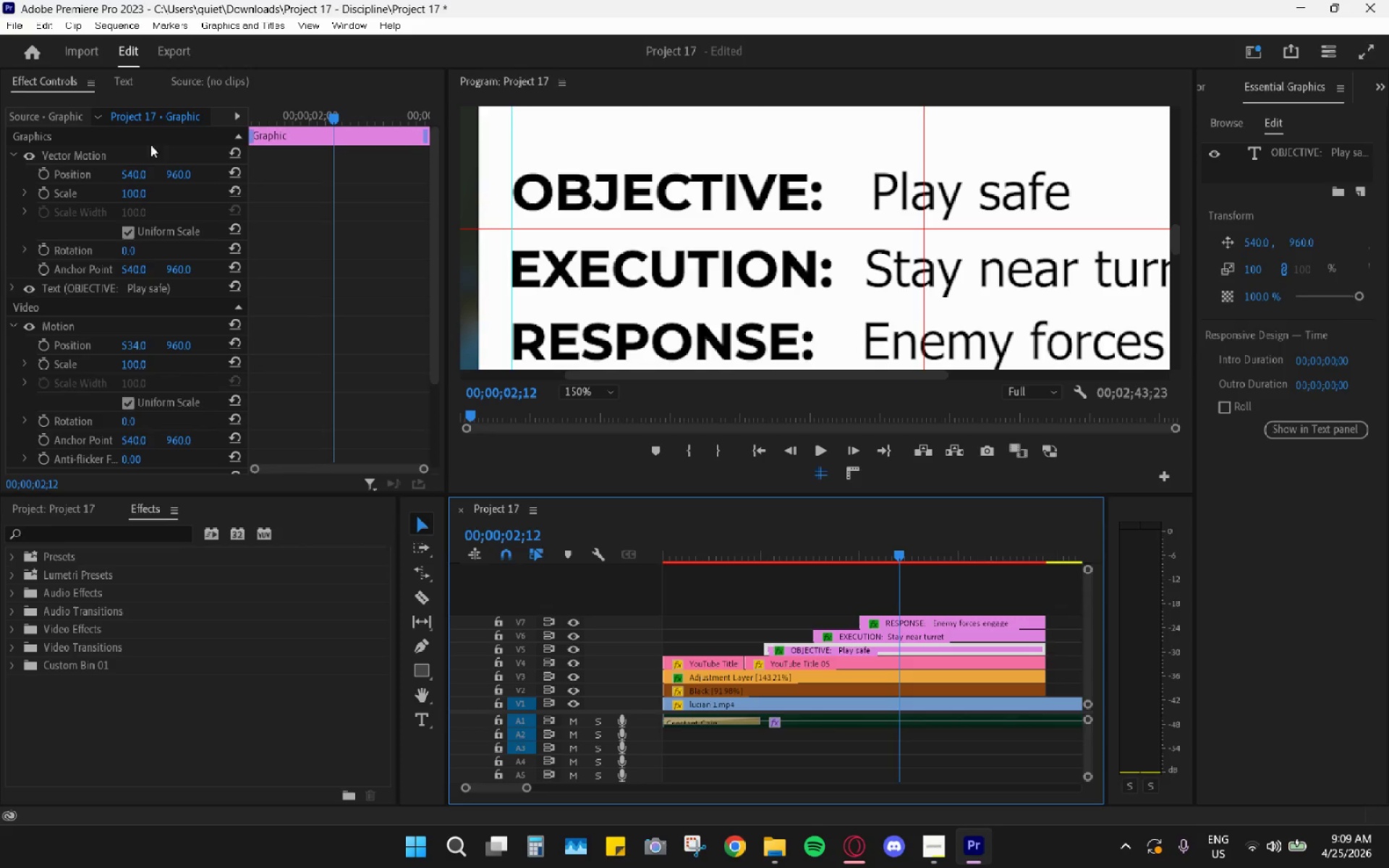 
left_click([818, 477])
 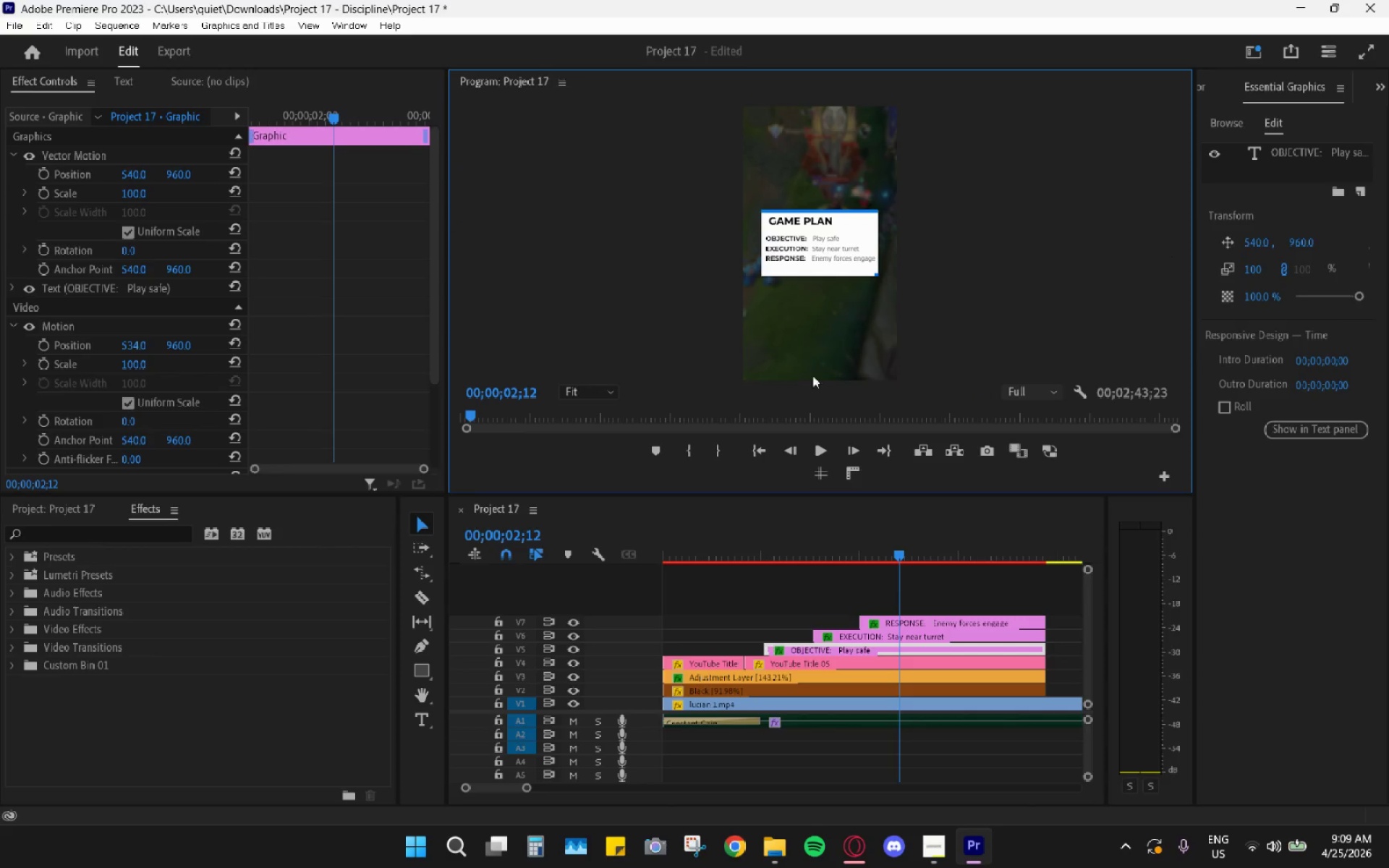 
left_click([600, 396])
 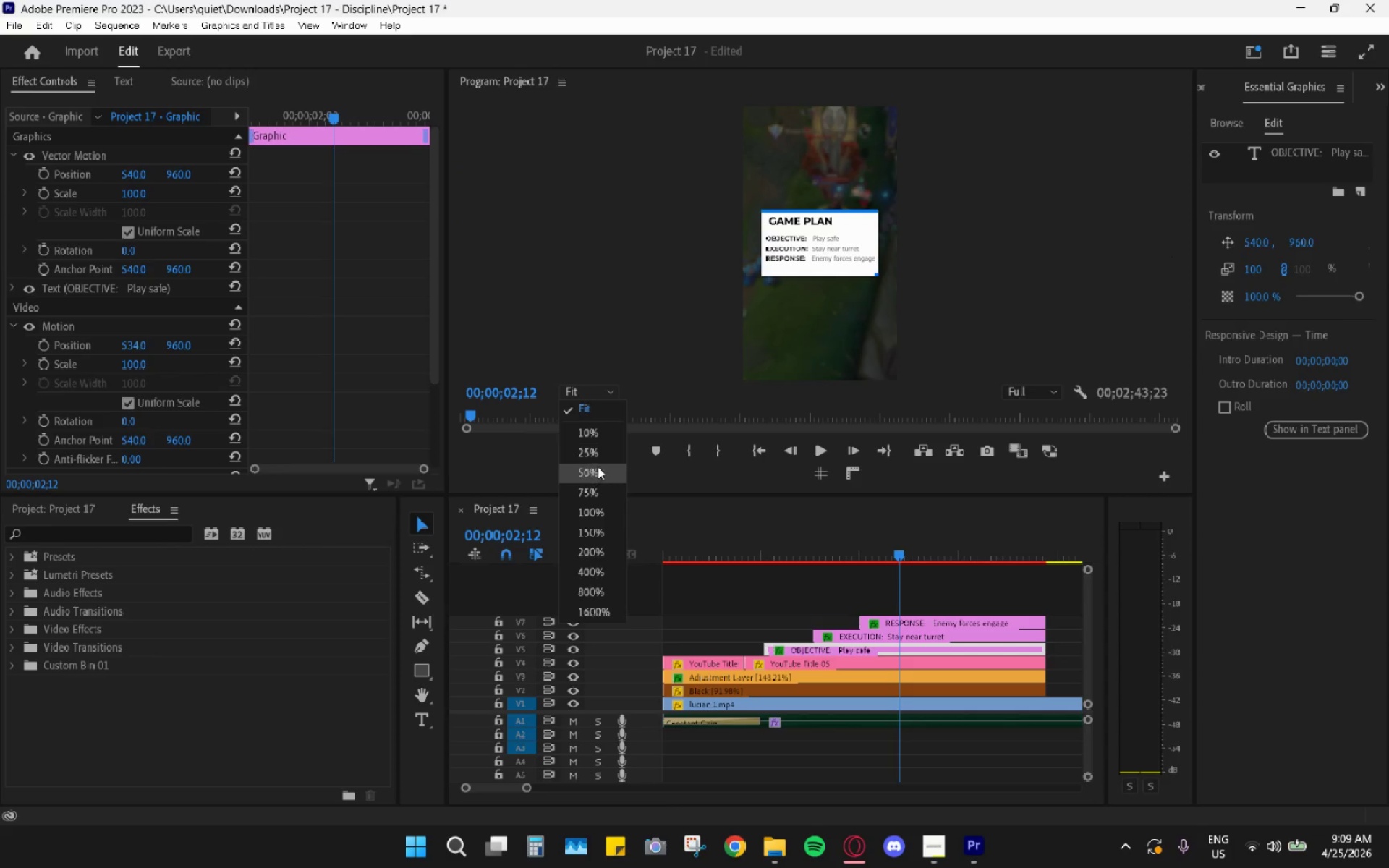 
left_click_drag(start_coordinate=[595, 480], to_coordinate=[595, 484])
 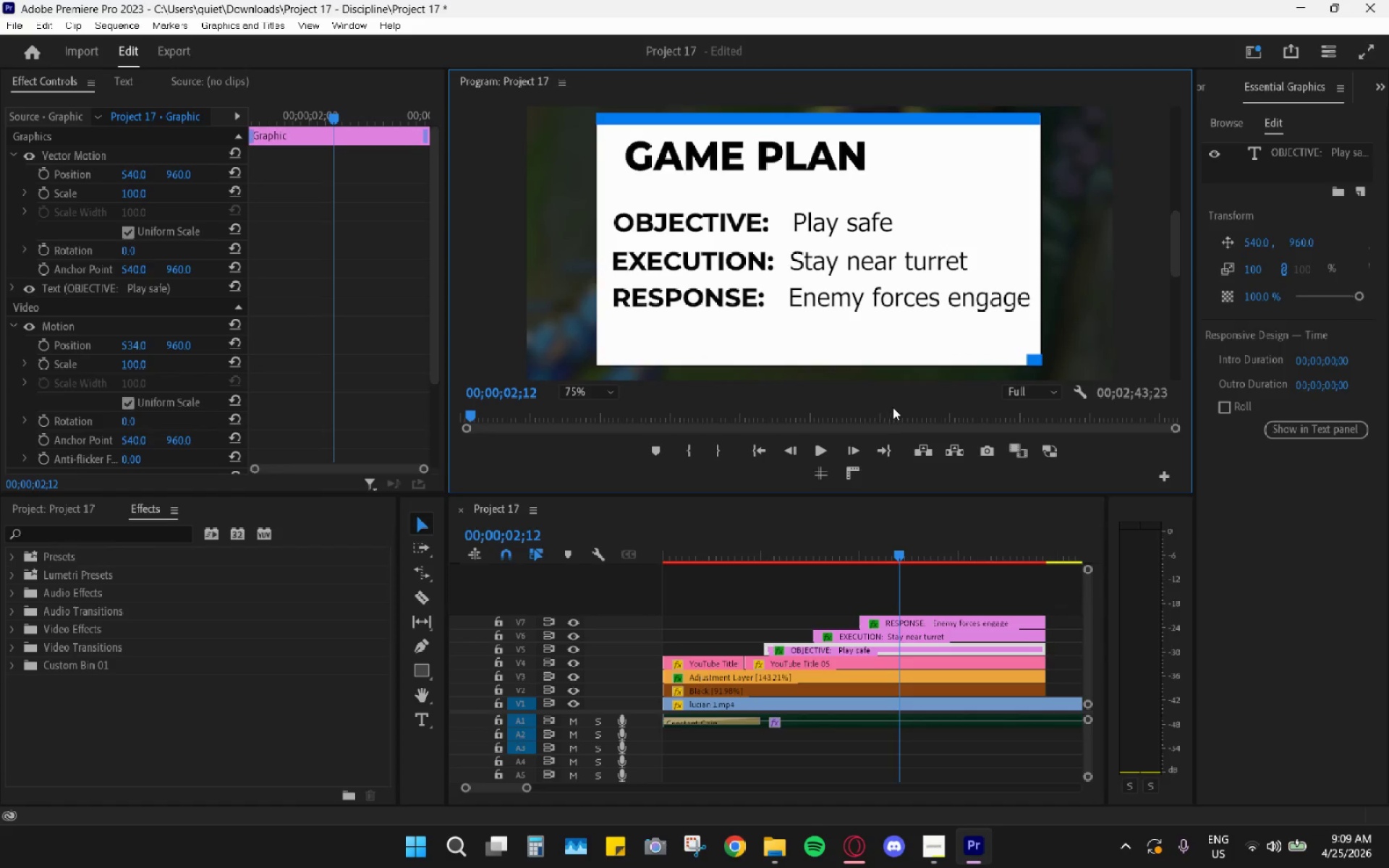 
wait(7.55)
 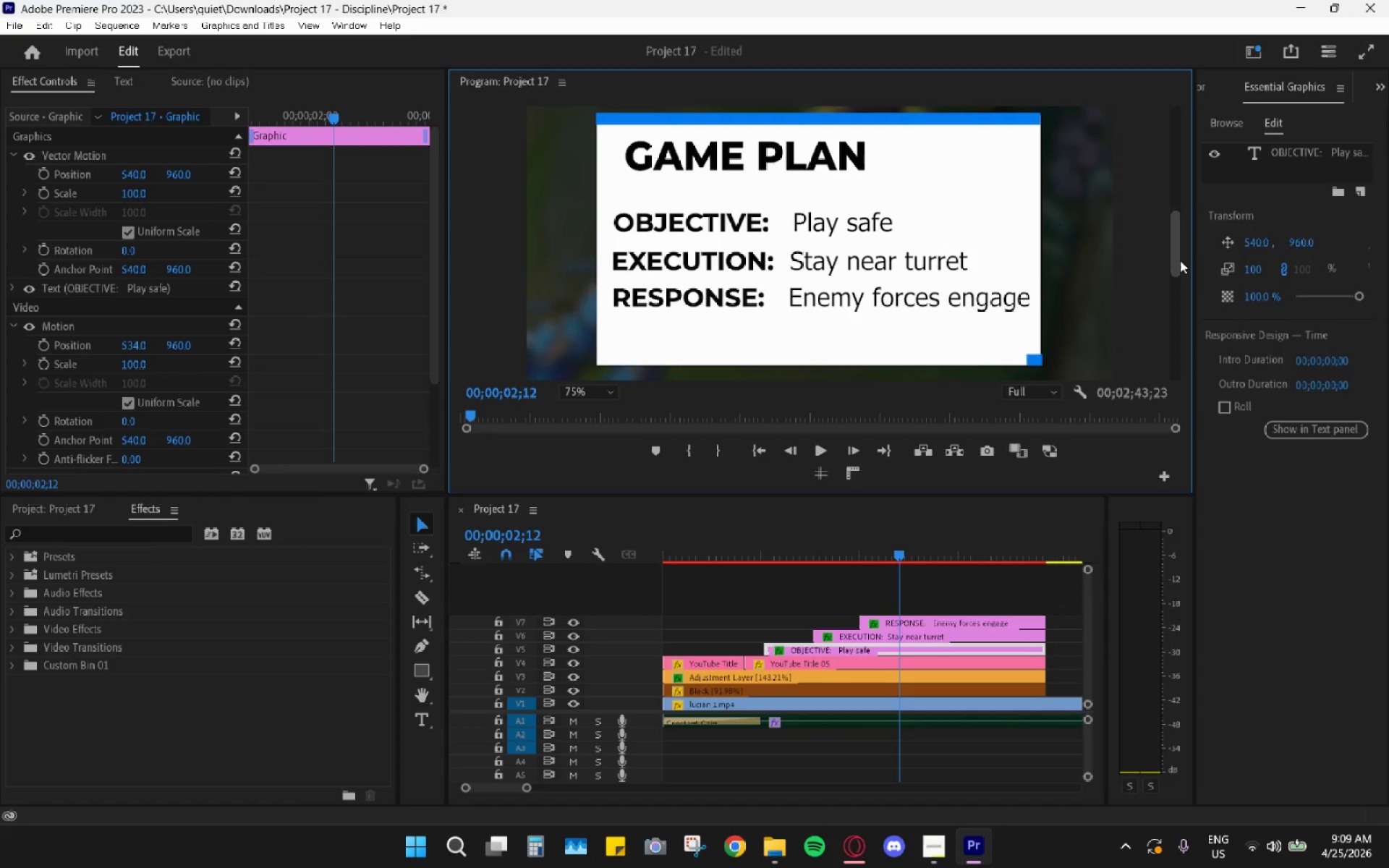 
left_click_drag(start_coordinate=[752, 552], to_coordinate=[877, 587])
 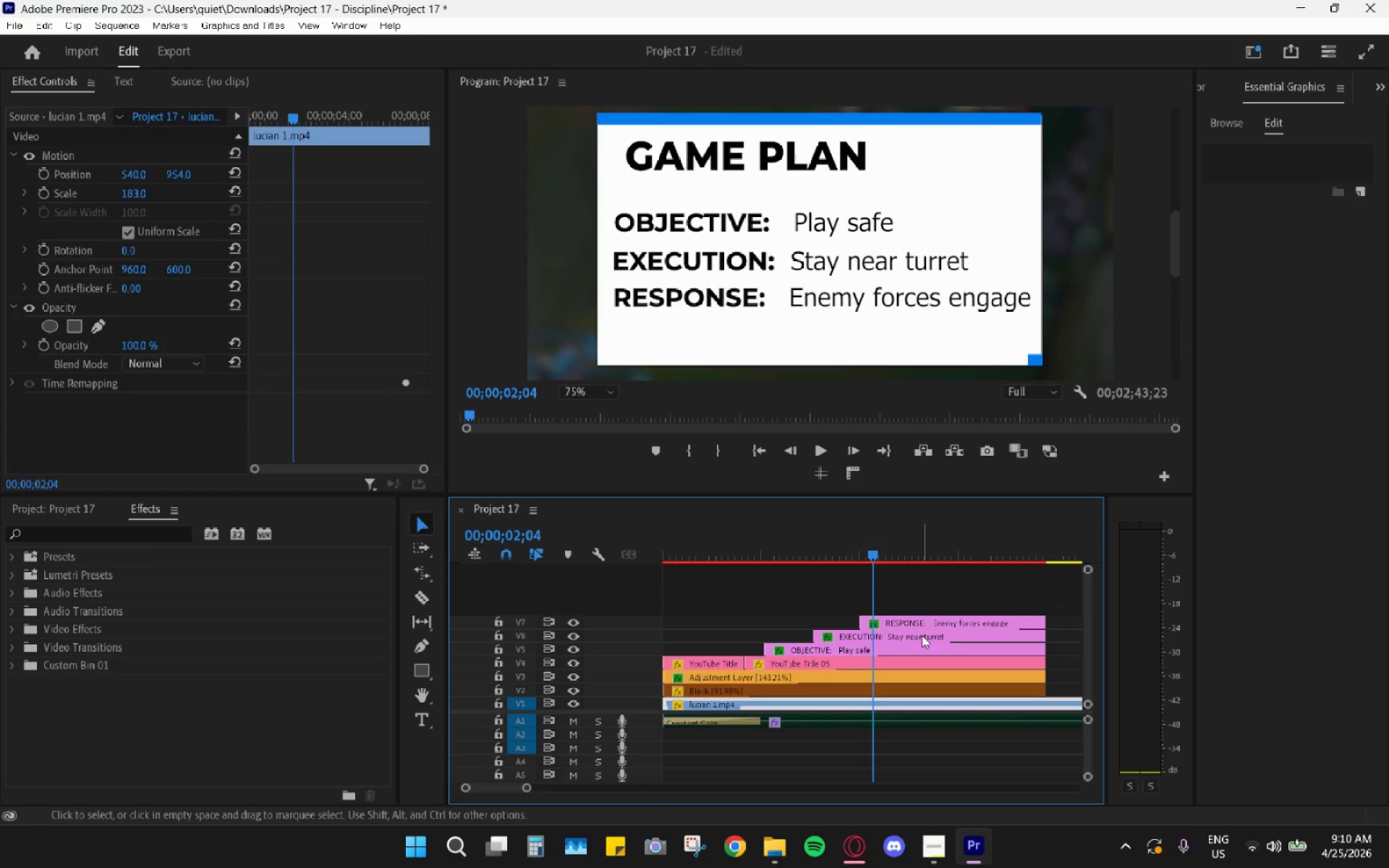 
left_click([930, 626])
 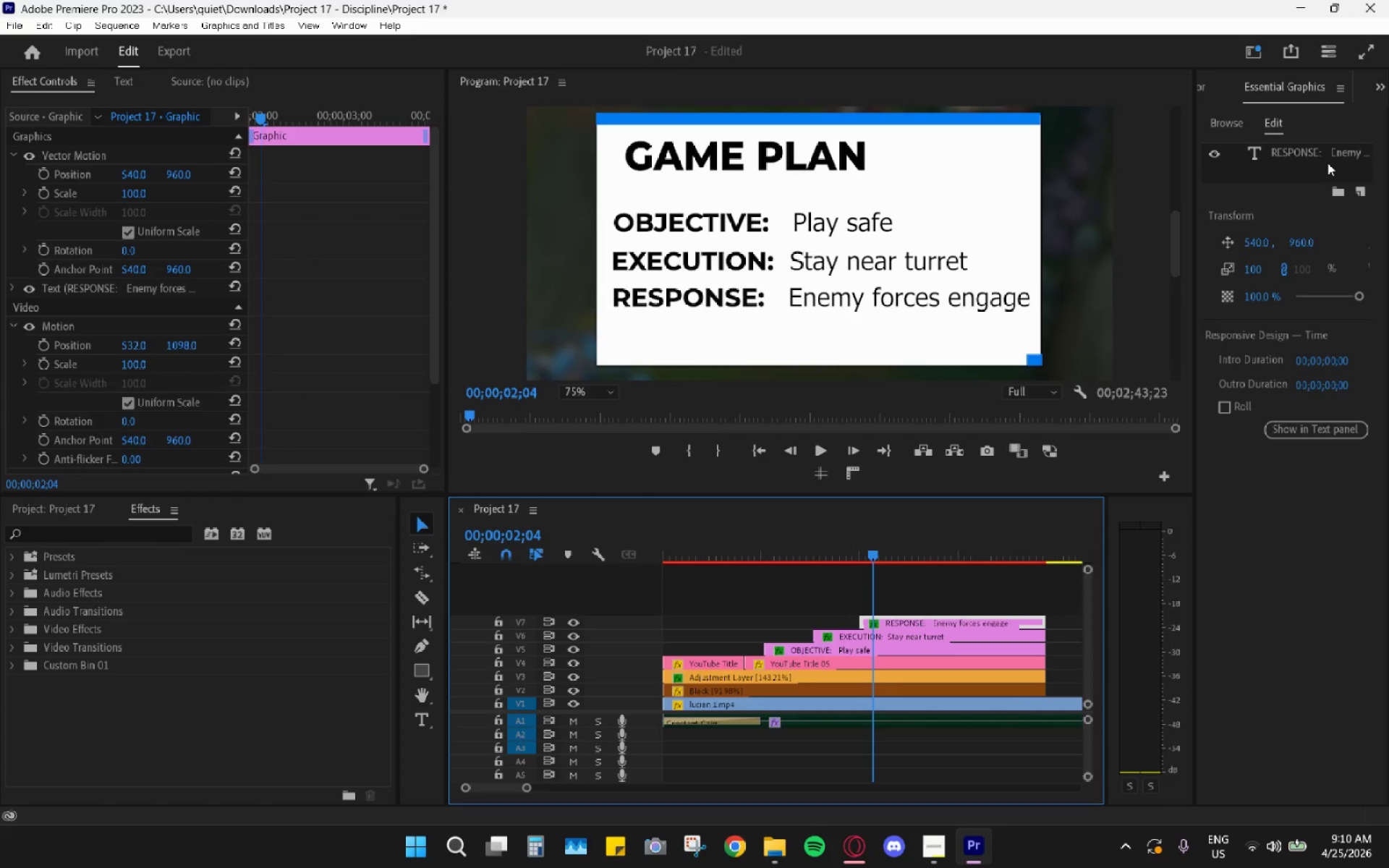 
double_click([1333, 152])
 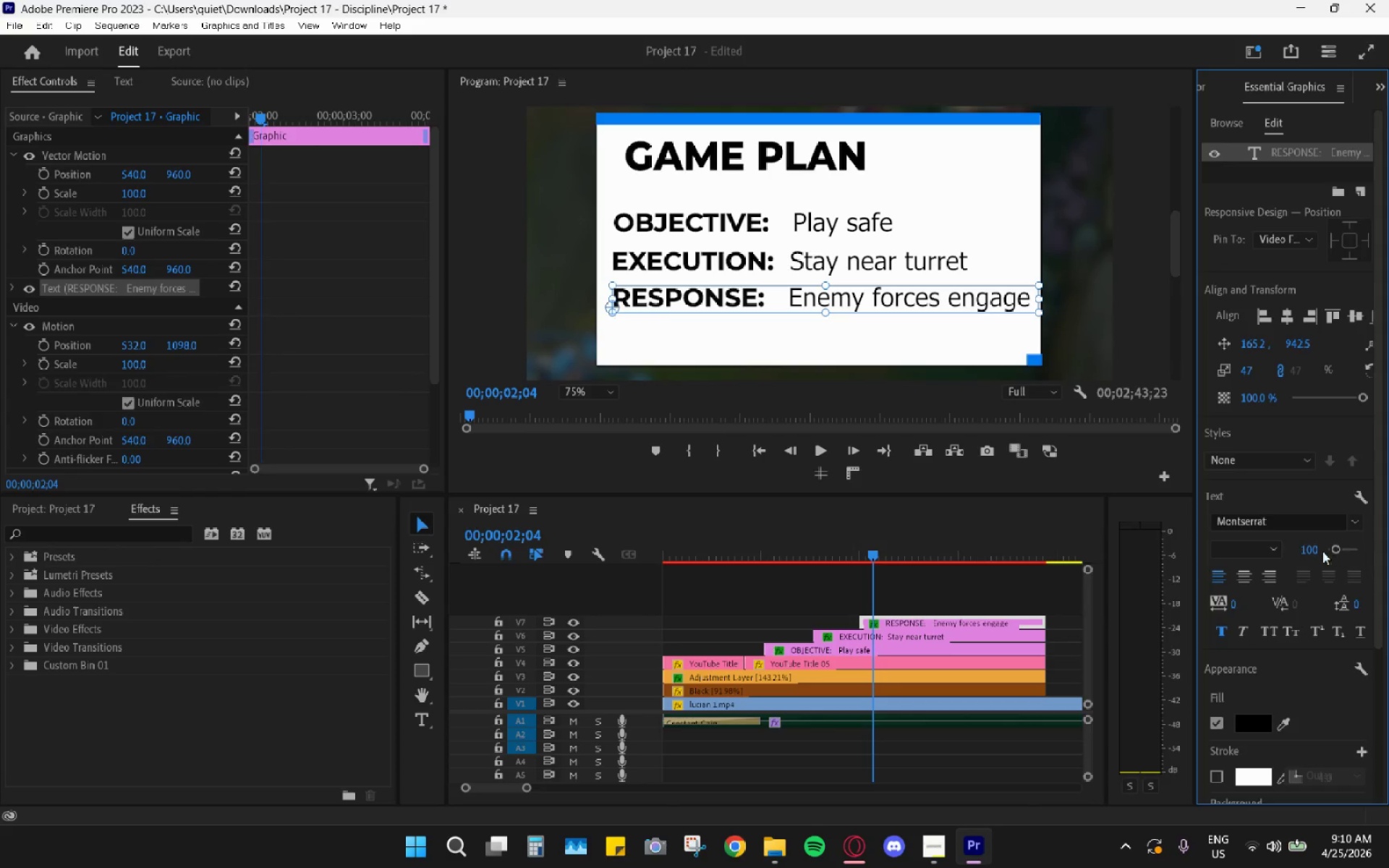 
left_click([1309, 548])
 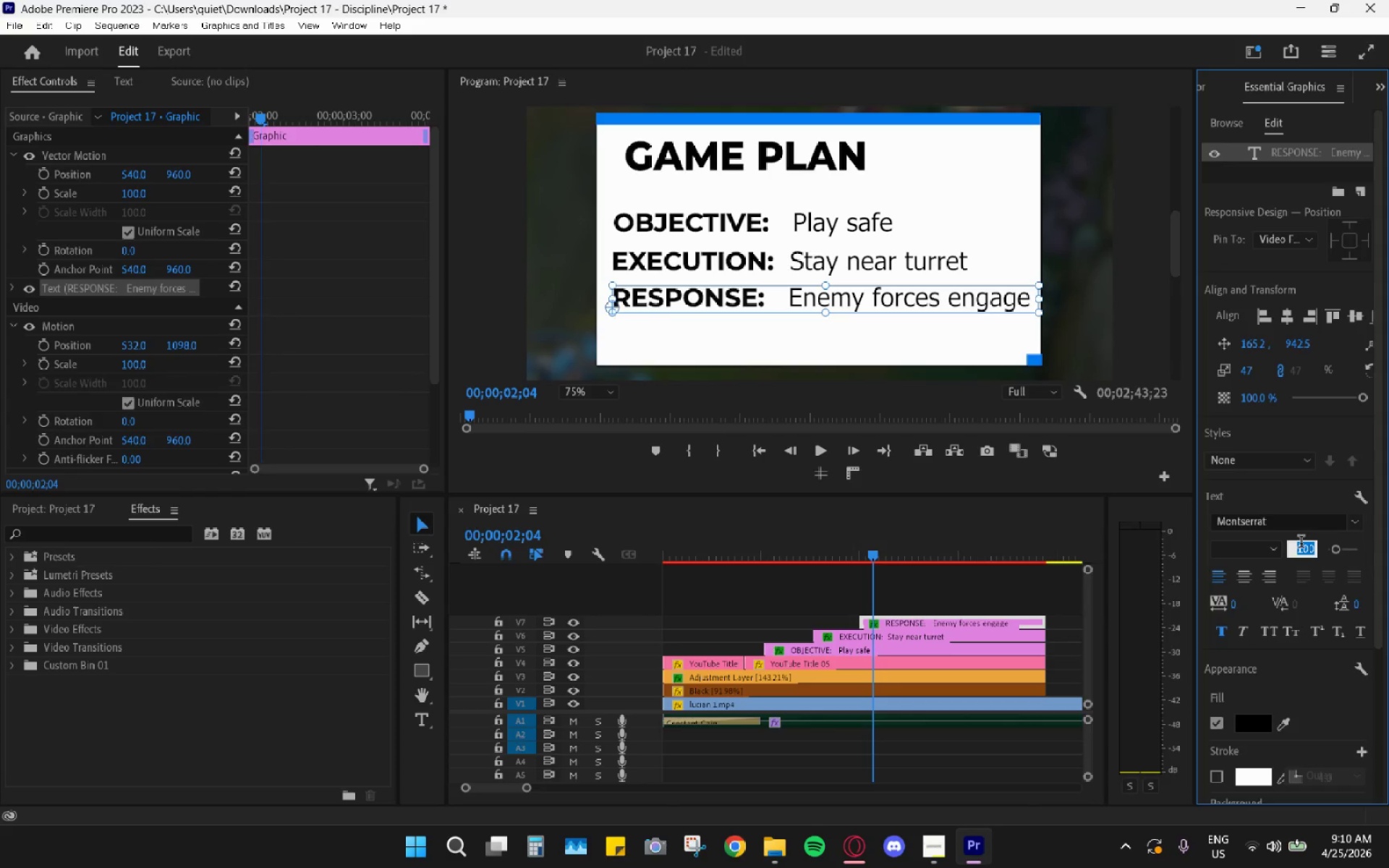 
key(Numpad9)
 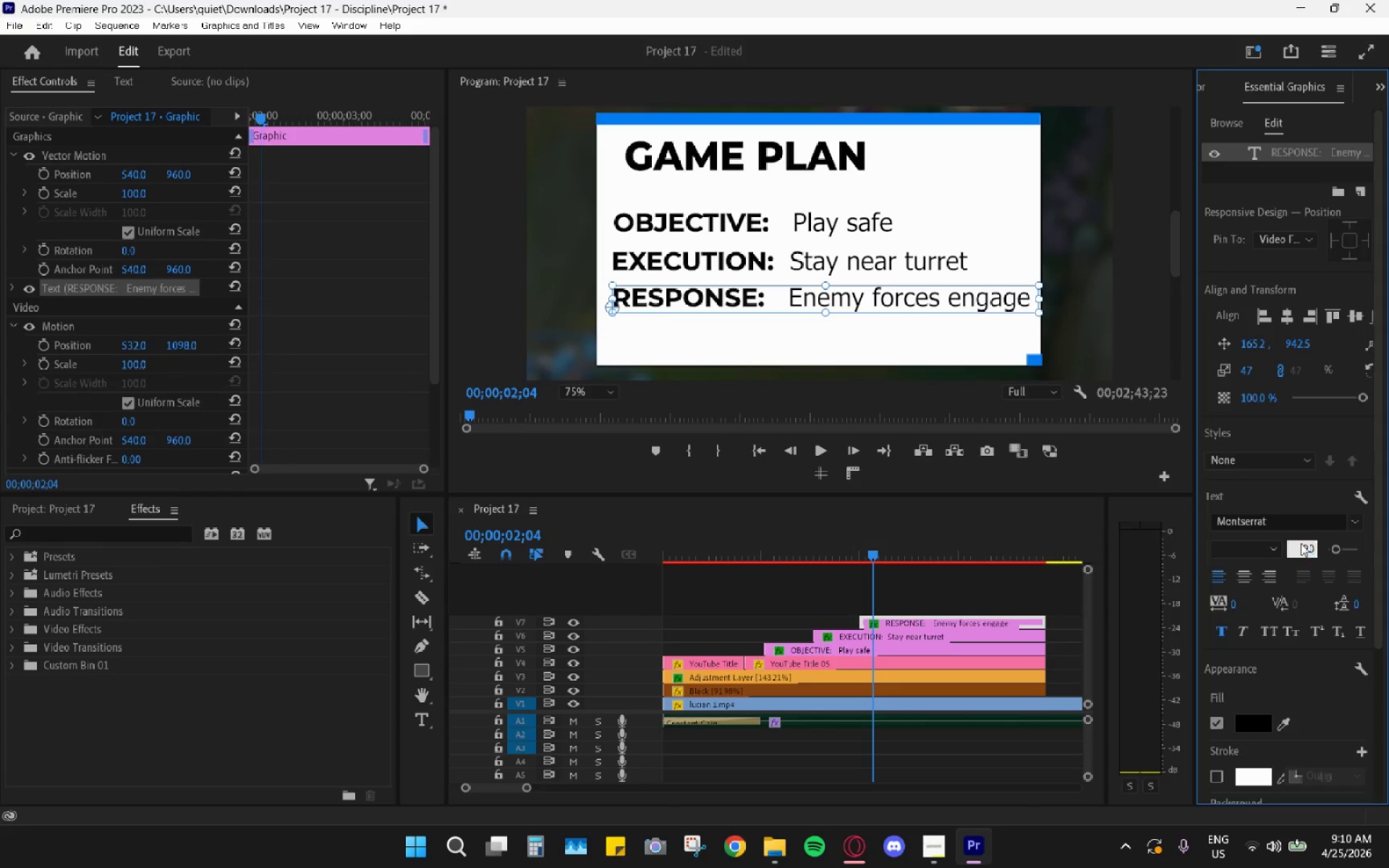 
key(Numpad0)
 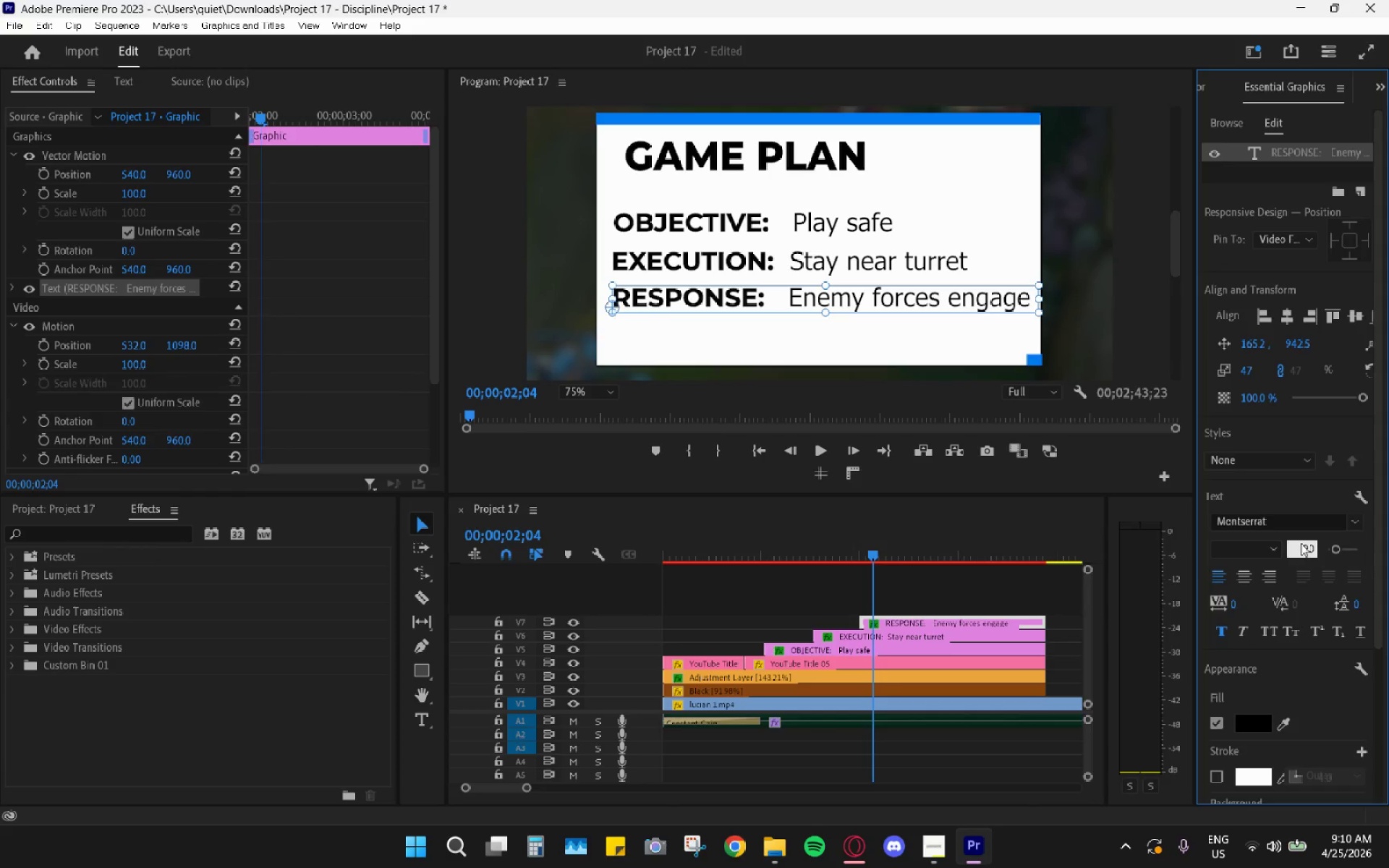 
key(Enter)
 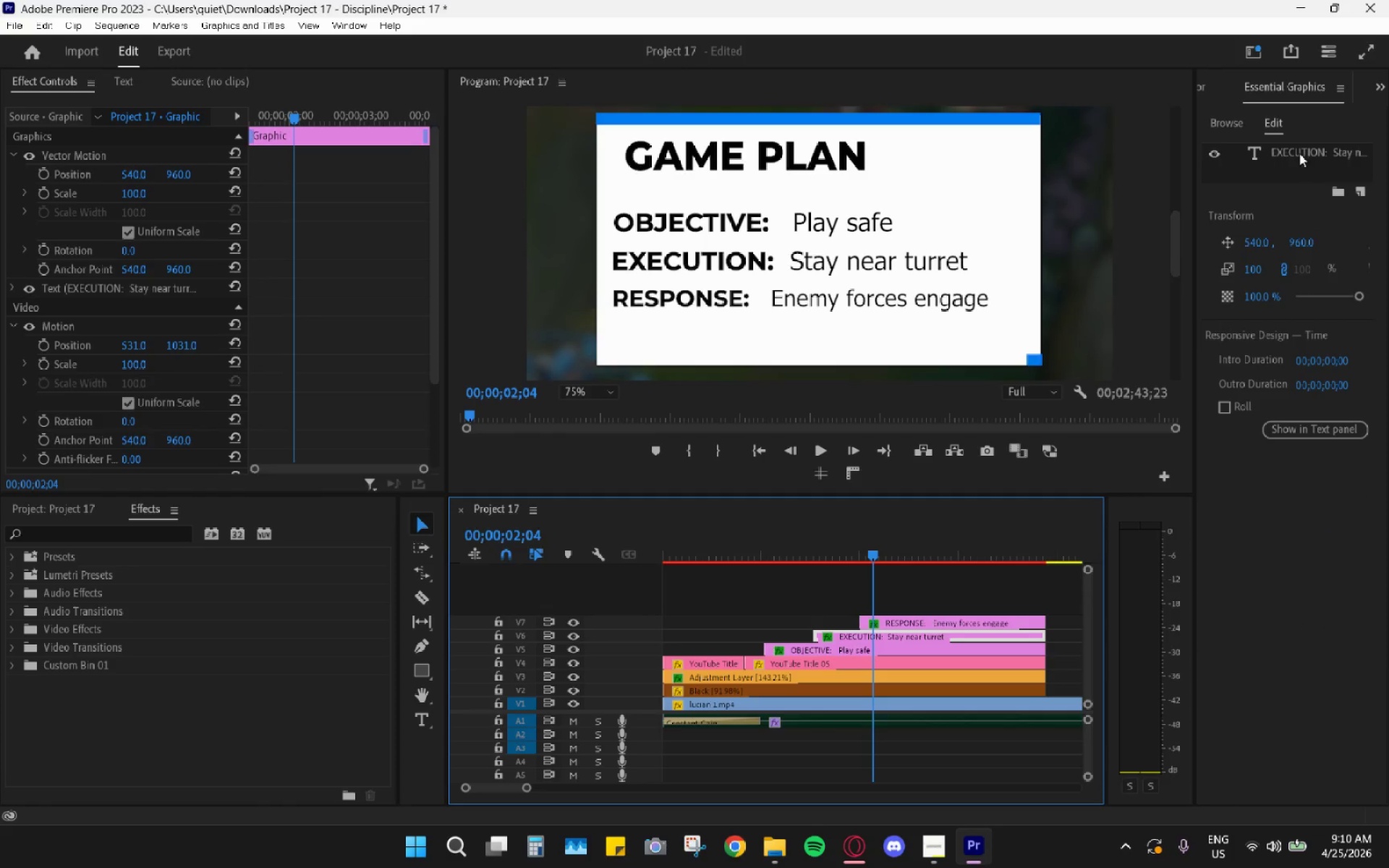 
wait(5.95)
 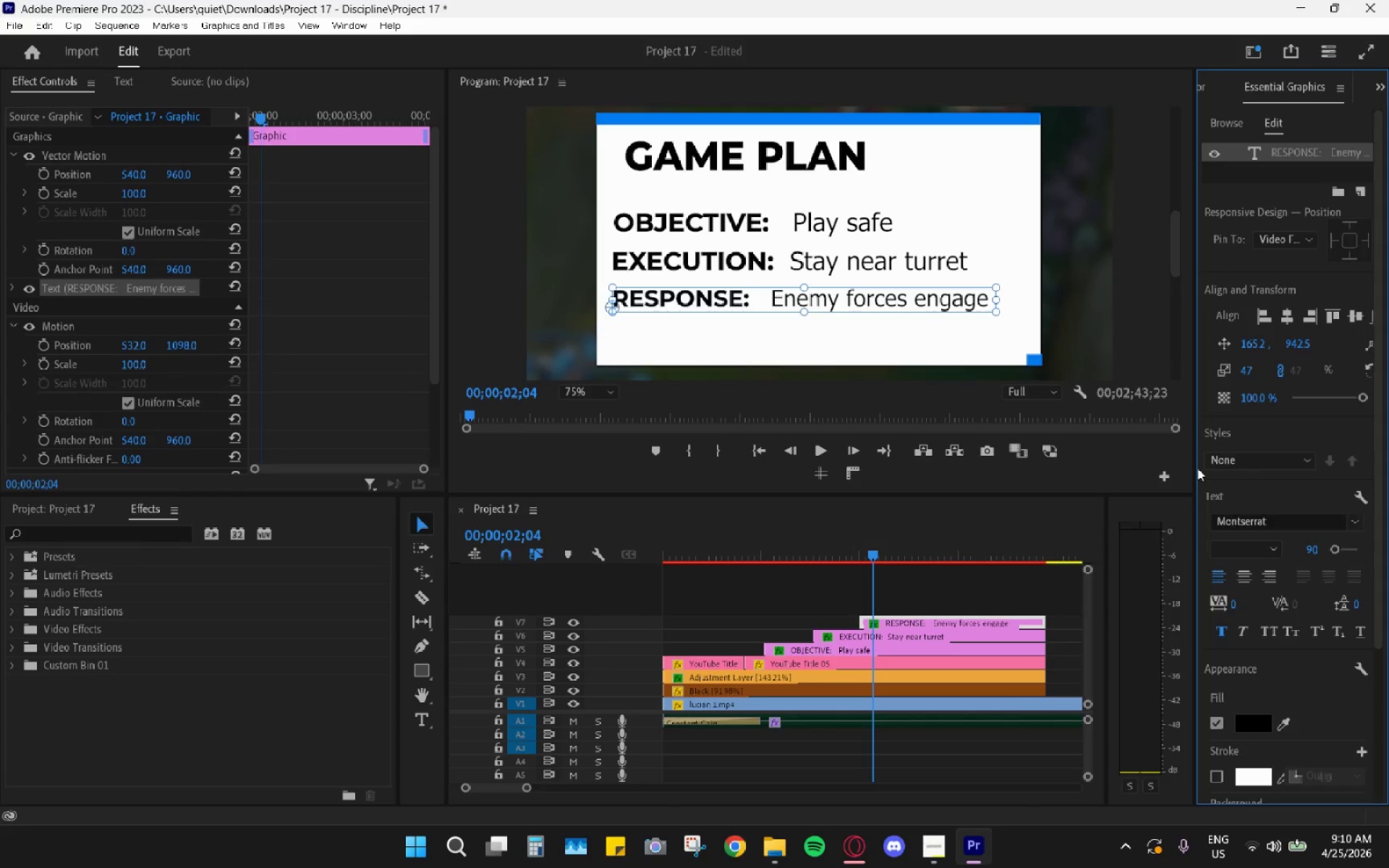 
left_click([1311, 548])
 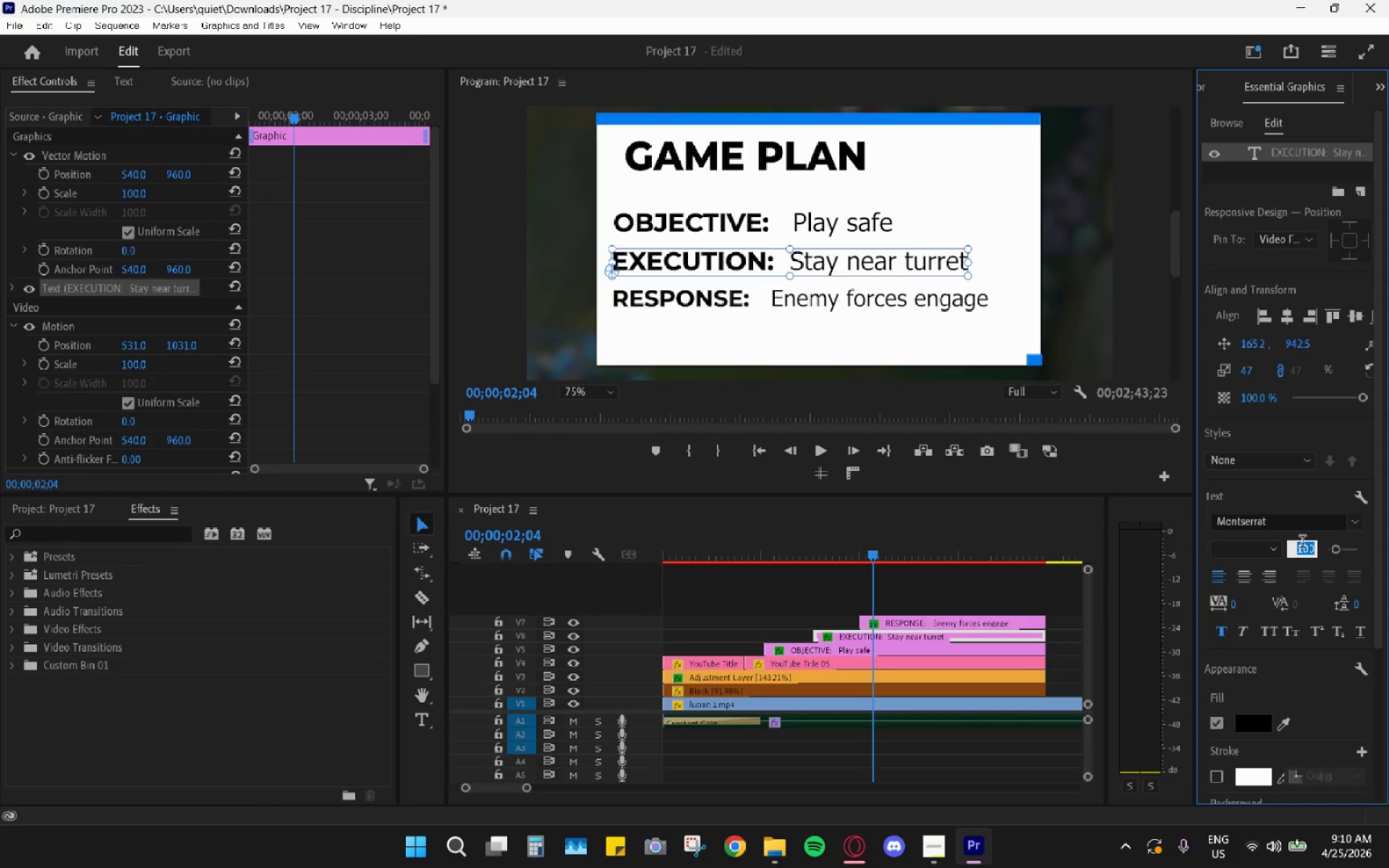 
key(Numpad9)
 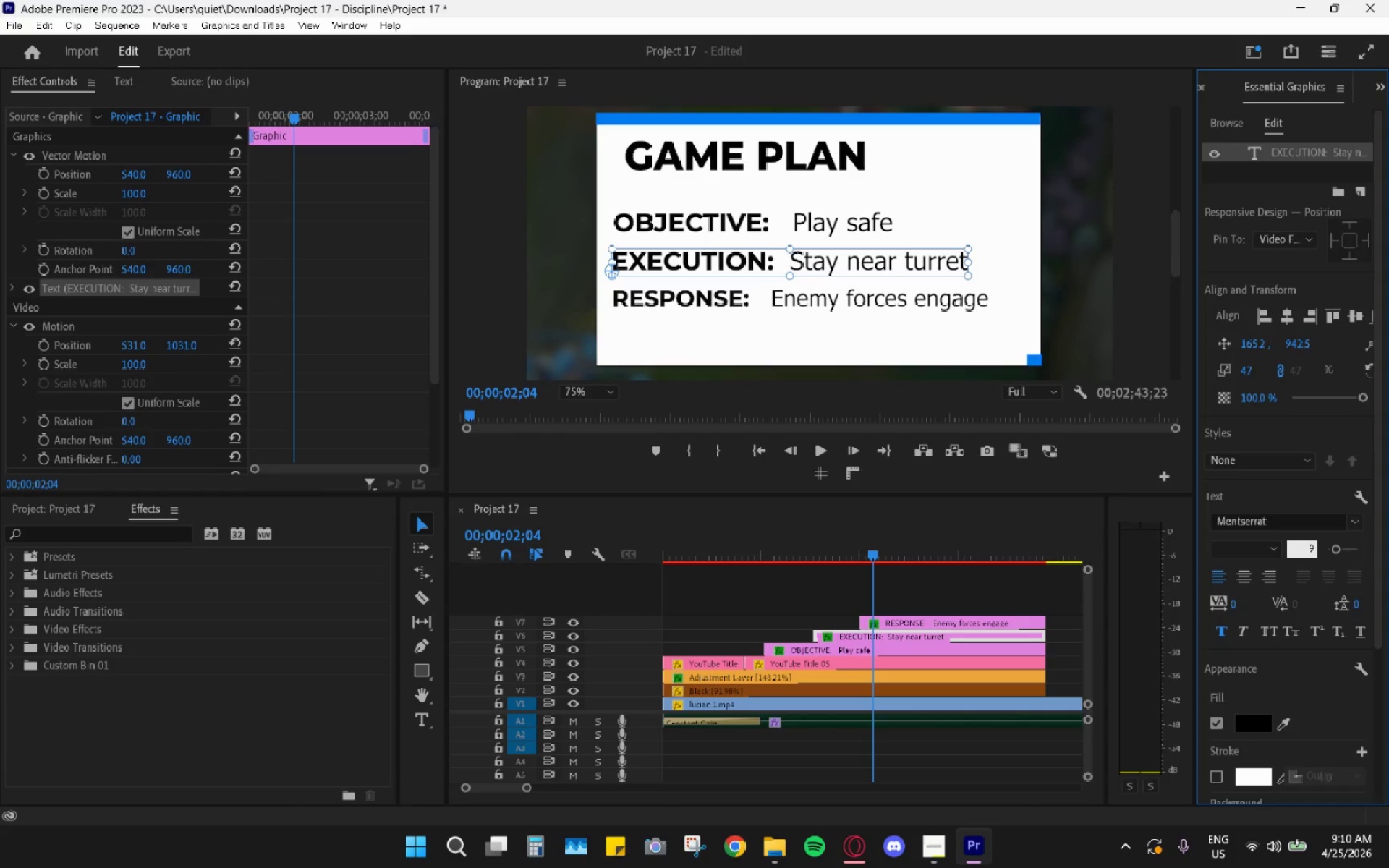 
key(Numpad0)
 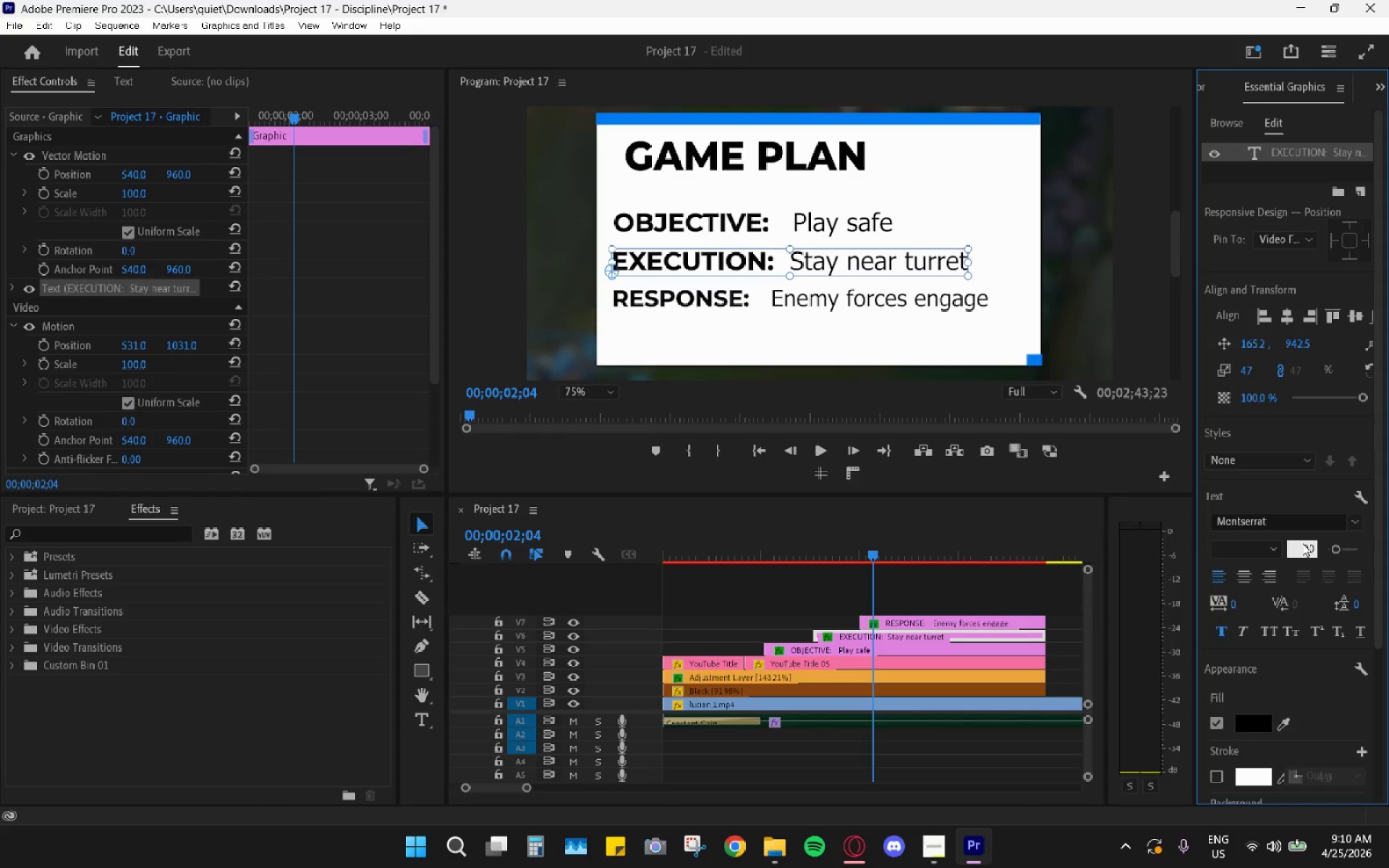 
key(Enter)
 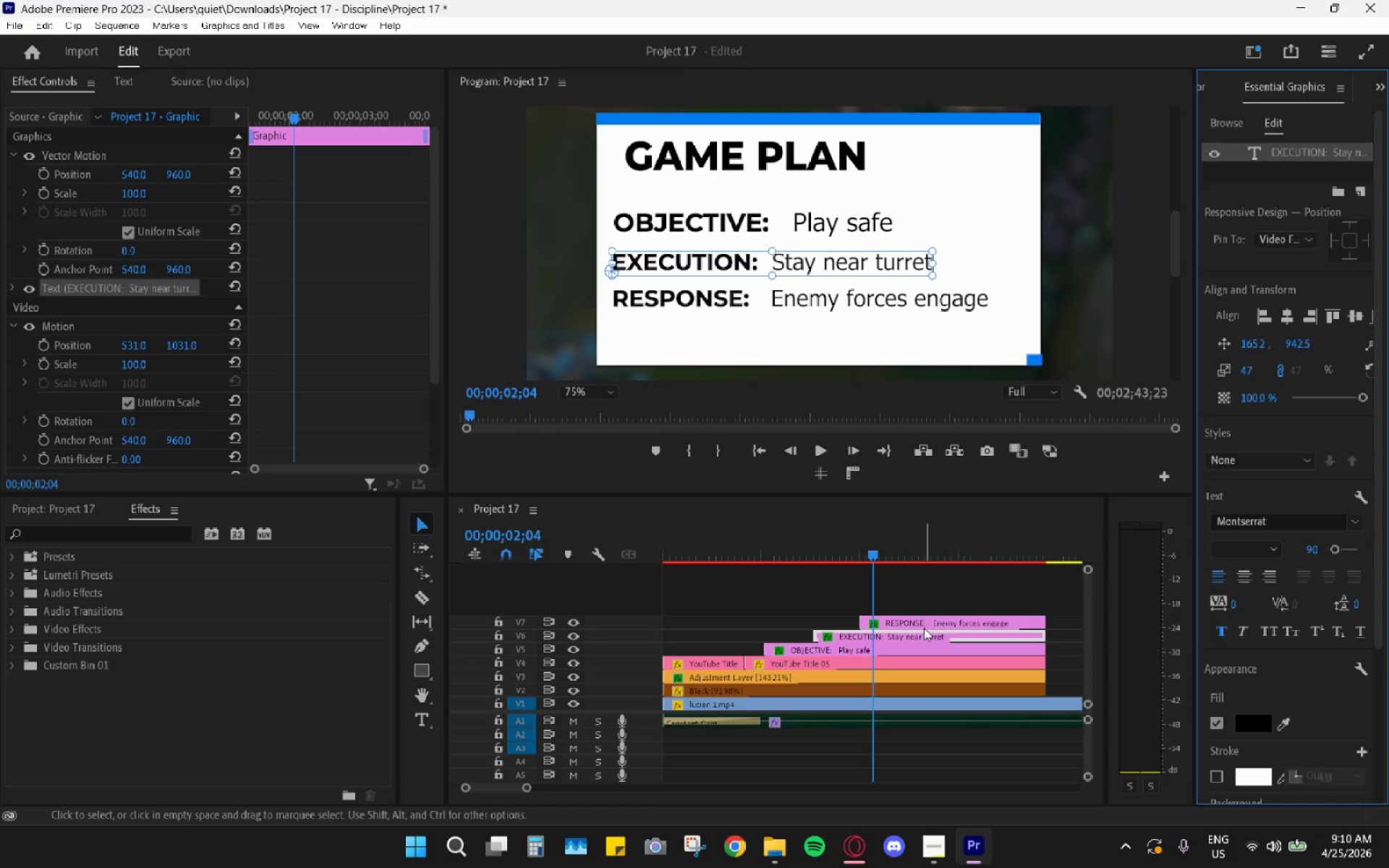 
left_click([910, 649])
 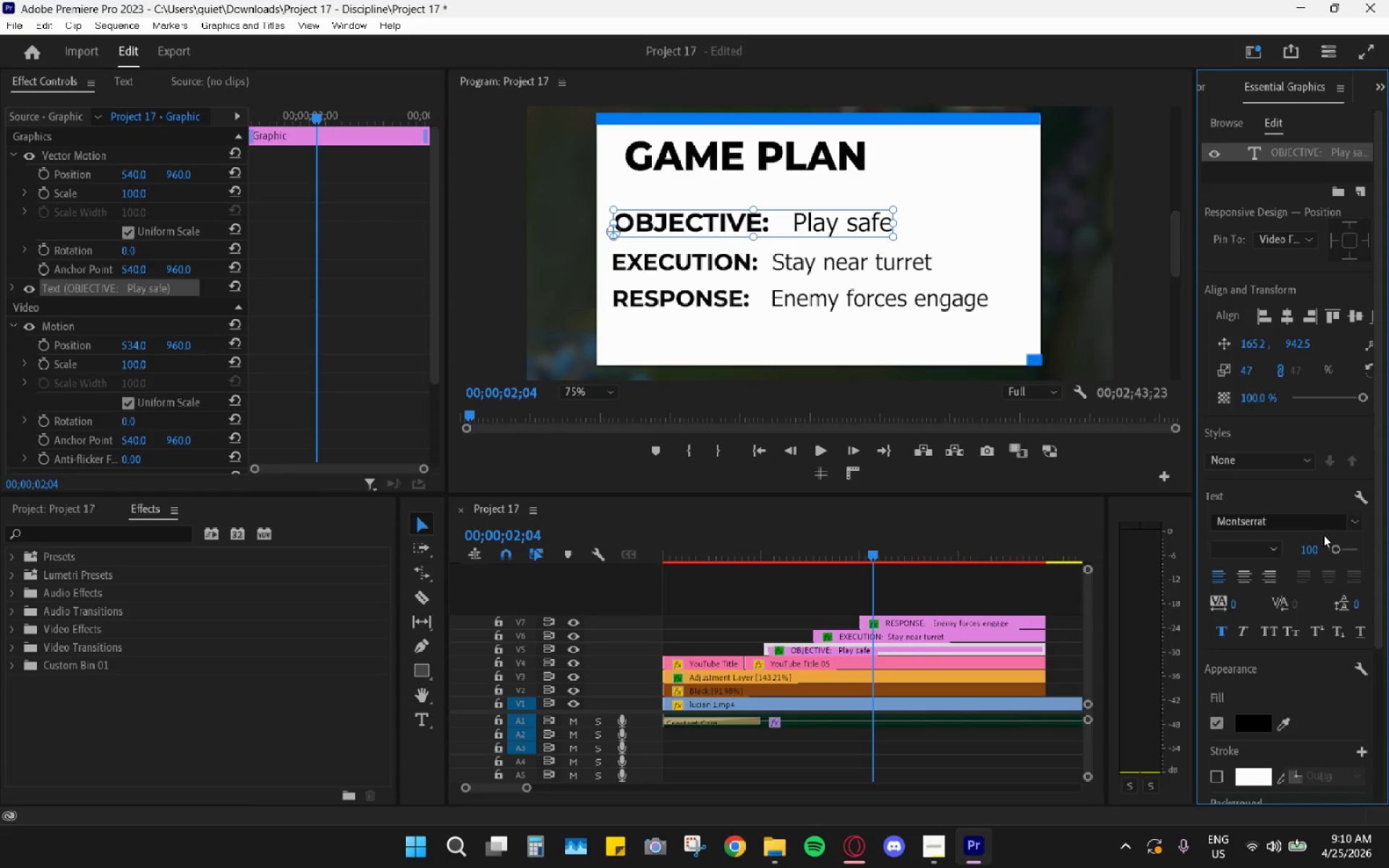 
double_click([1313, 547])
 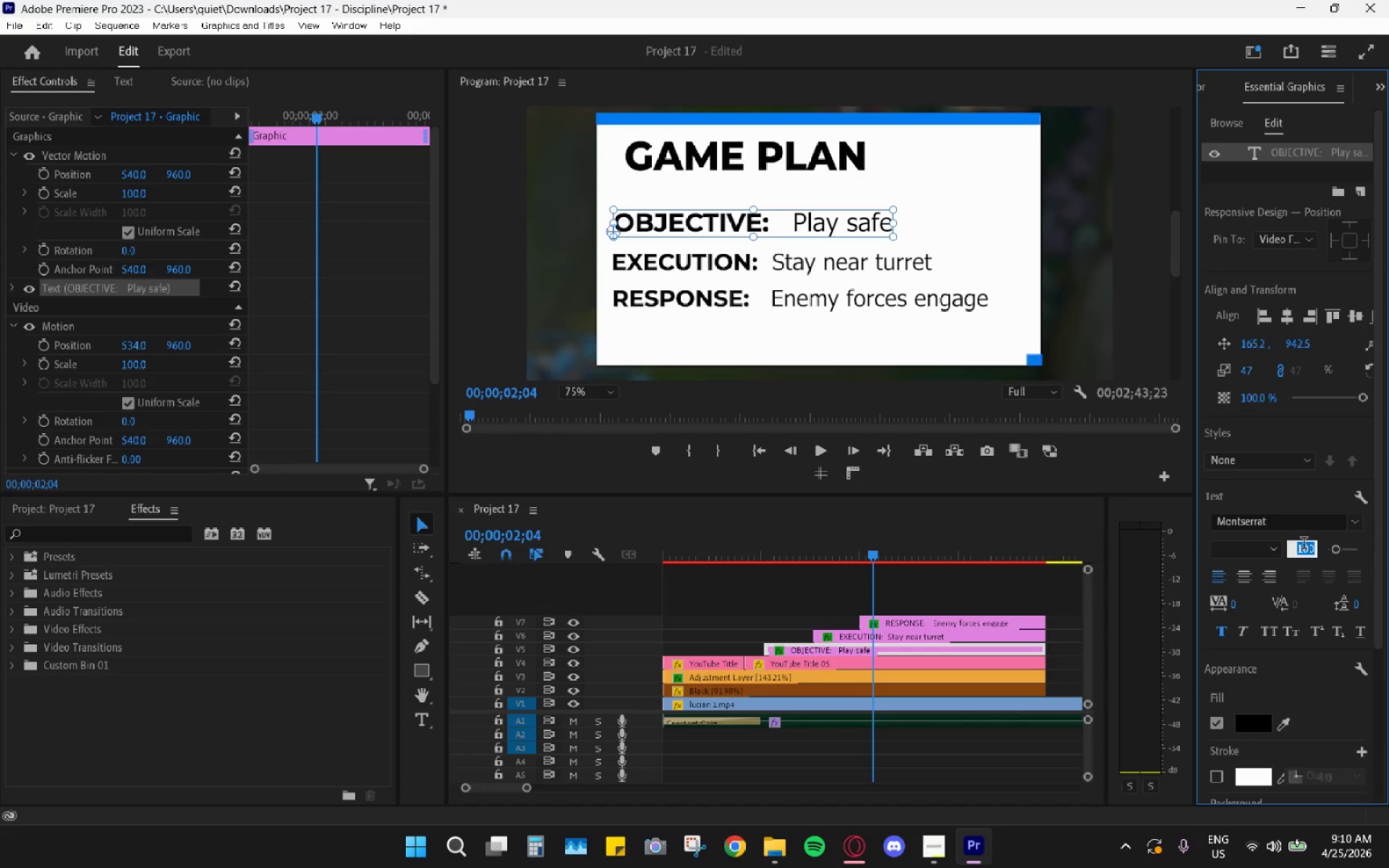 
key(Numpad9)
 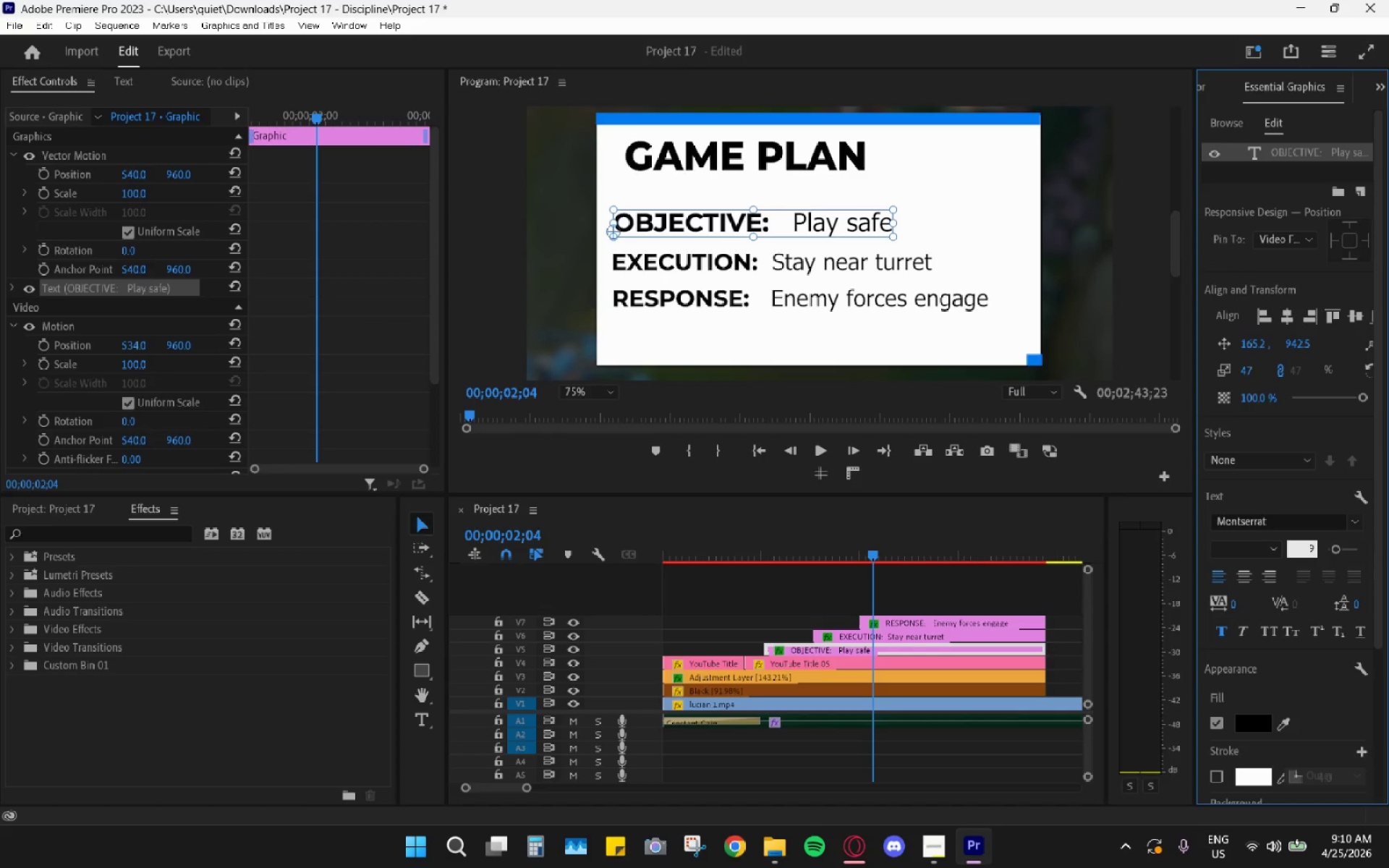 
key(Numpad0)
 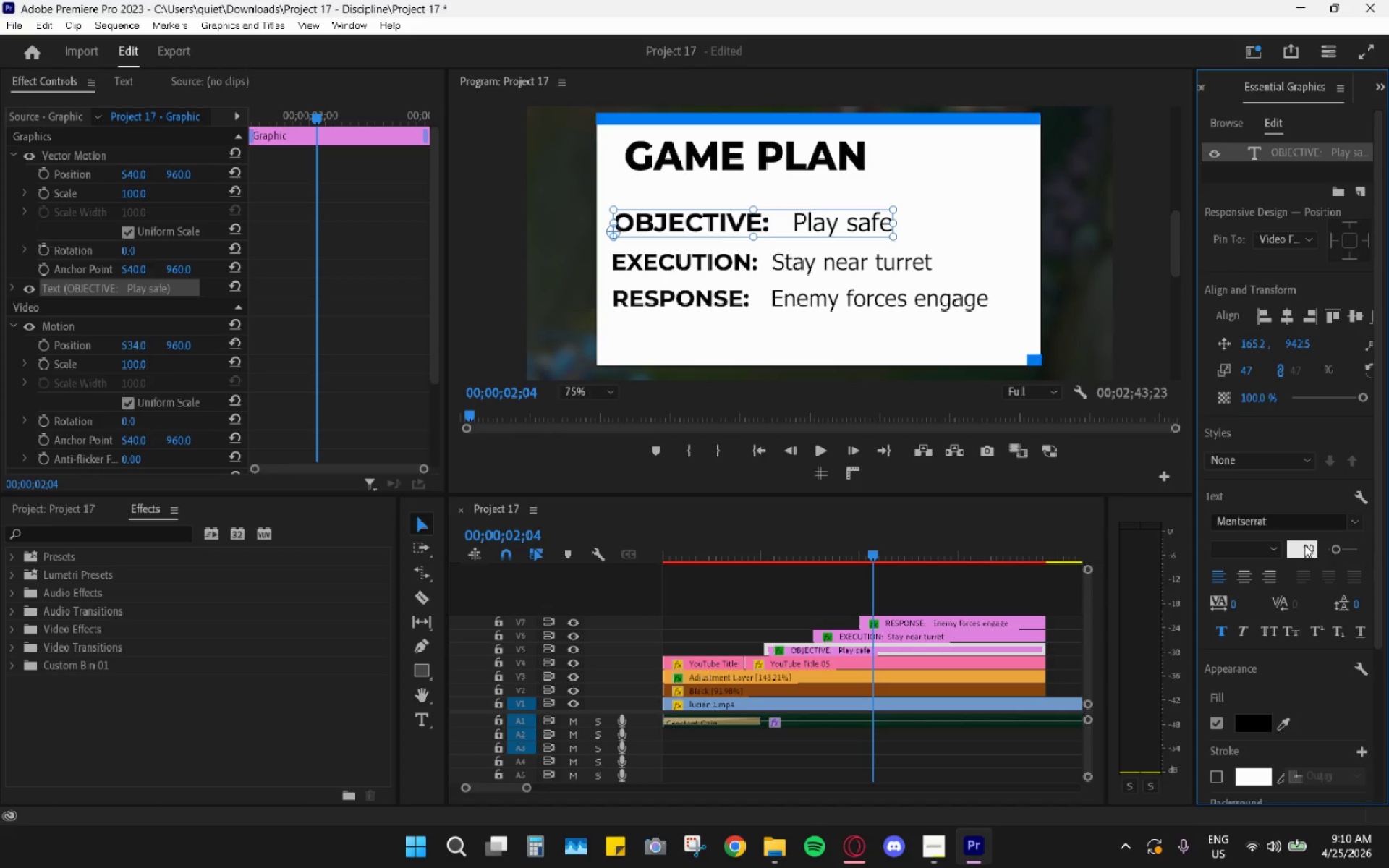 
key(Enter)
 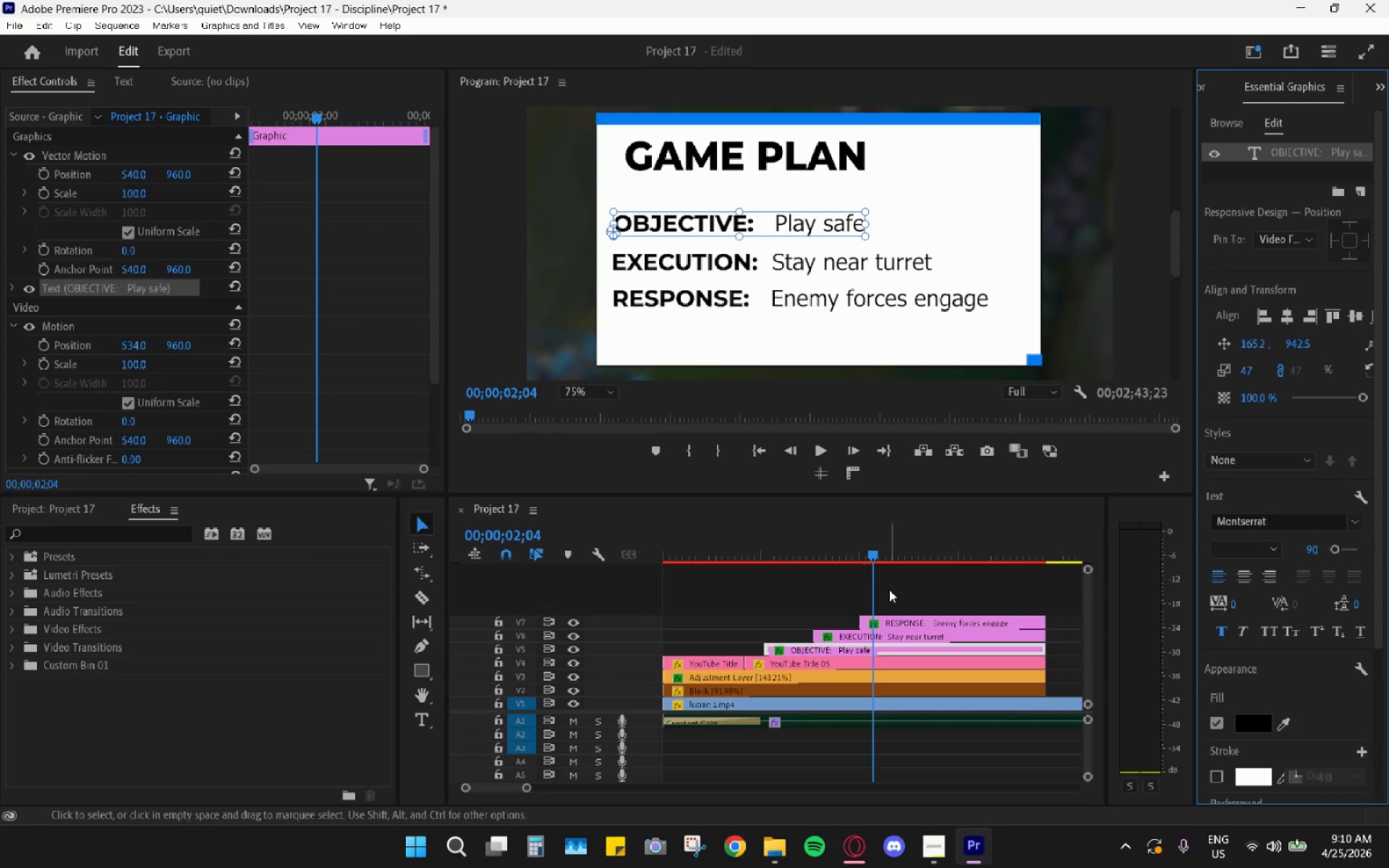 
wait(5.45)
 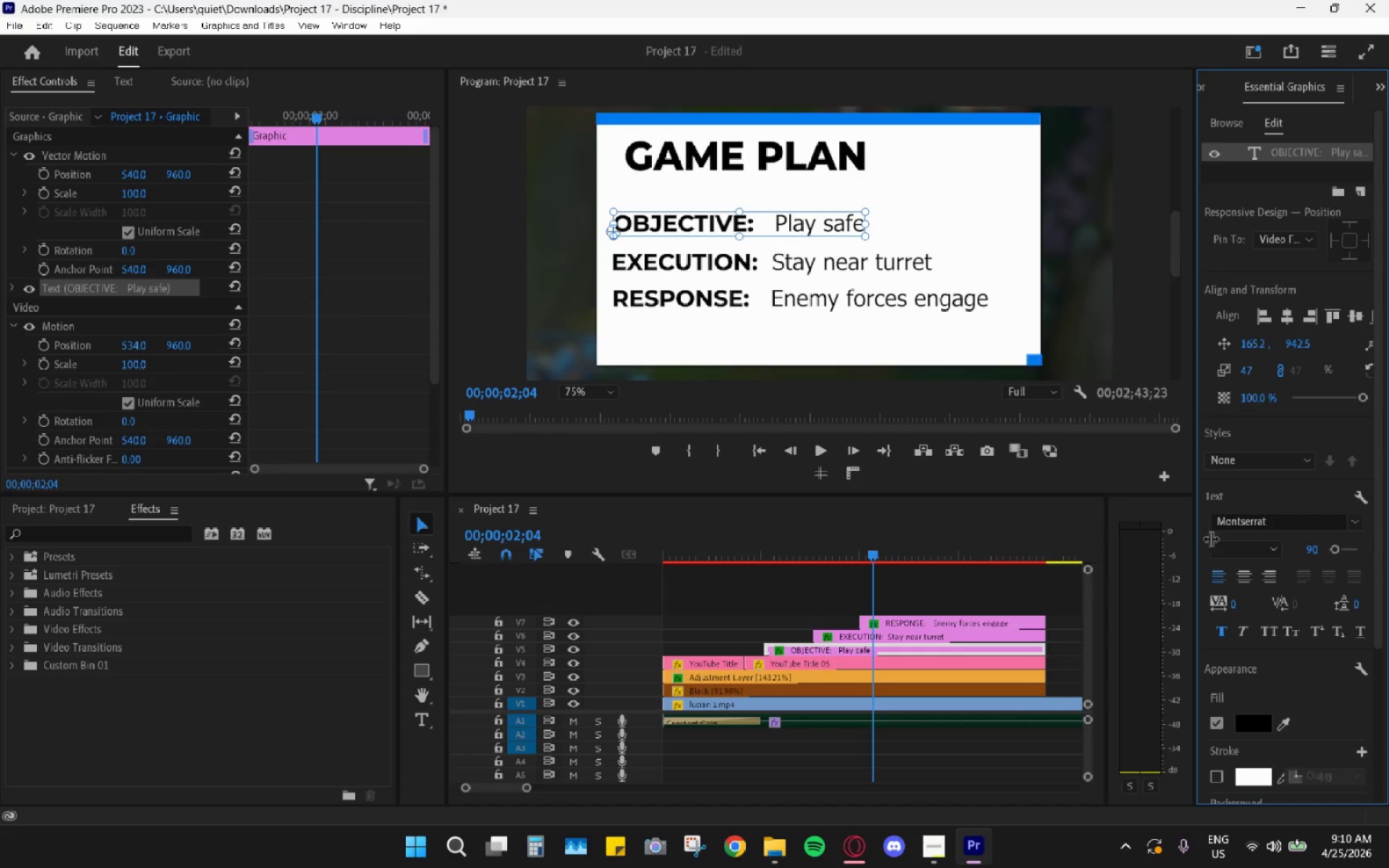 
left_click([808, 548])
 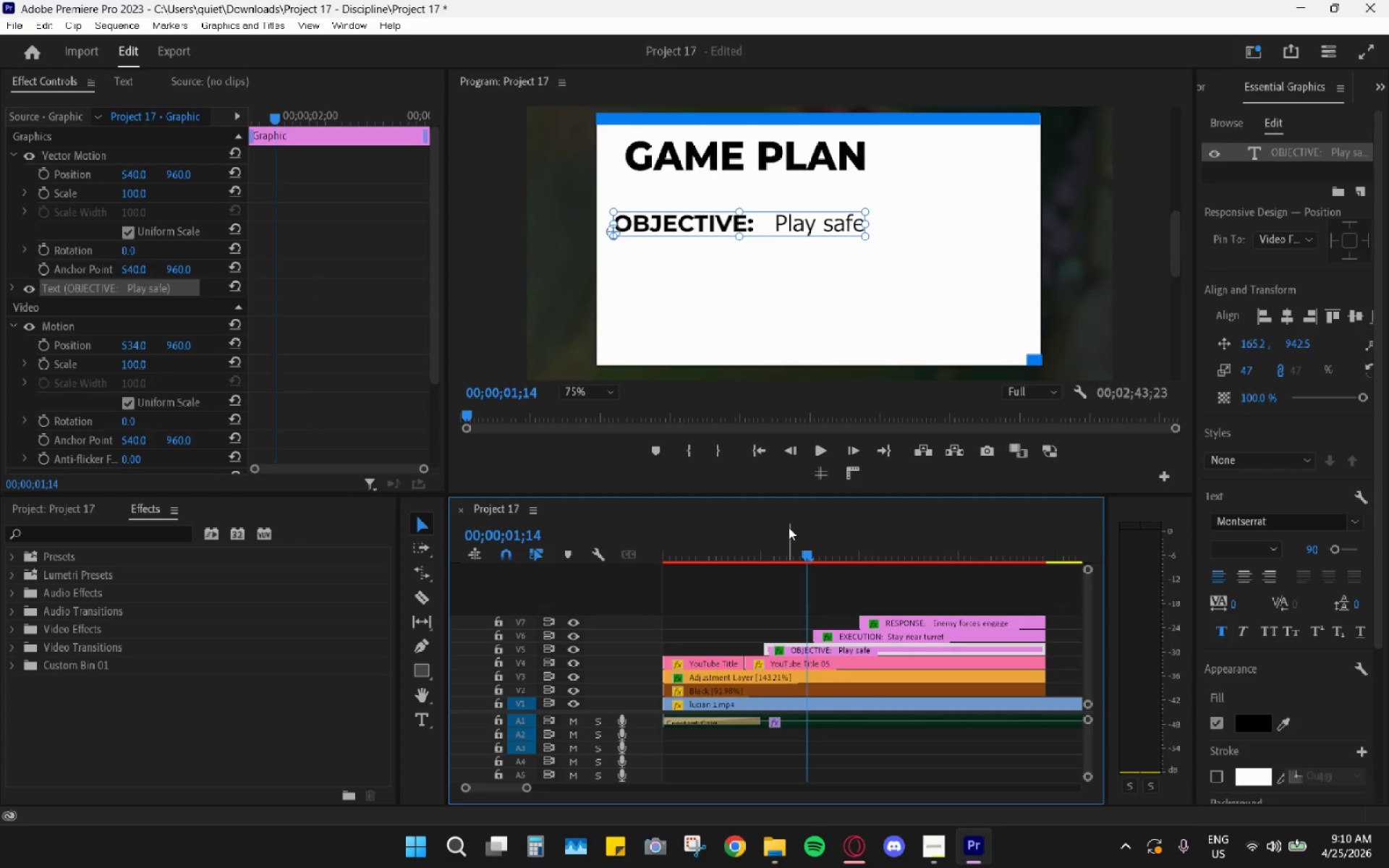 
left_click_drag(start_coordinate=[796, 548], to_coordinate=[910, 590])
 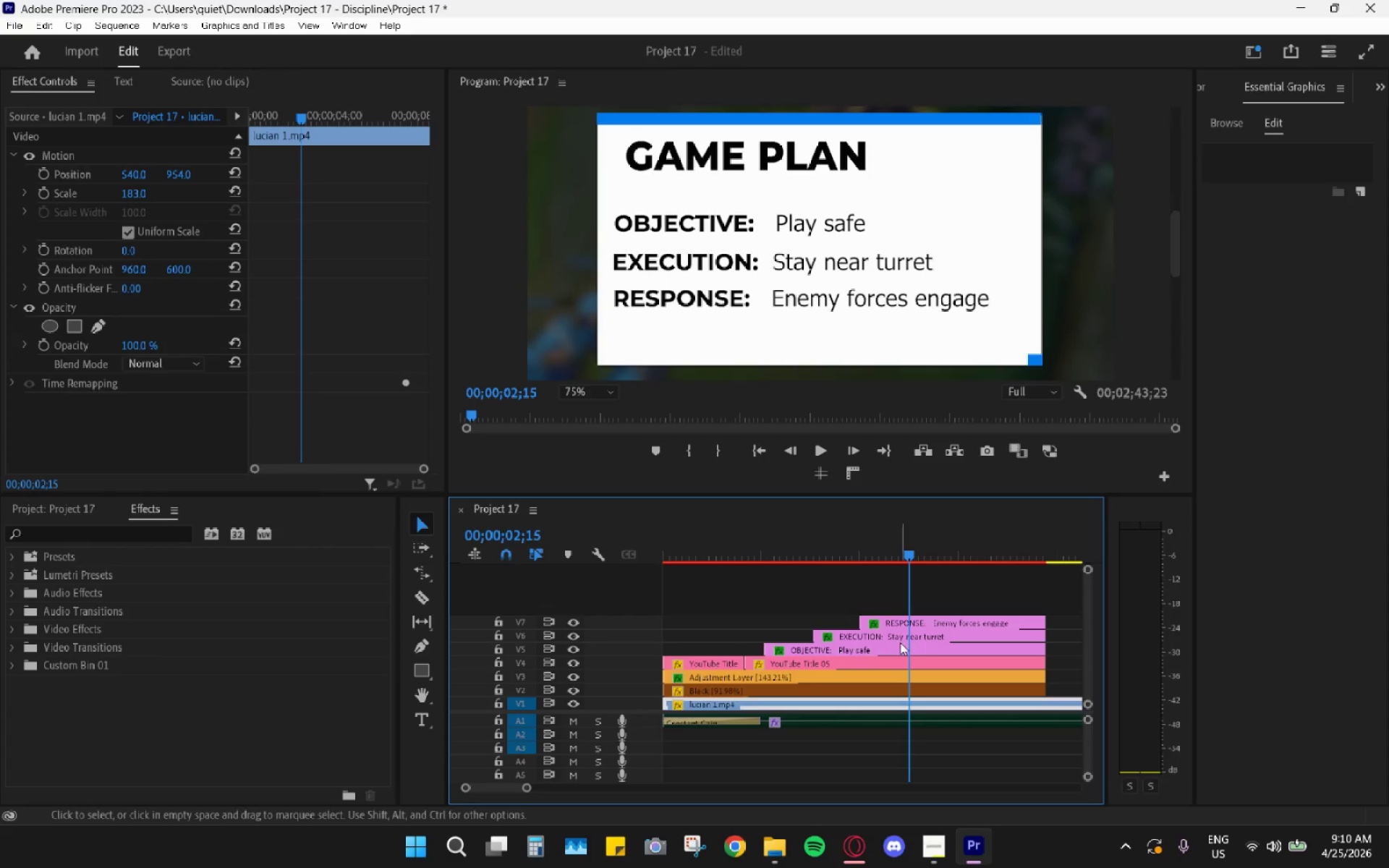 
left_click([899, 647])
 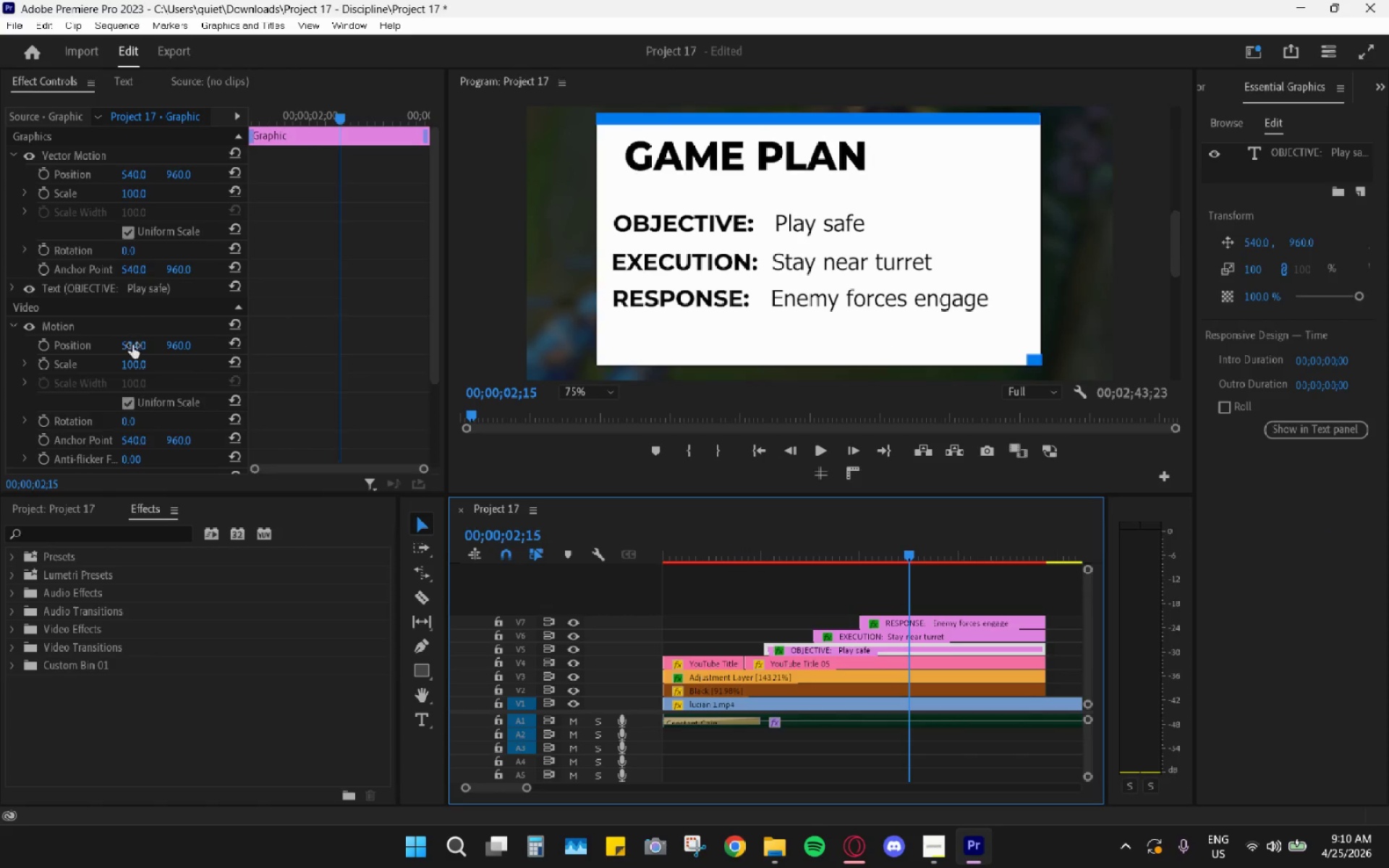 
left_click_drag(start_coordinate=[137, 346], to_coordinate=[227, 344])
 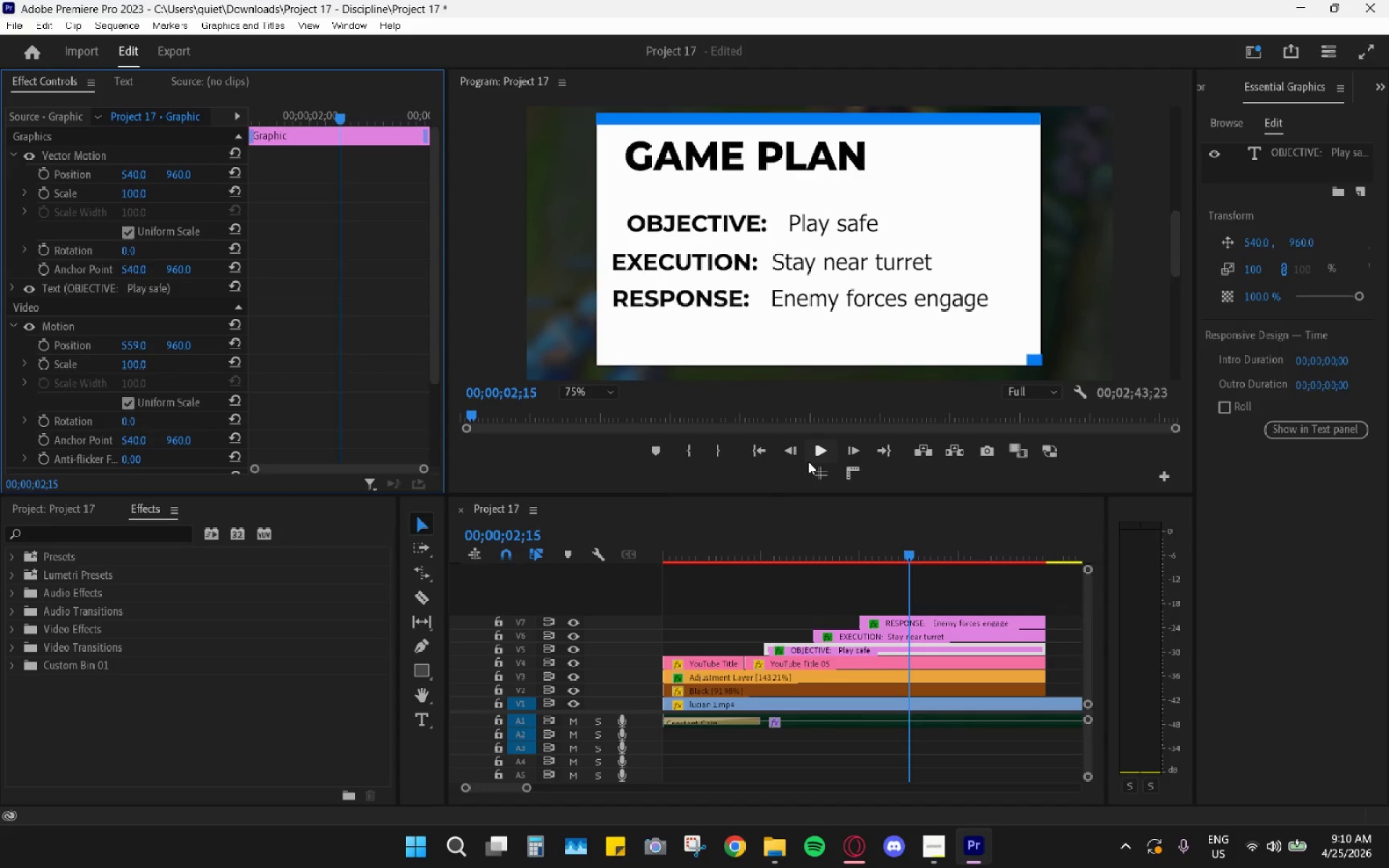 
left_click([820, 473])
 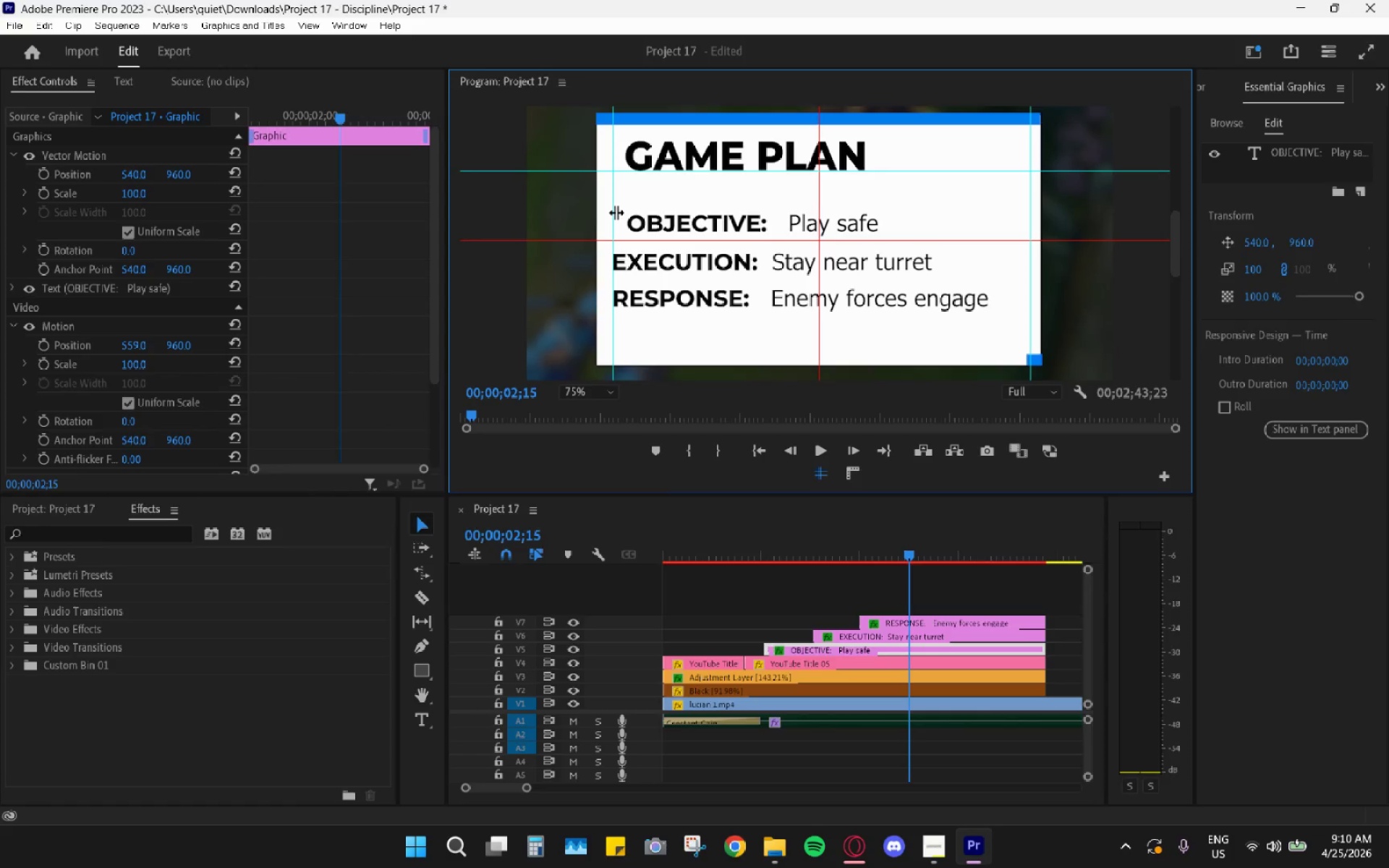 
left_click_drag(start_coordinate=[616, 212], to_coordinate=[626, 215])
 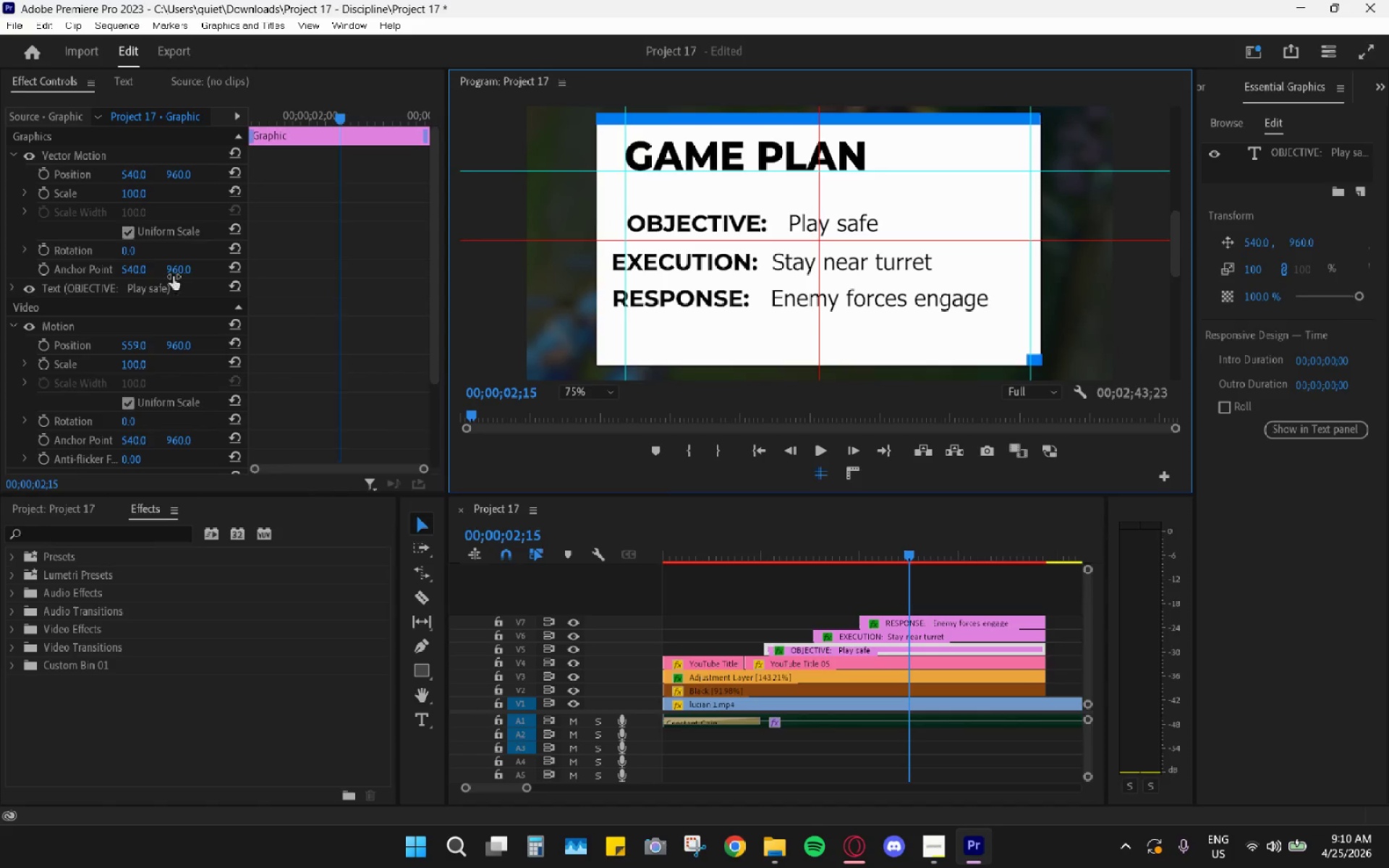 
left_click_drag(start_coordinate=[125, 344], to_coordinate=[141, 342])
 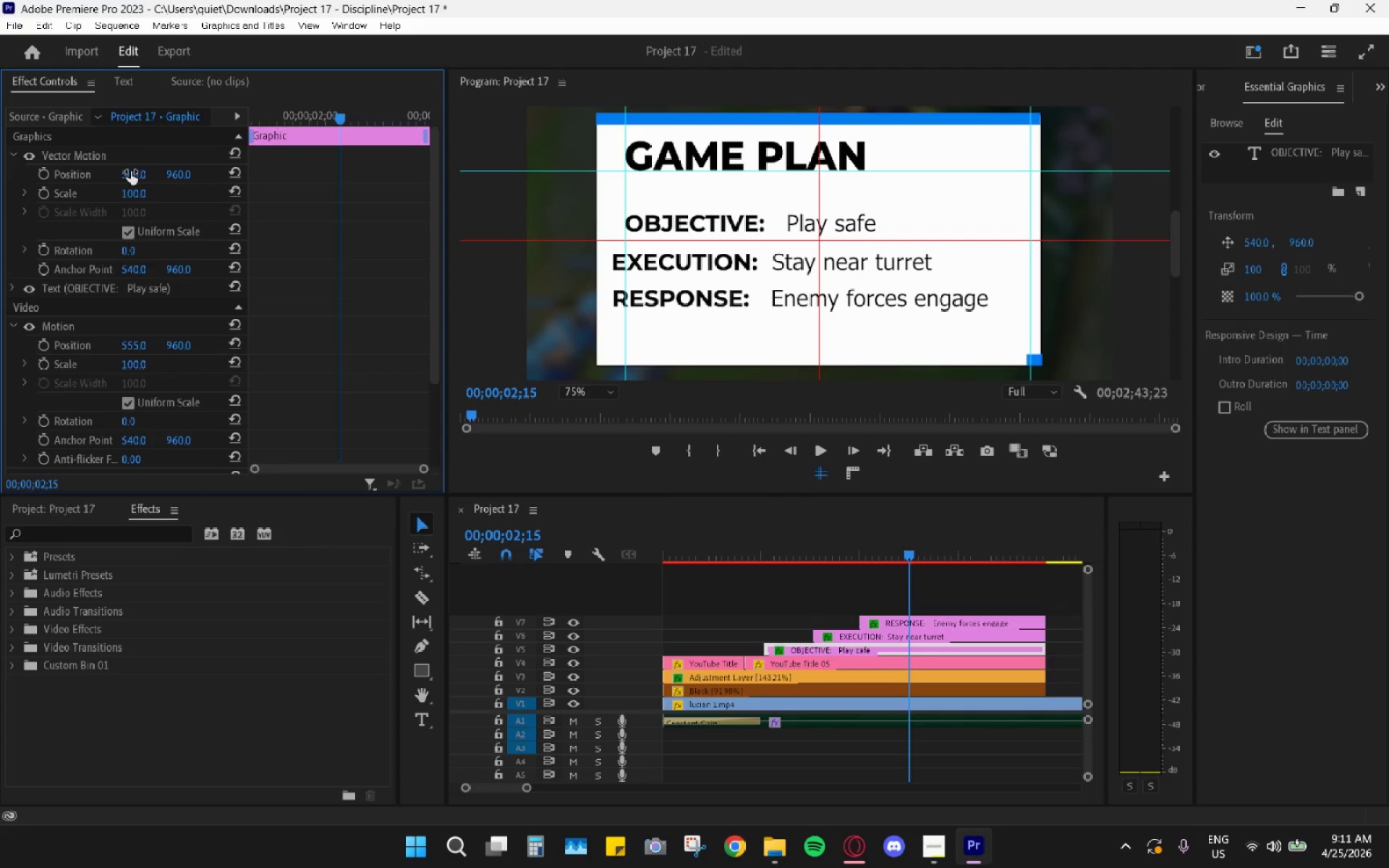 
wait(5.58)
 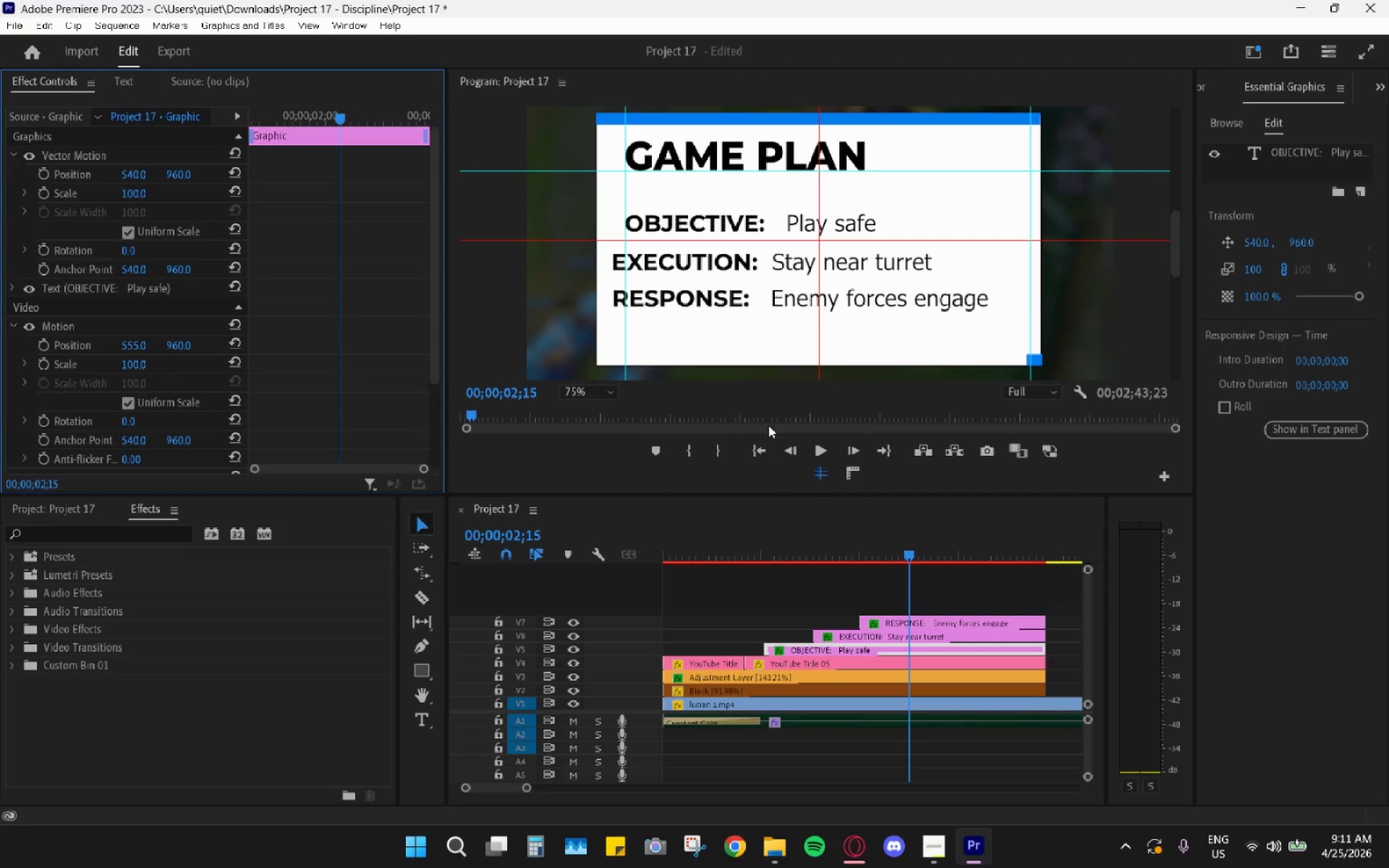 
left_click([89, 326])
 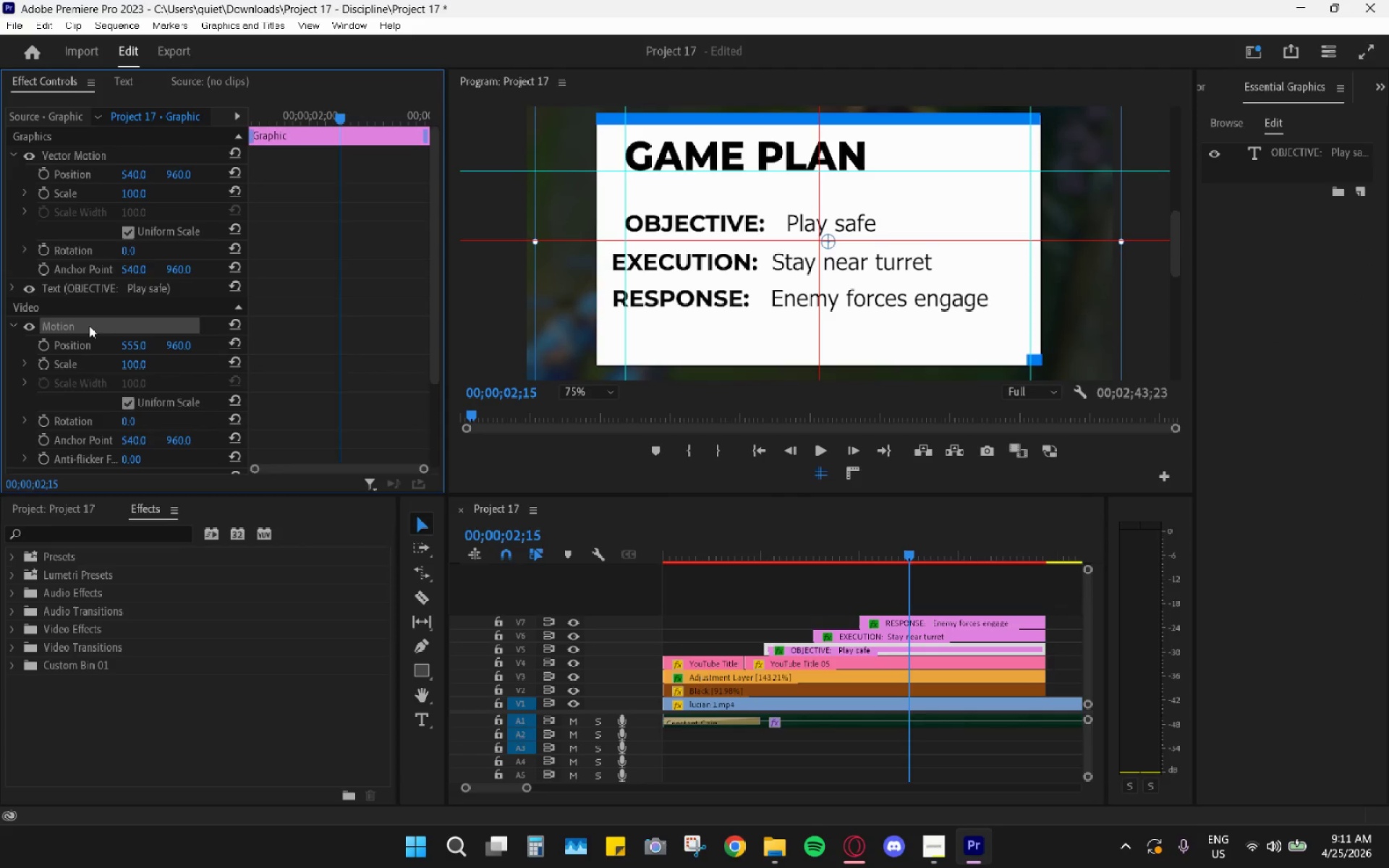 
key(Control+C)
 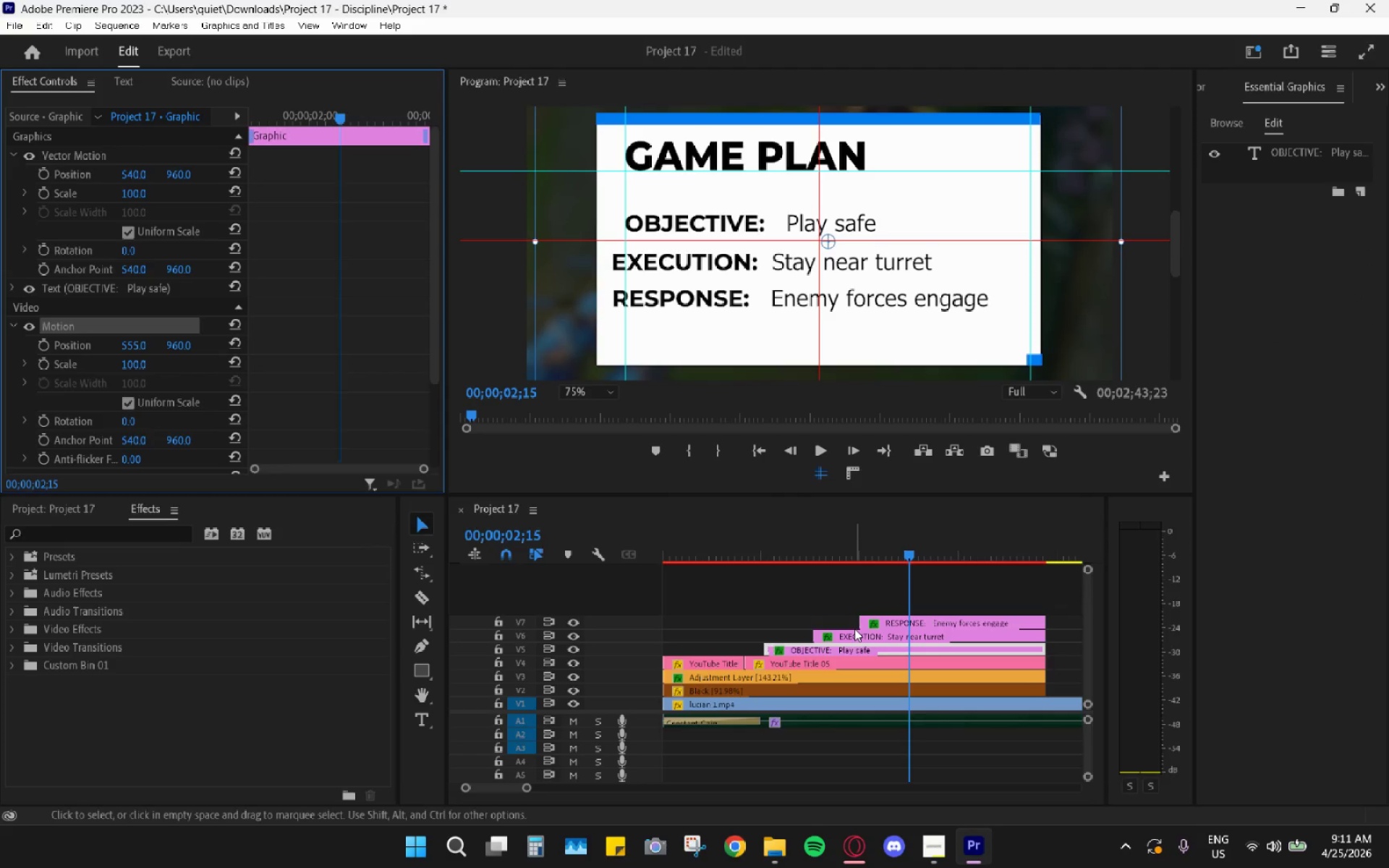 
left_click([856, 631])
 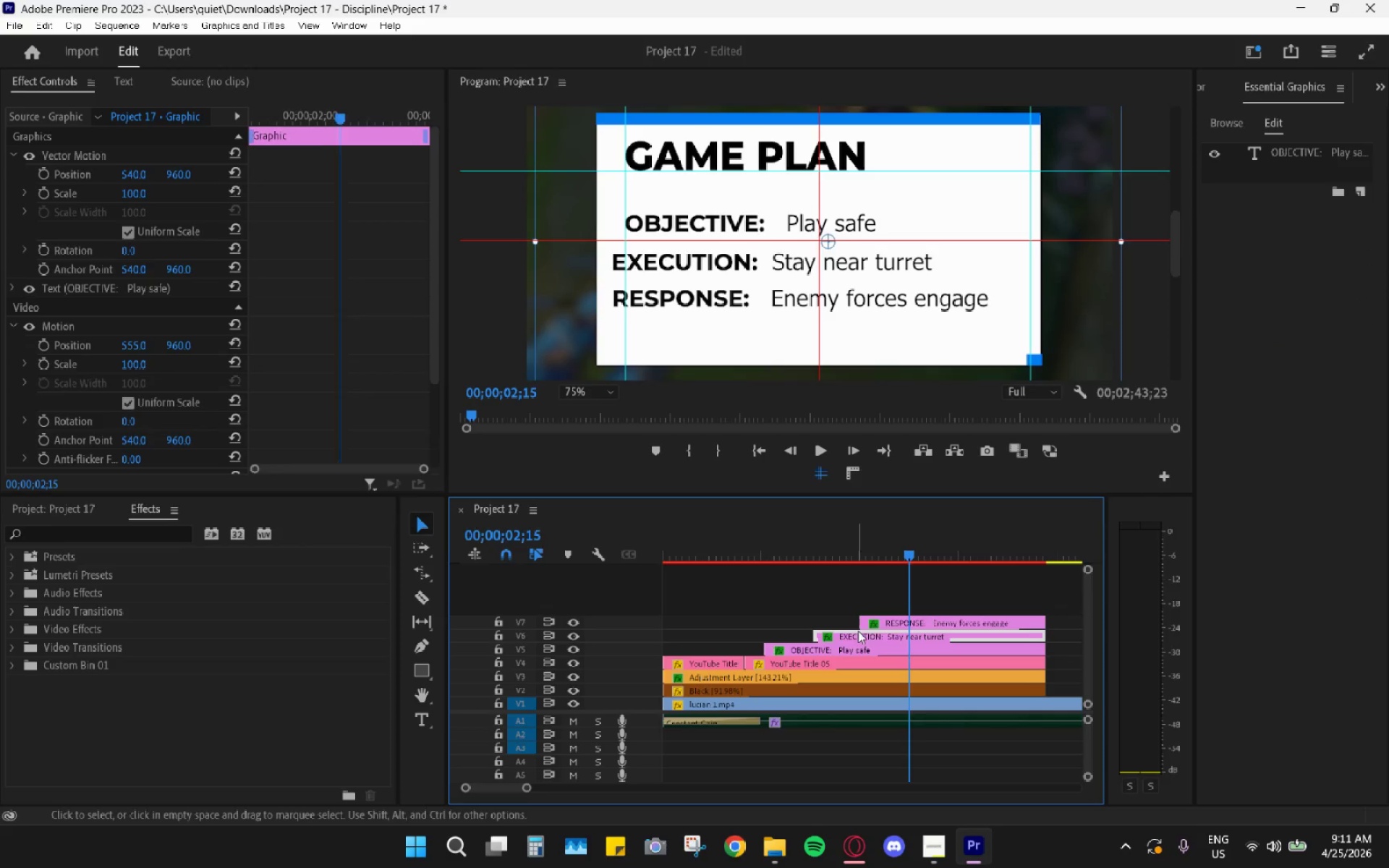 
key(Control+V)
 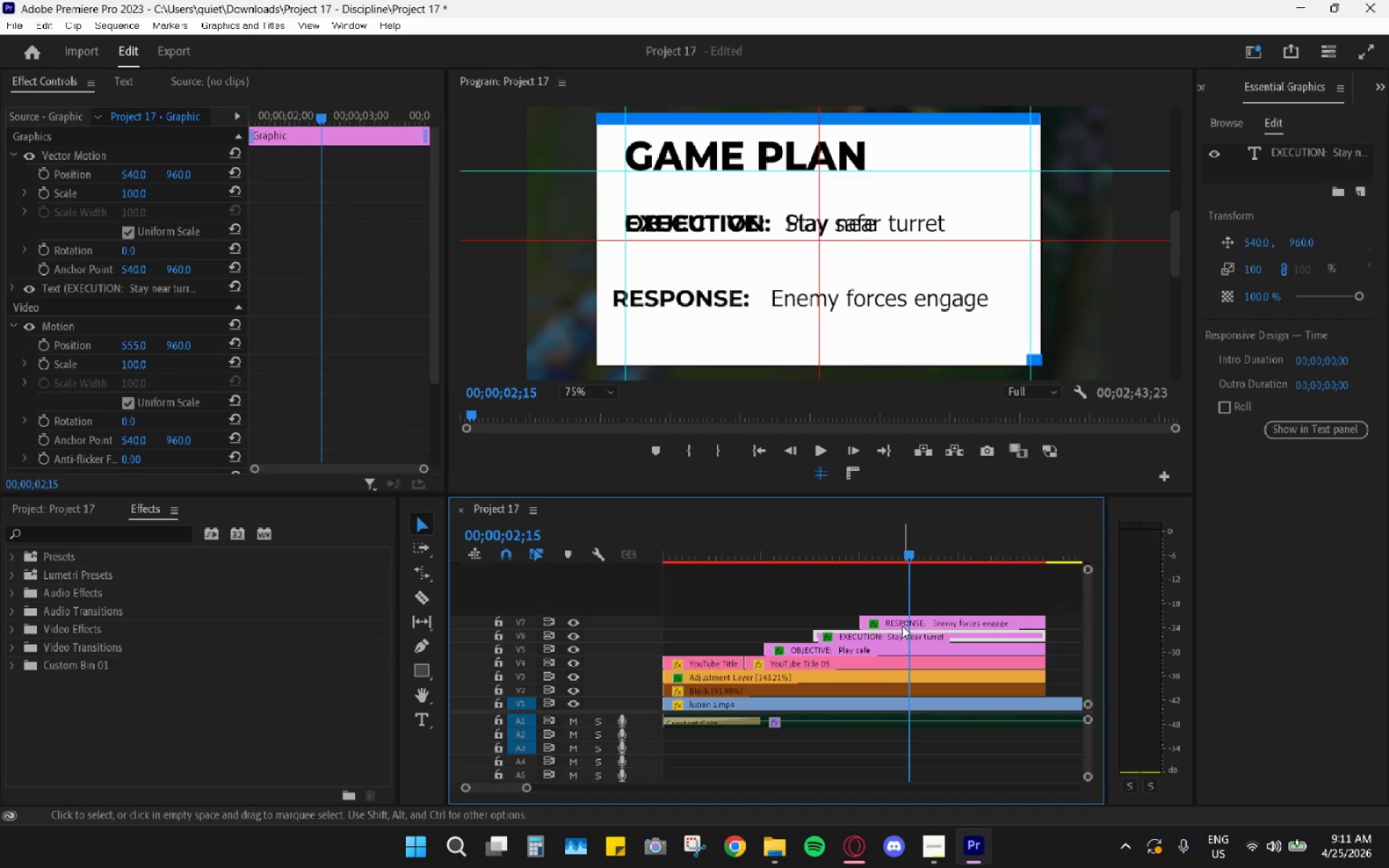 
left_click([902, 626])
 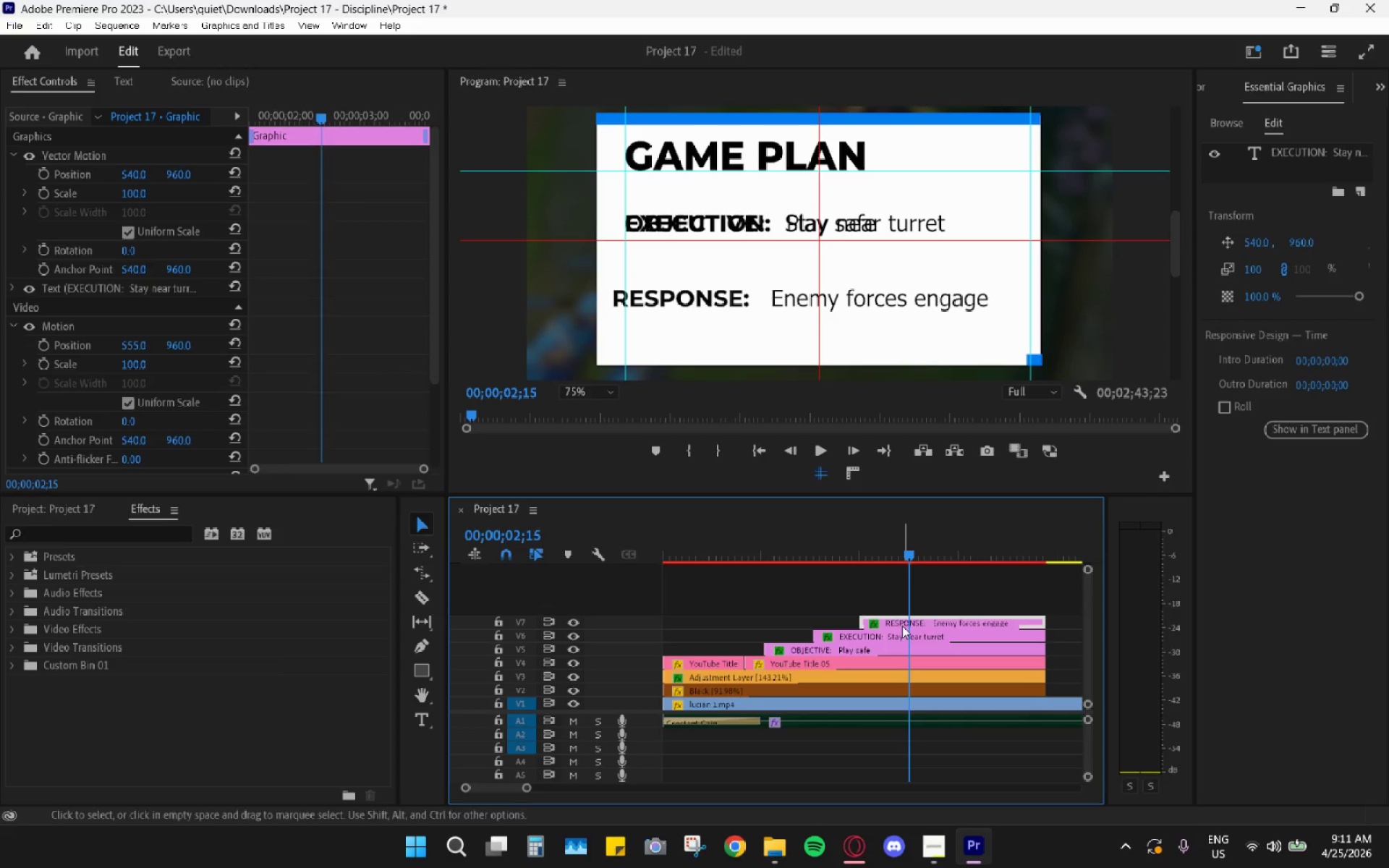 
key(Control+V)
 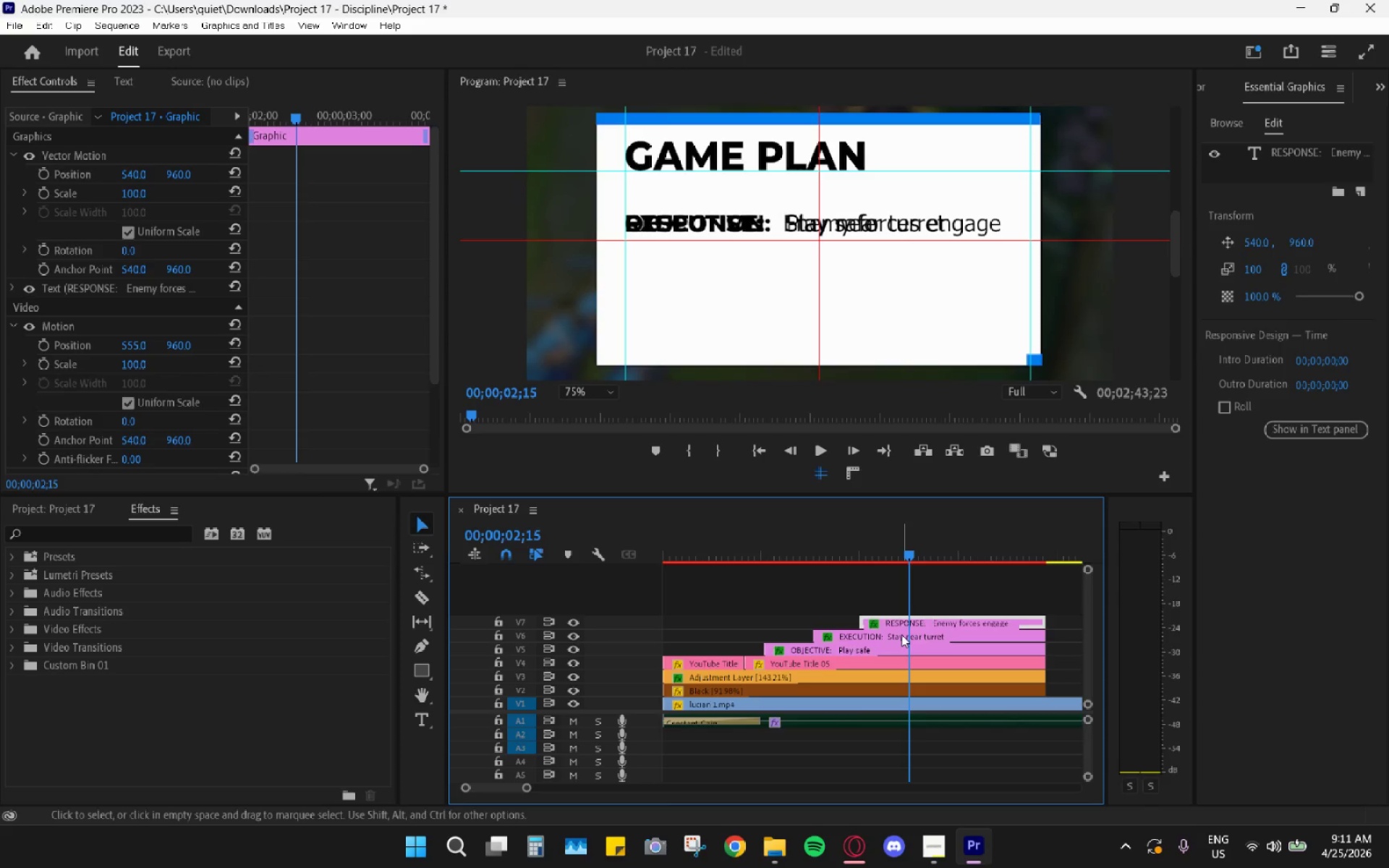 
left_click([901, 634])
 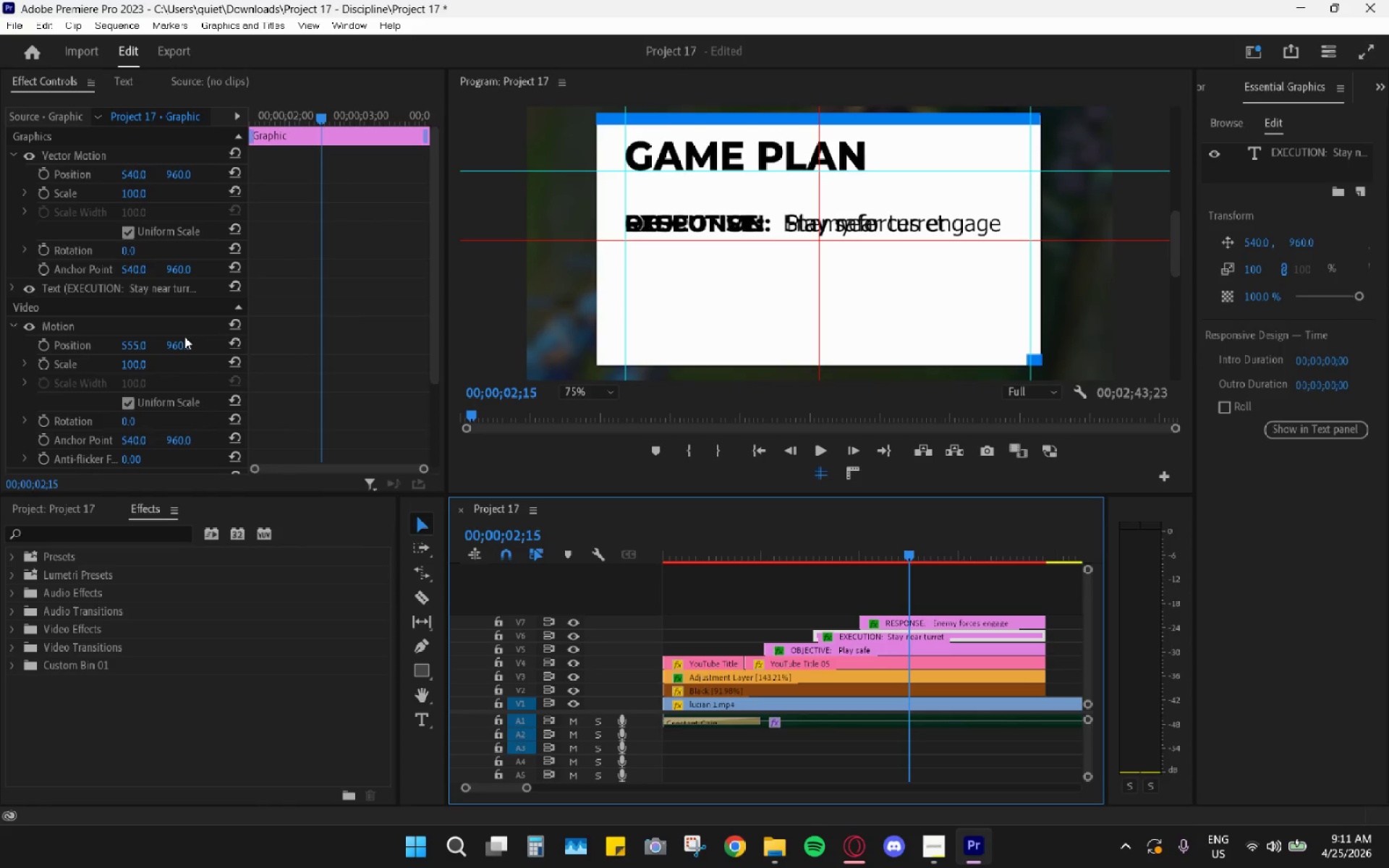 
left_click_drag(start_coordinate=[177, 344], to_coordinate=[249, 361])
 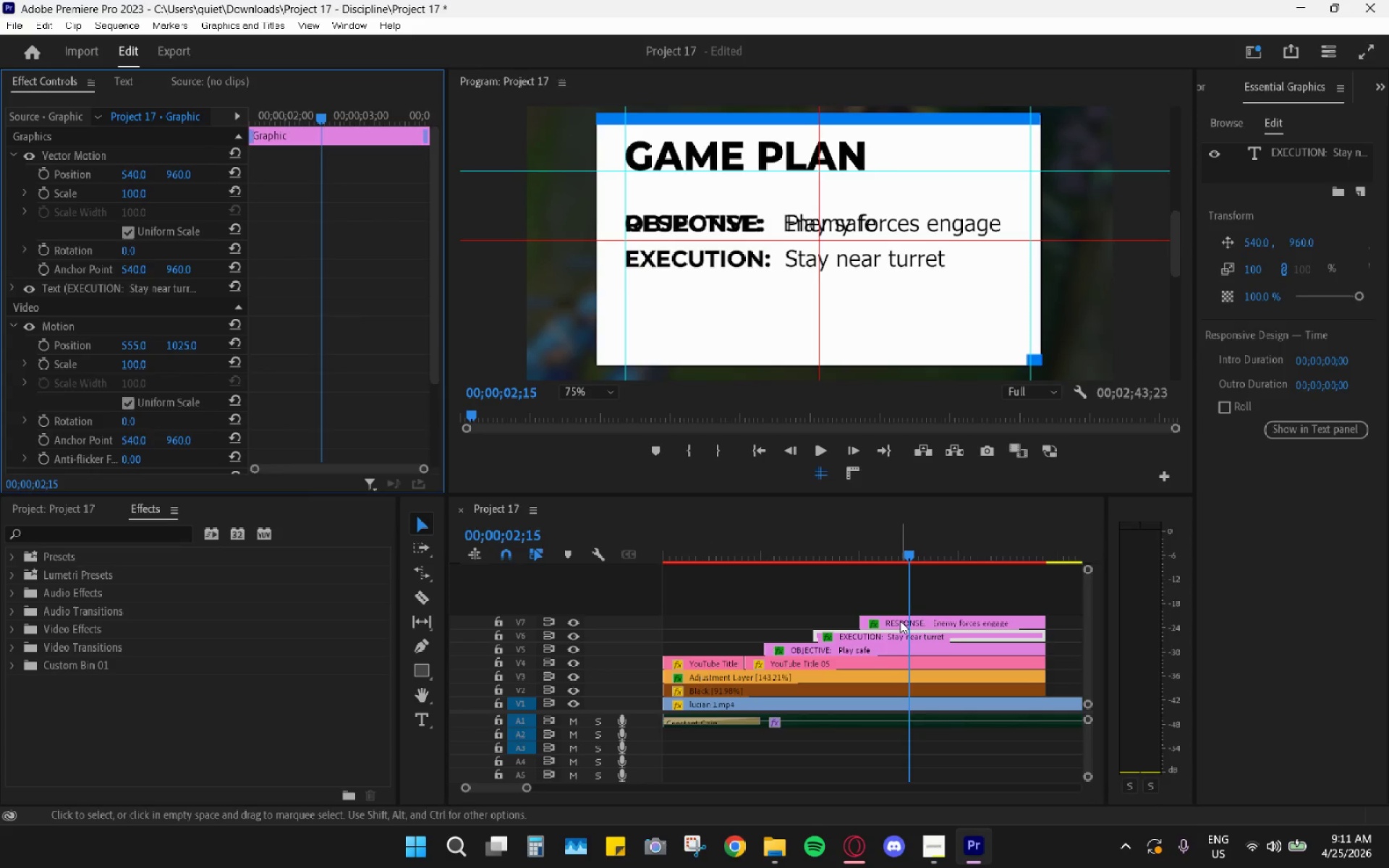 
left_click([900, 621])
 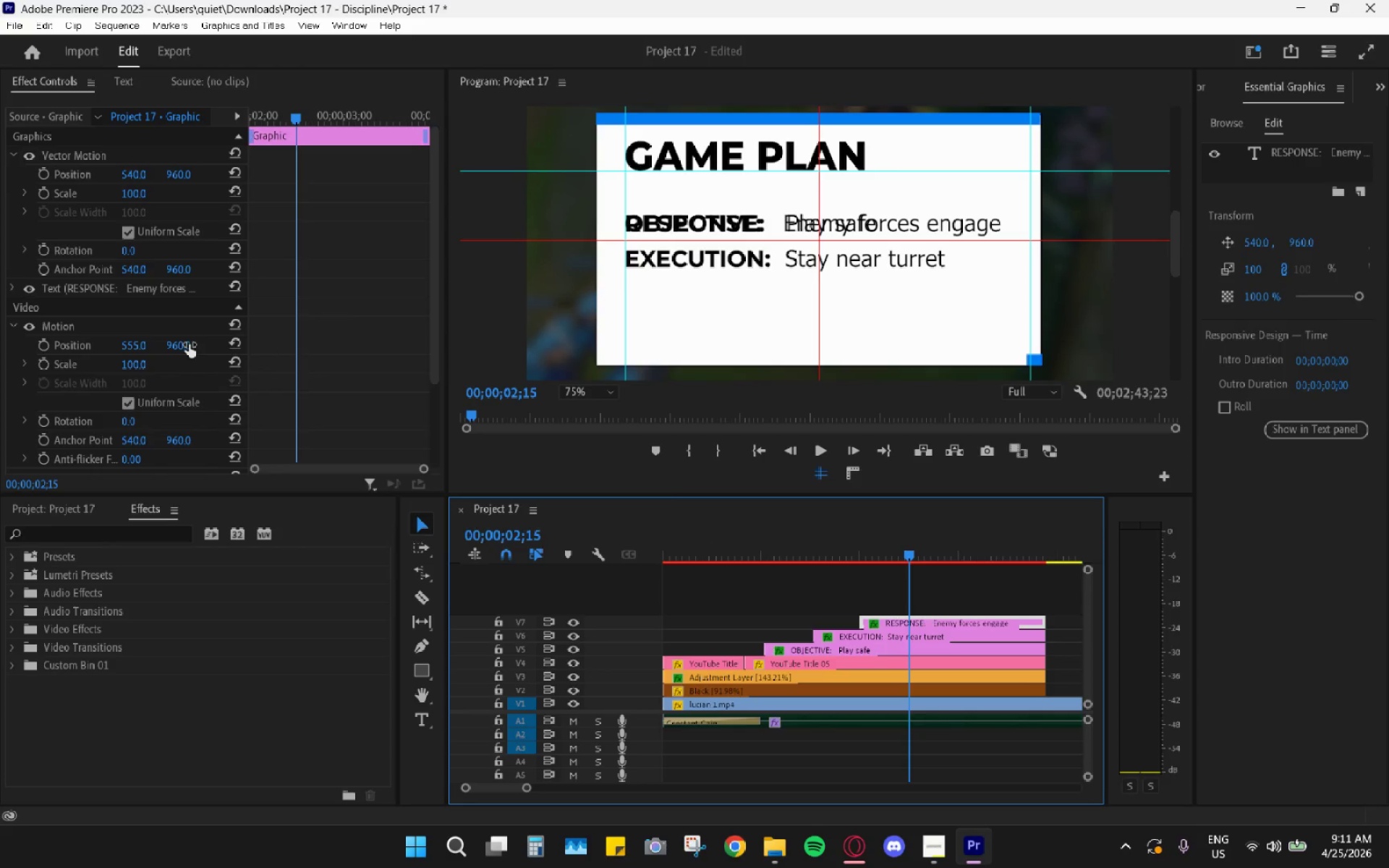 
left_click_drag(start_coordinate=[184, 346], to_coordinate=[373, 362])
 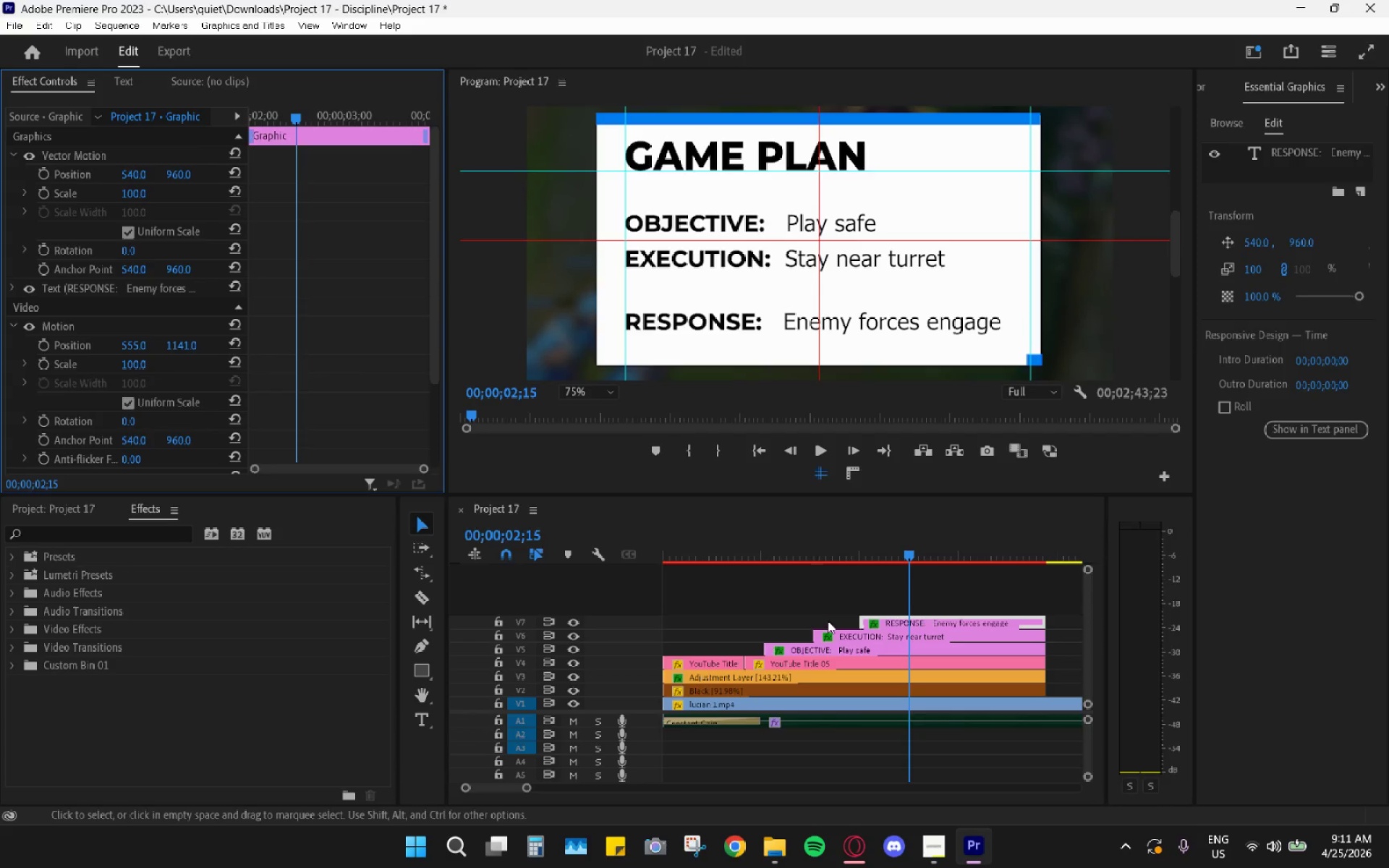 
left_click([854, 633])
 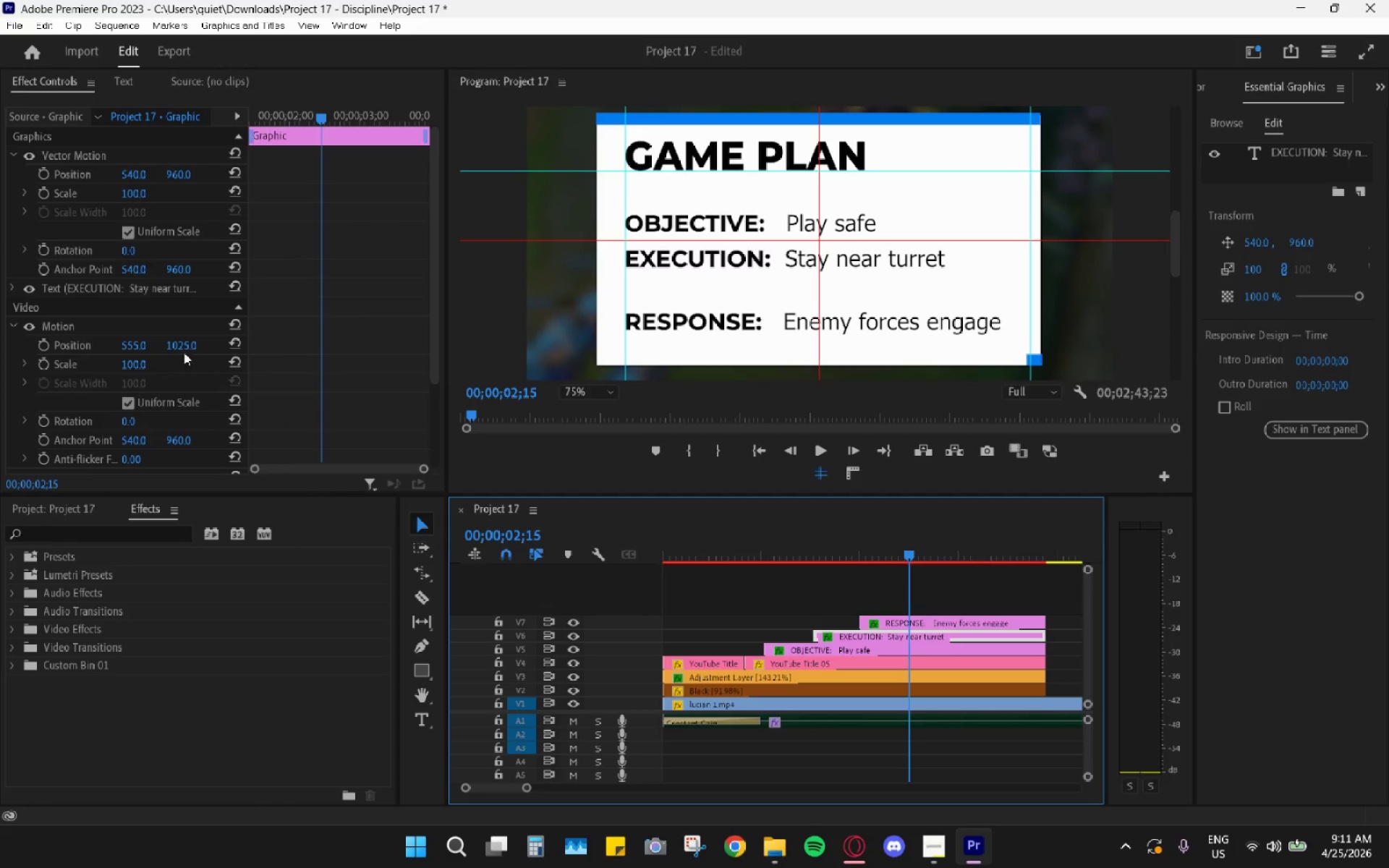 
left_click_drag(start_coordinate=[179, 343], to_coordinate=[230, 344])
 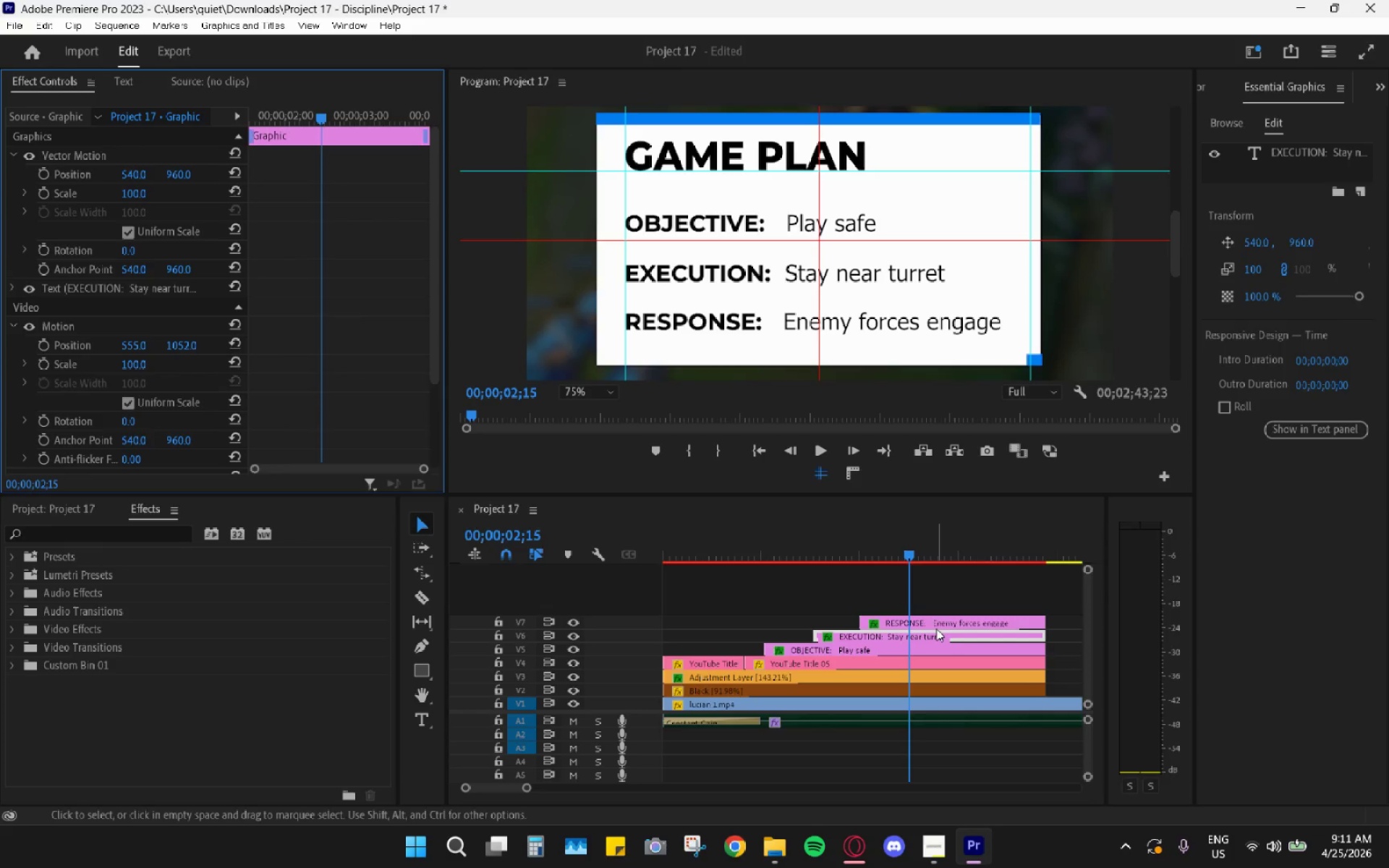 
left_click([936, 627])
 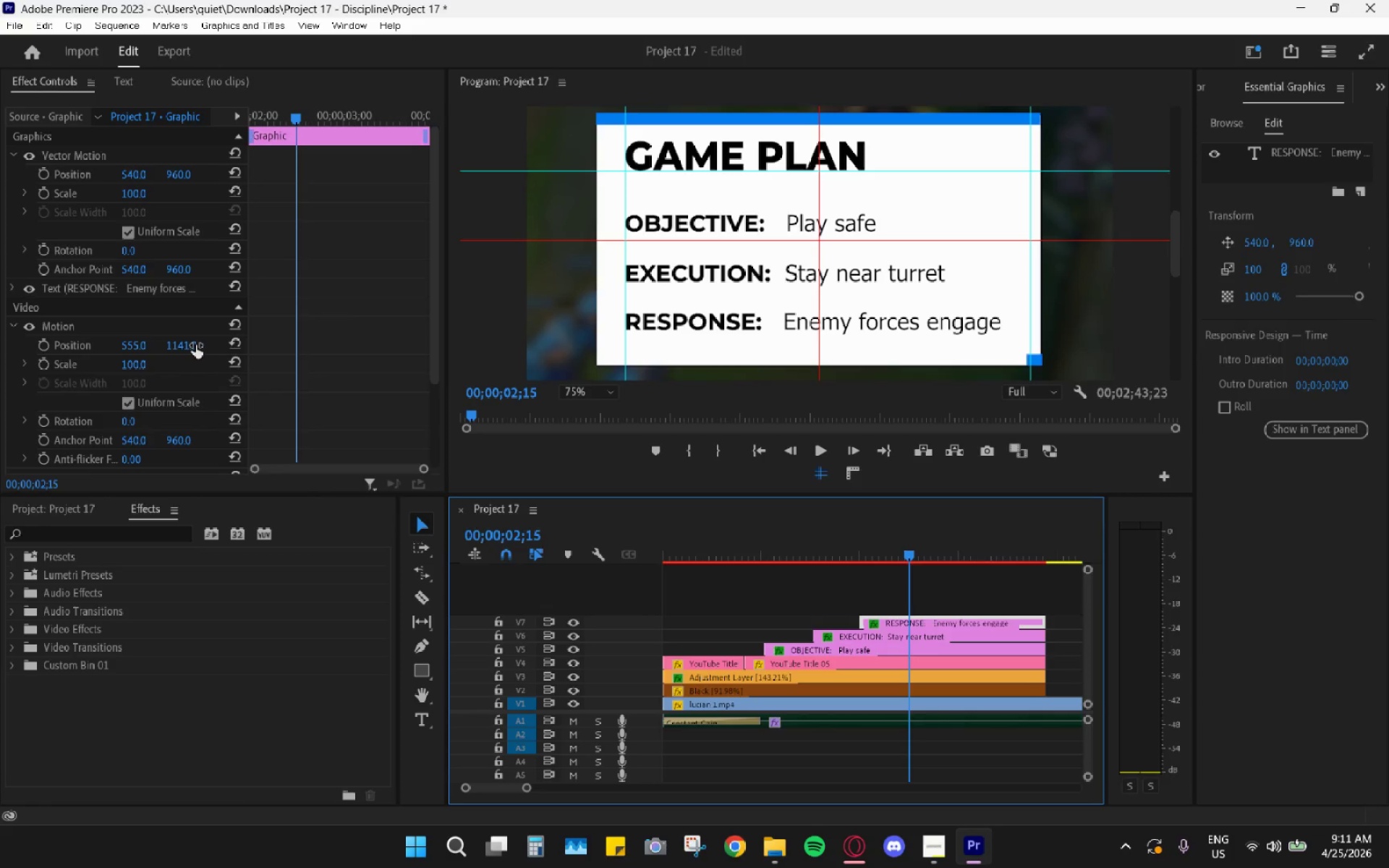 
left_click_drag(start_coordinate=[194, 345], to_coordinate=[179, 348])
 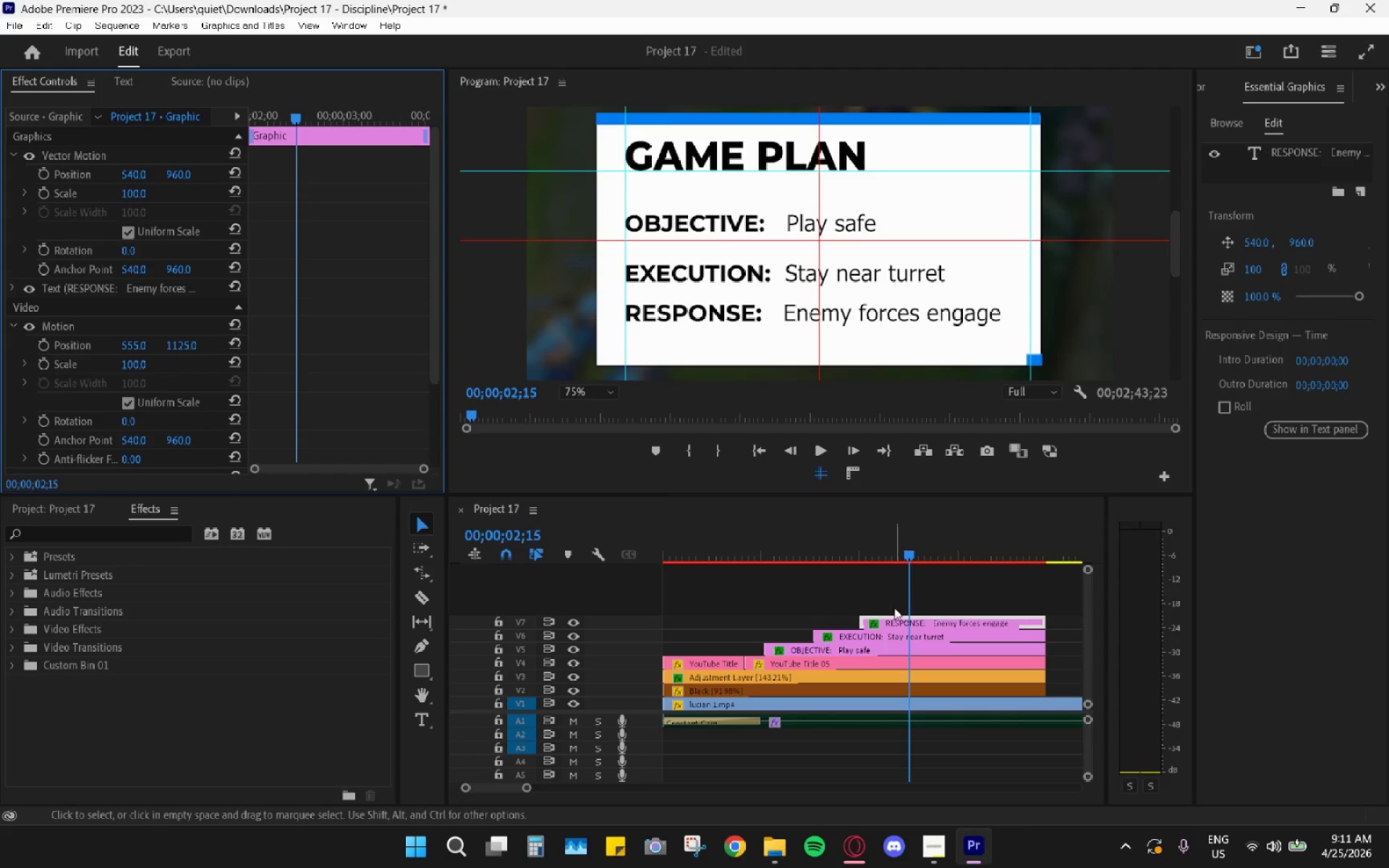 
left_click([884, 638])
 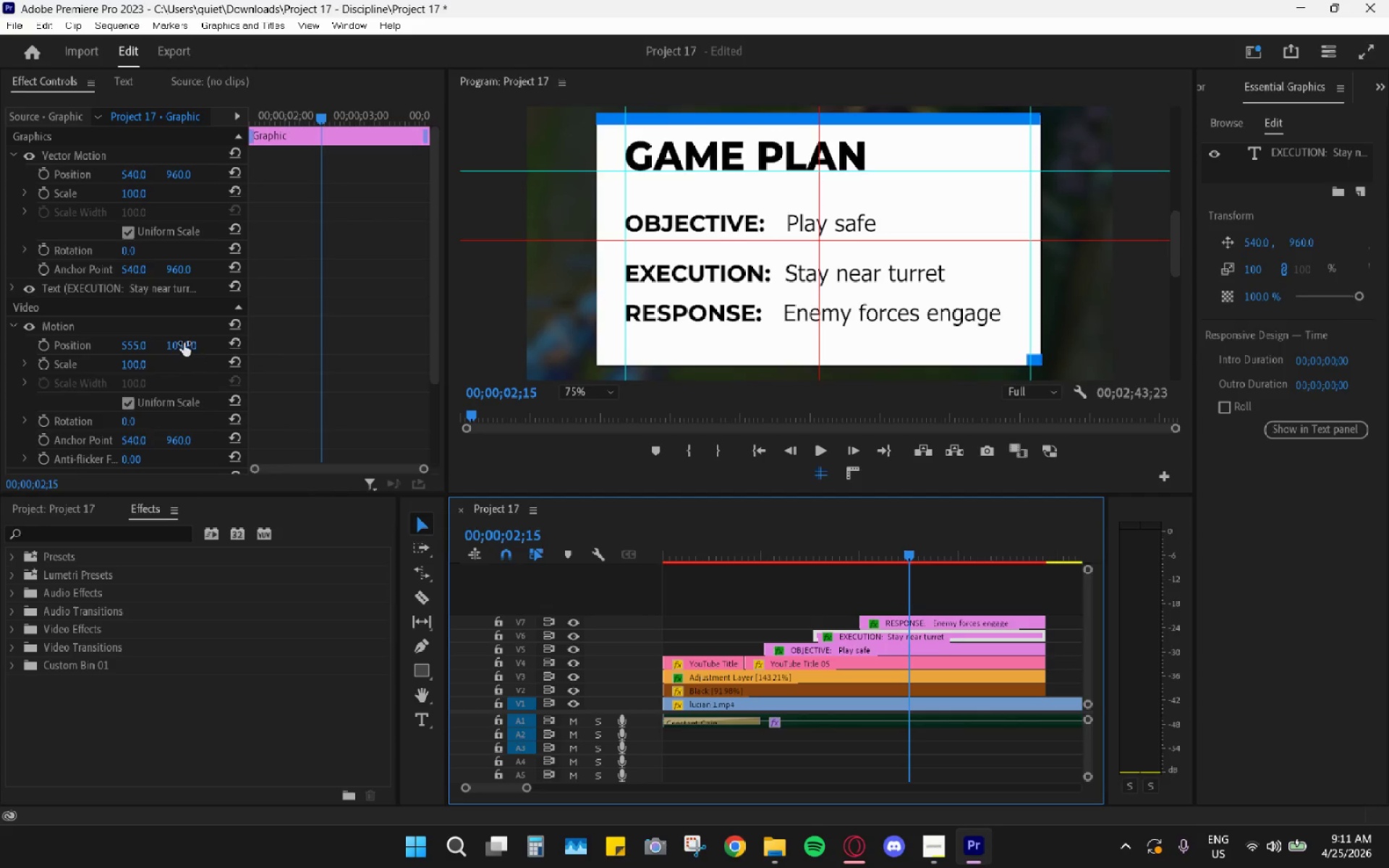 
left_click_drag(start_coordinate=[184, 341], to_coordinate=[174, 354])
 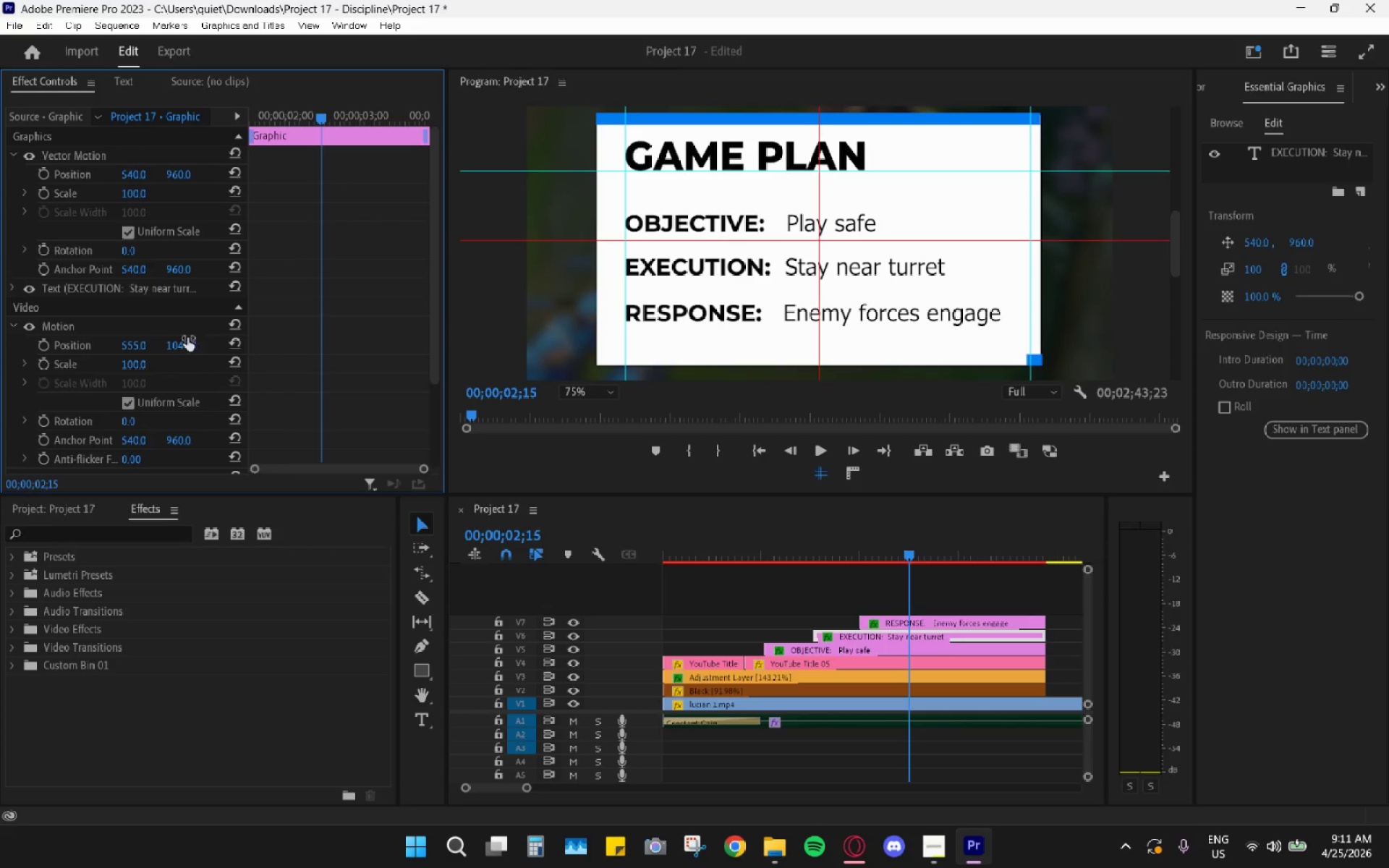 
left_click_drag(start_coordinate=[183, 341], to_coordinate=[216, 344])
 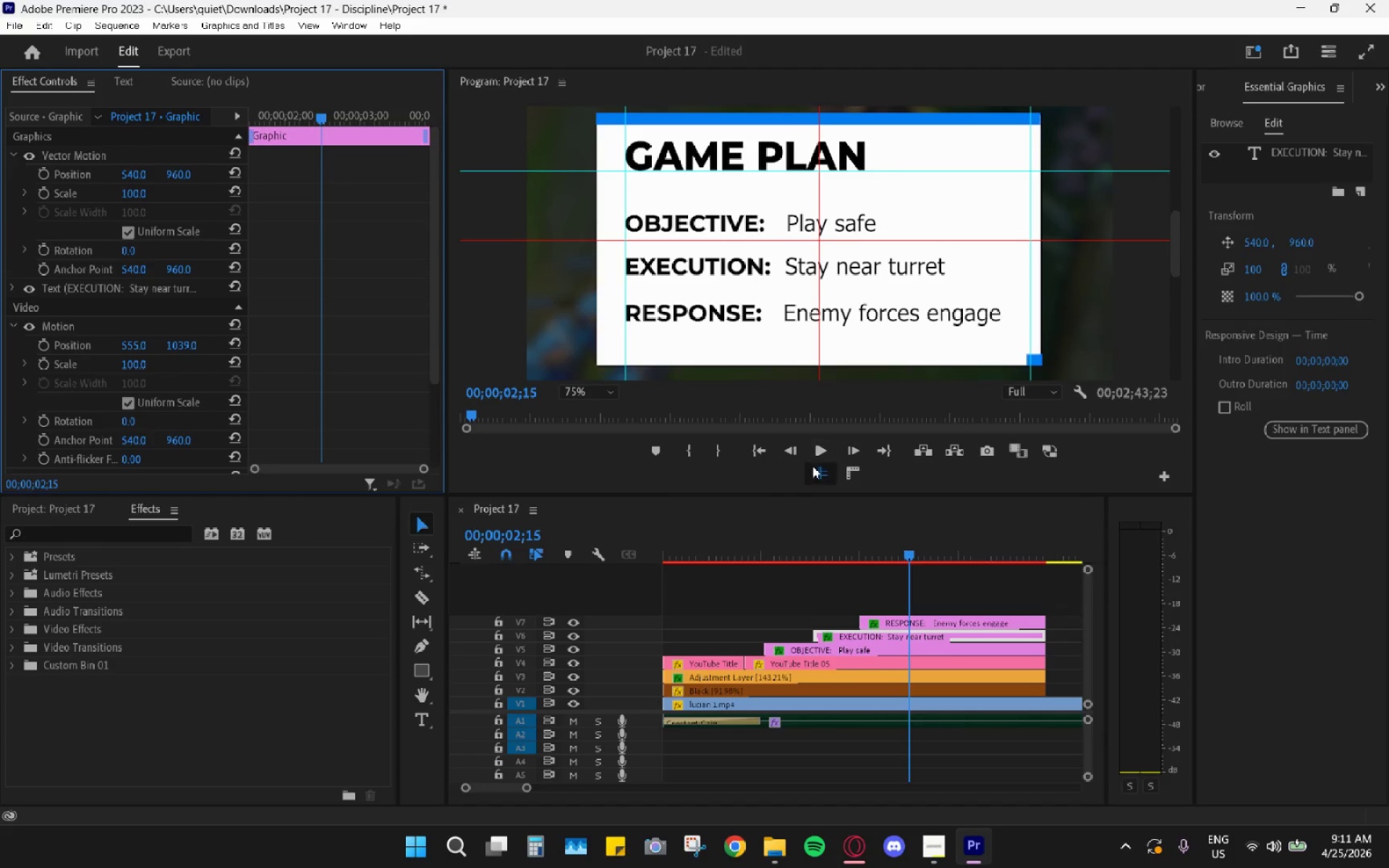 
left_click([820, 474])
 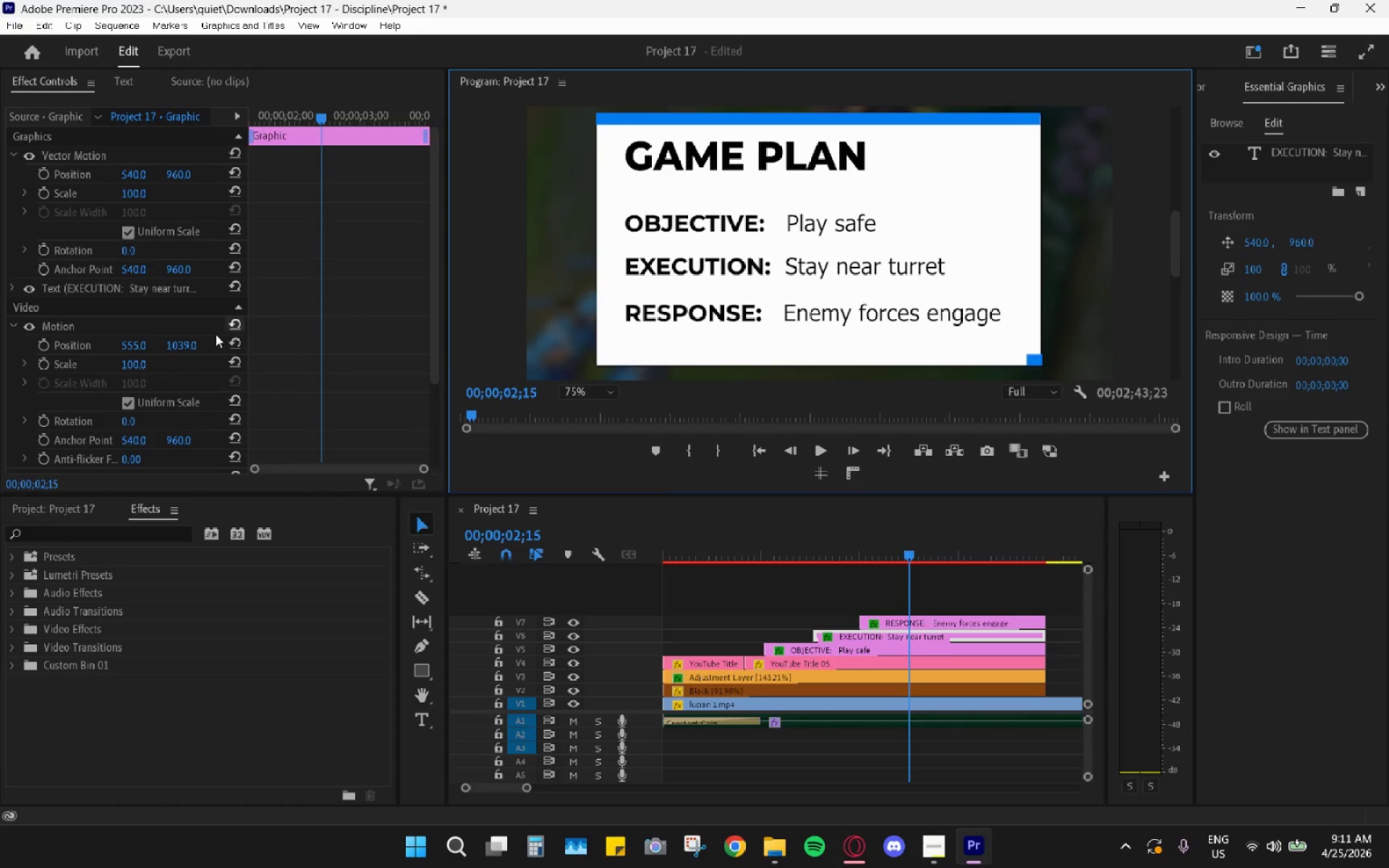 
left_click_drag(start_coordinate=[190, 344], to_coordinate=[224, 352])
 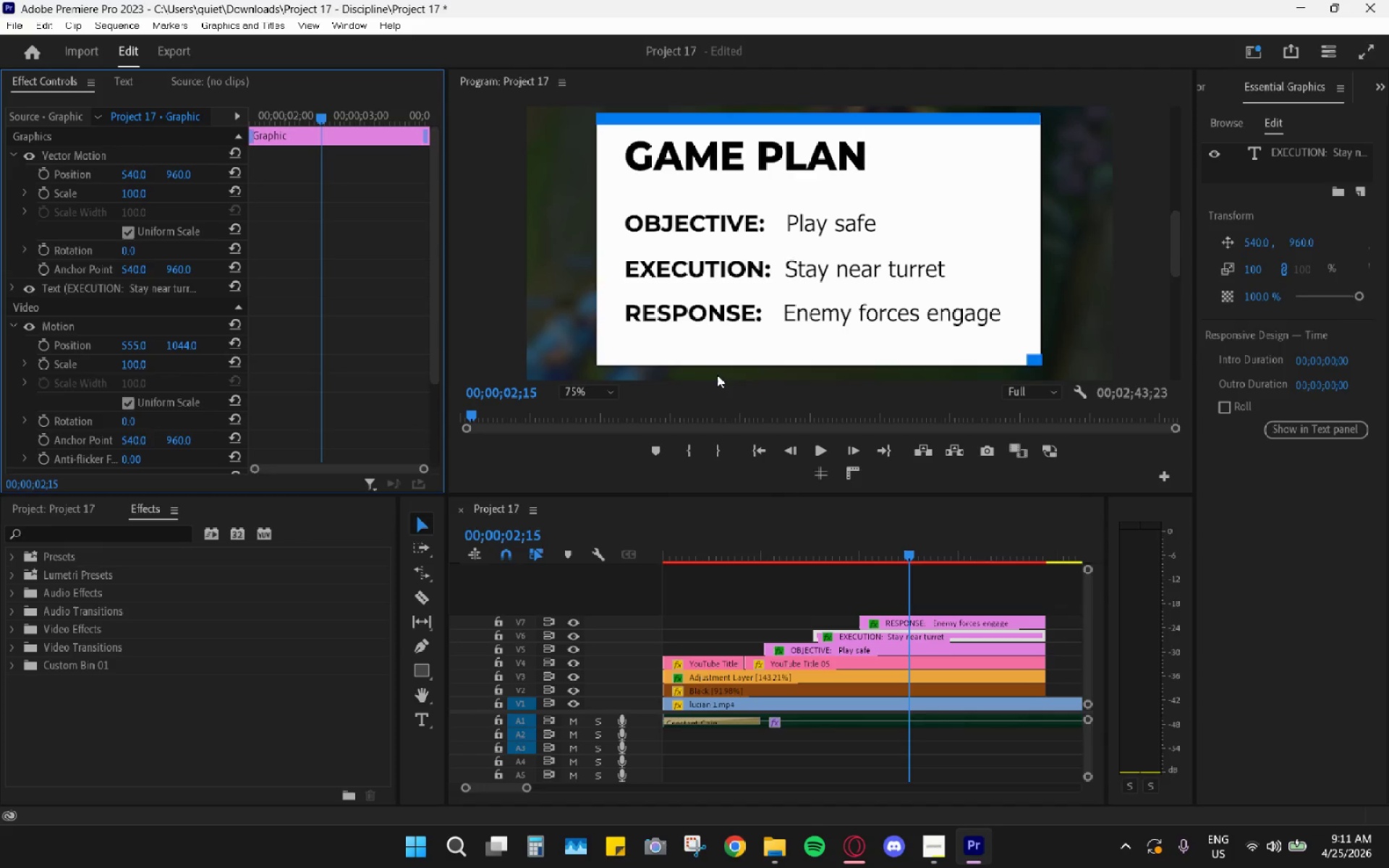 
double_click([585, 404])
 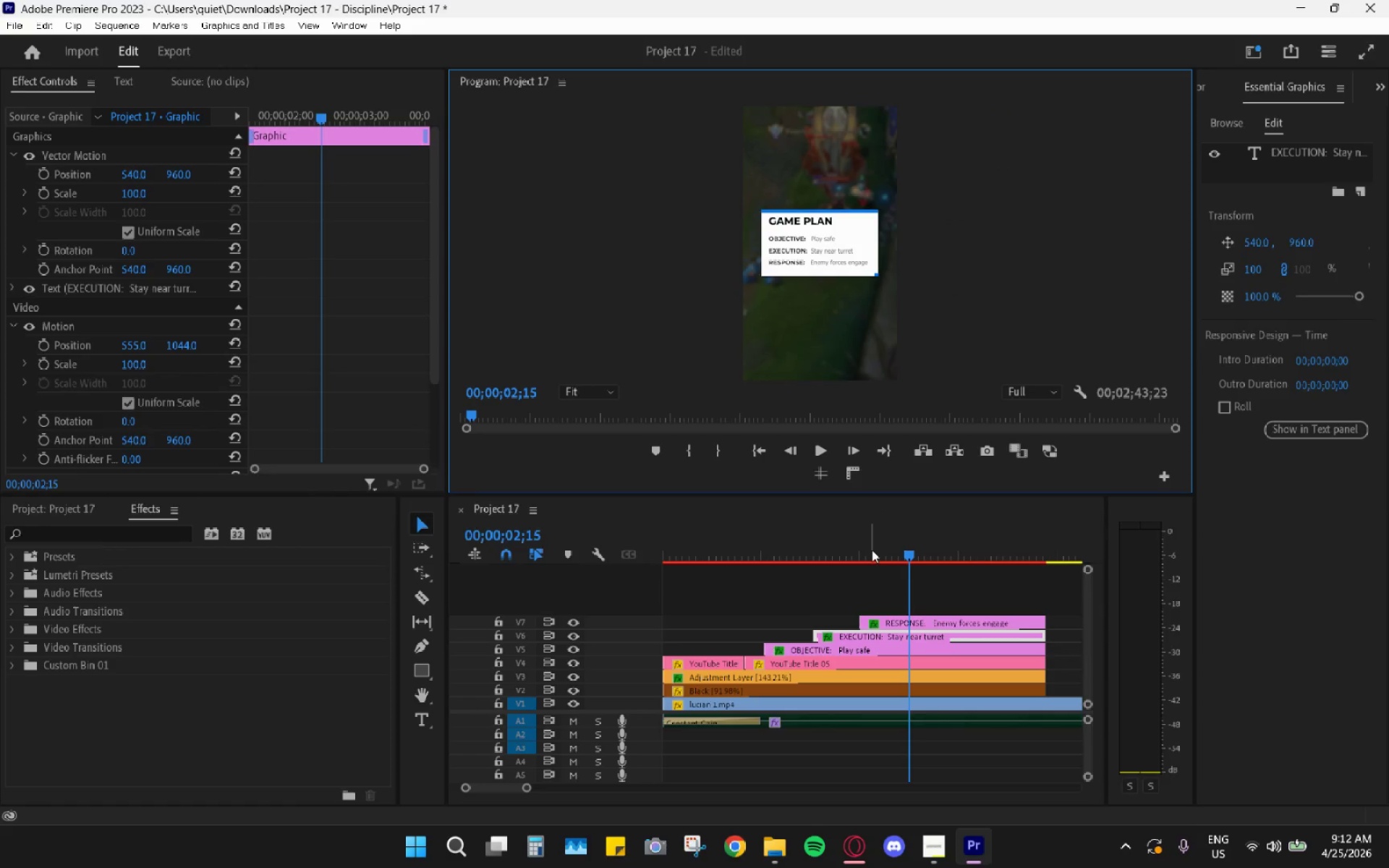 
left_click_drag(start_coordinate=[780, 535], to_coordinate=[608, 542])
 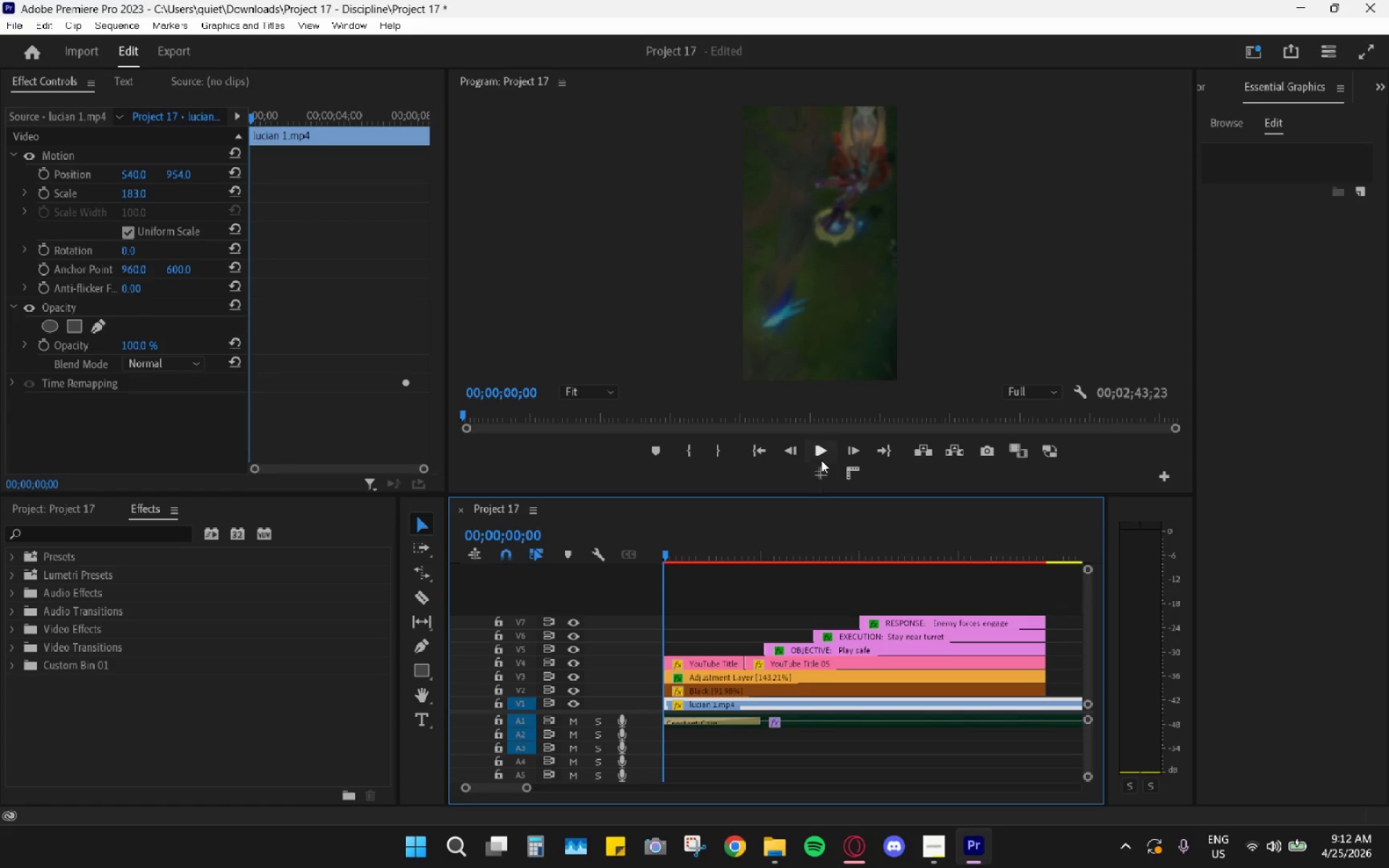 
left_click([821, 456])
 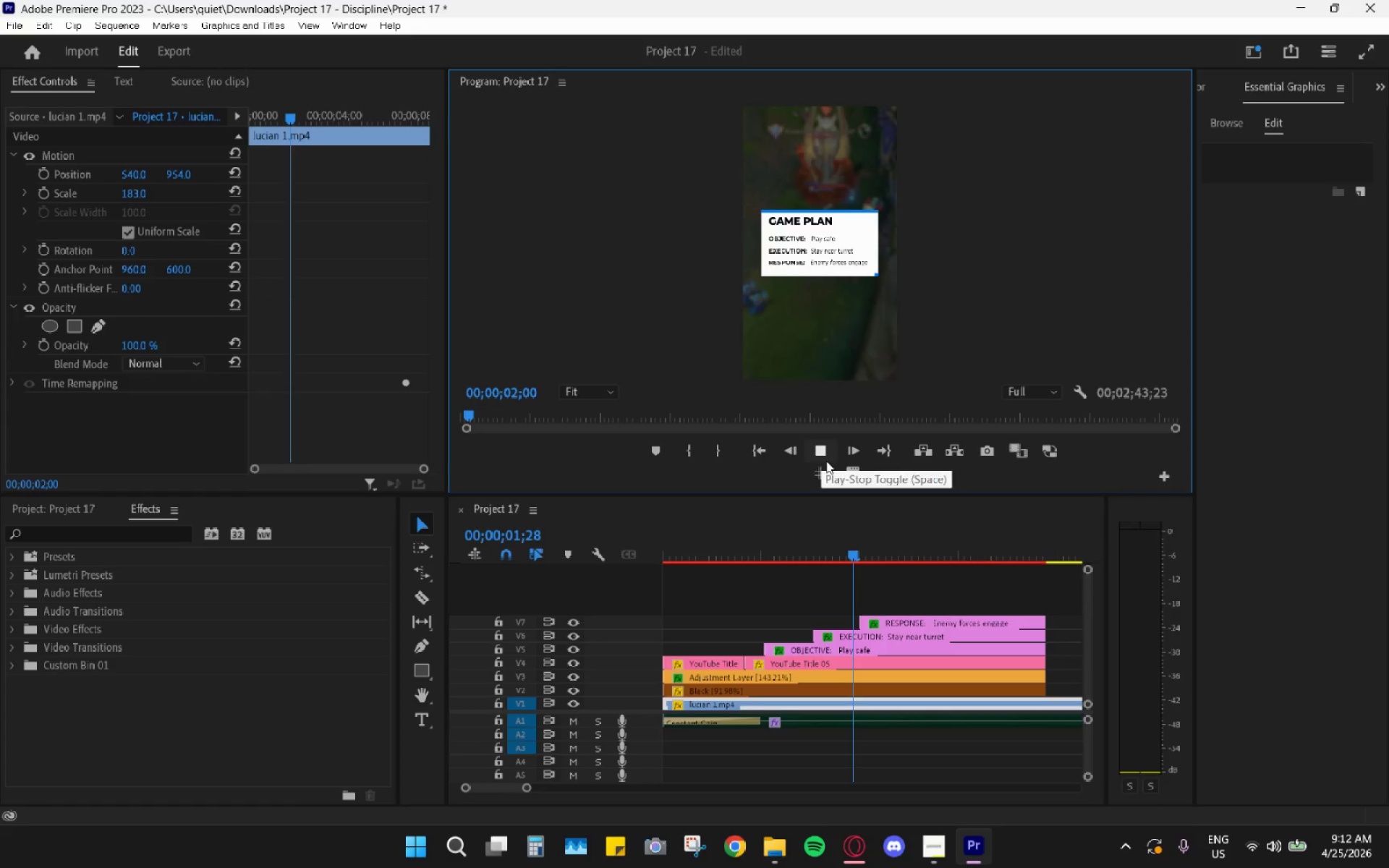 
left_click_drag(start_coordinate=[835, 522], to_coordinate=[738, 538])
 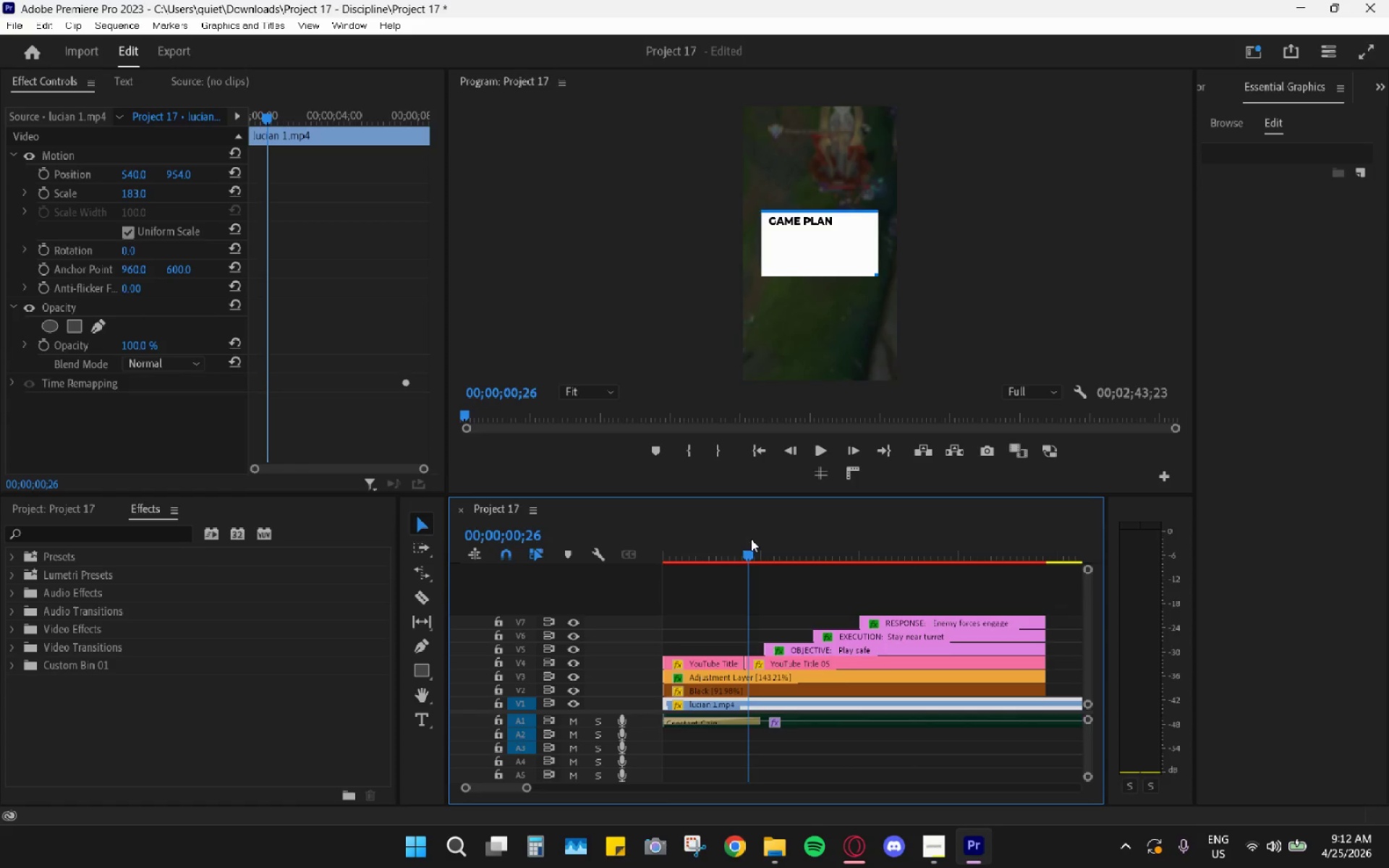 
key(Space)
 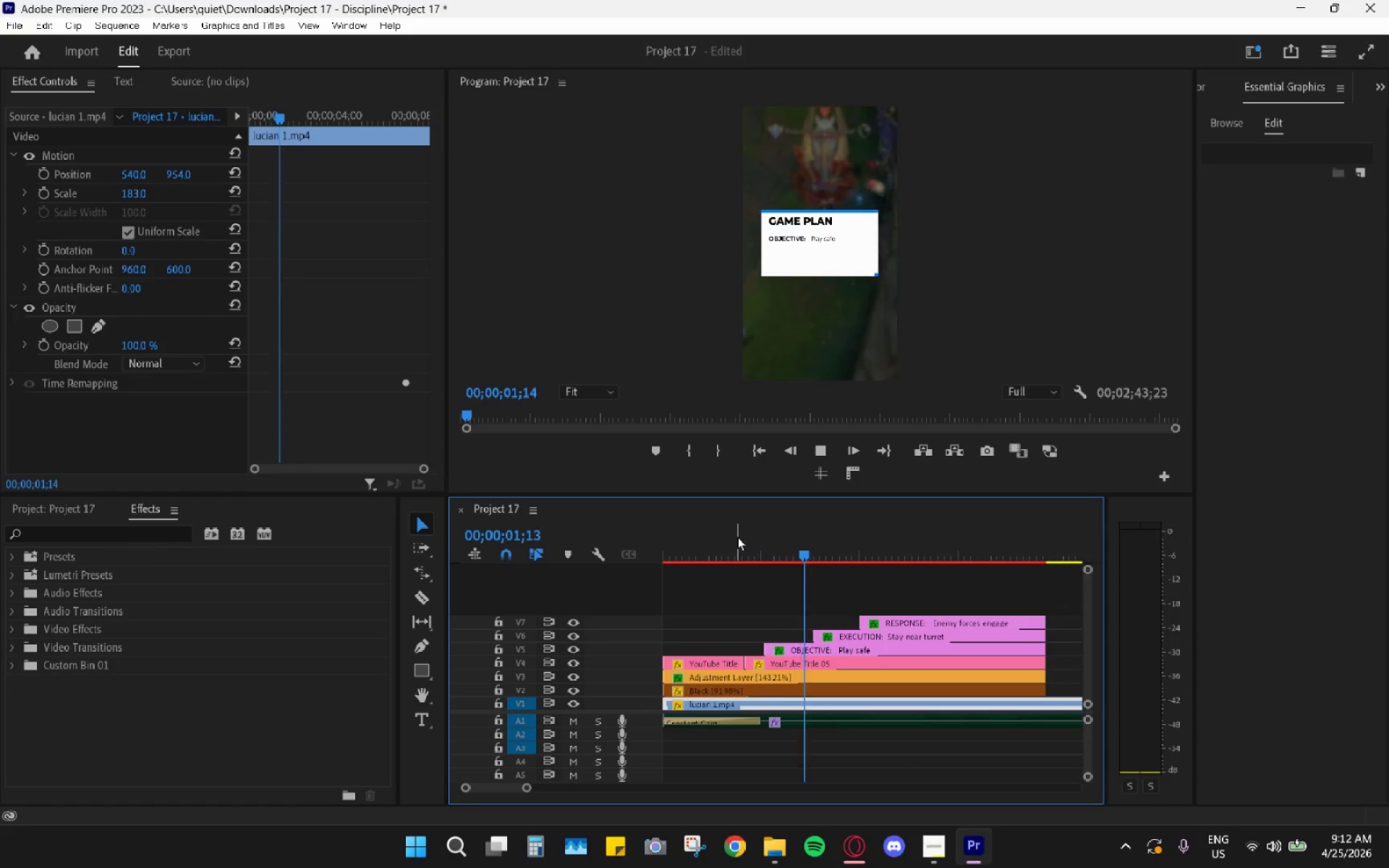 
key(Space)
 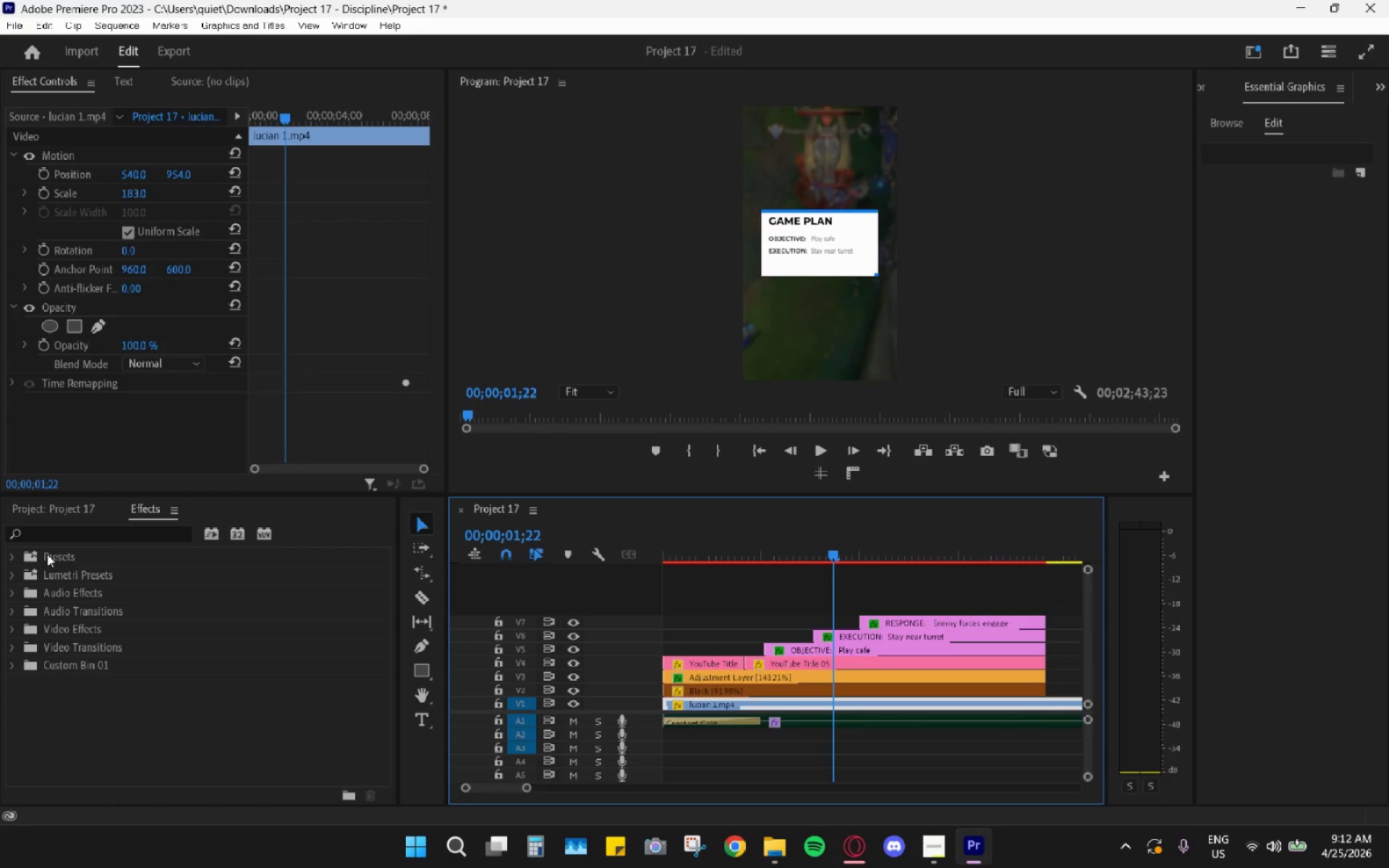 
left_click([11, 557])
 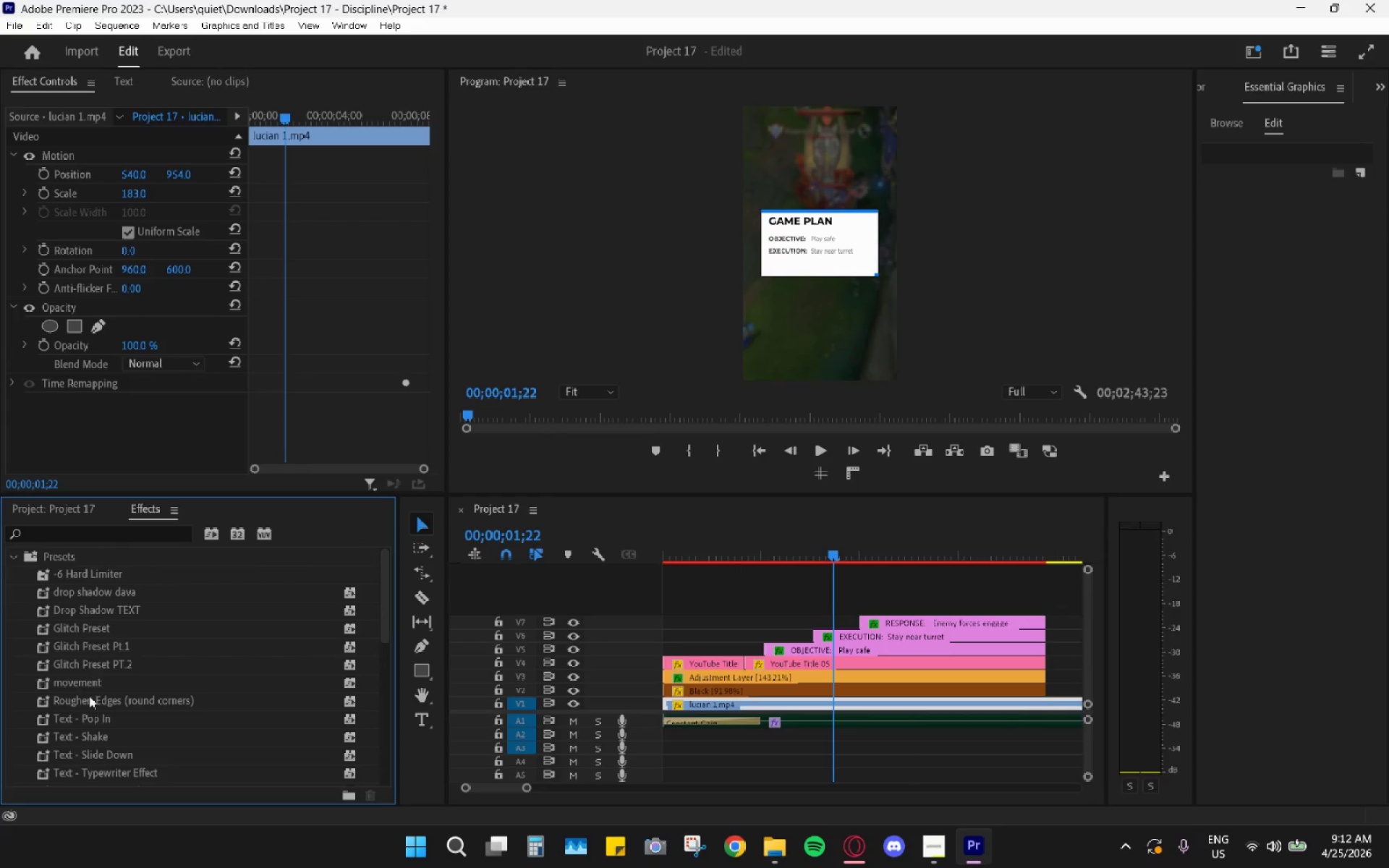 
scroll: coordinate [114, 709], scroll_direction: down, amount: 5.0
 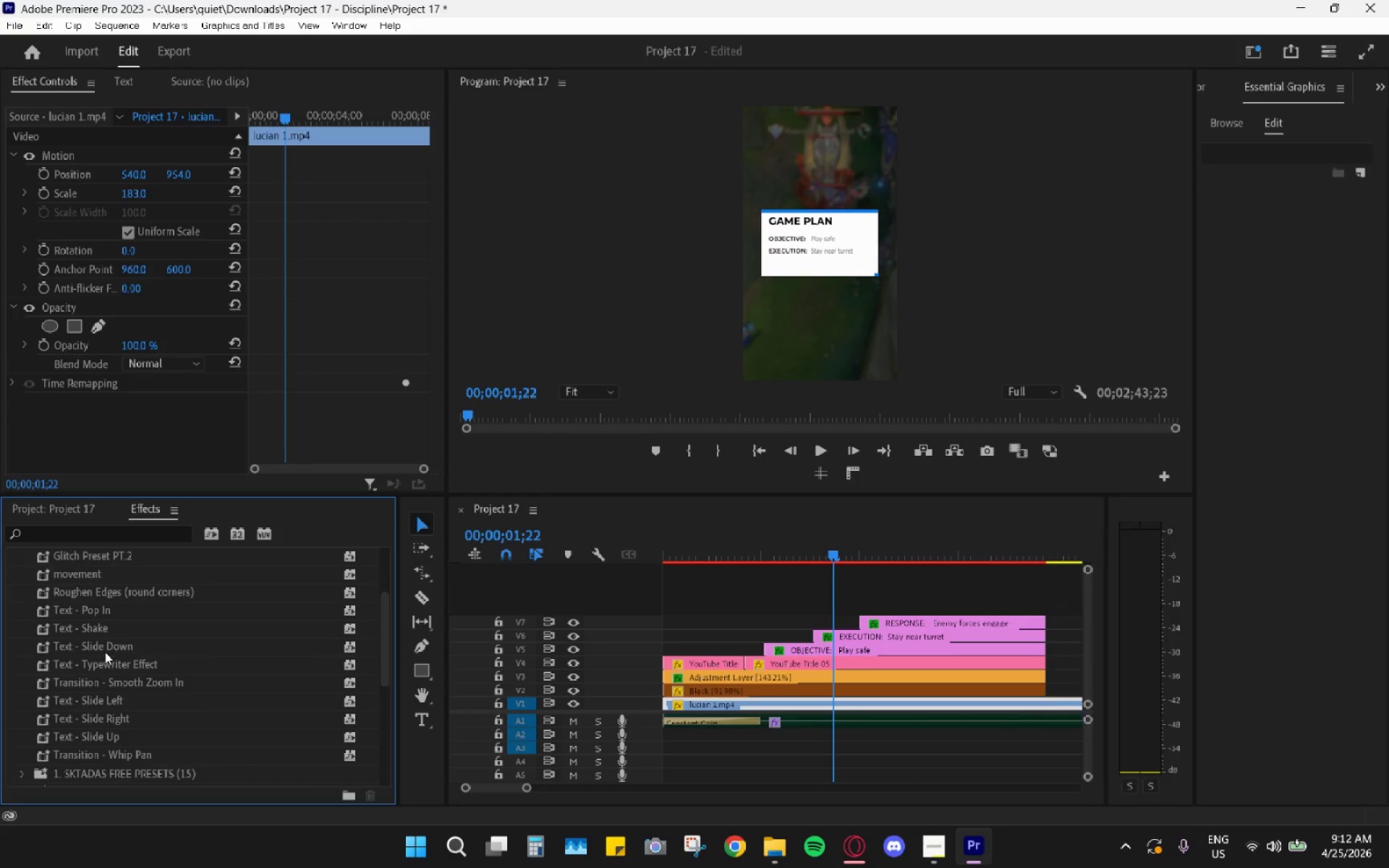 
left_click_drag(start_coordinate=[107, 648], to_coordinate=[807, 653])
 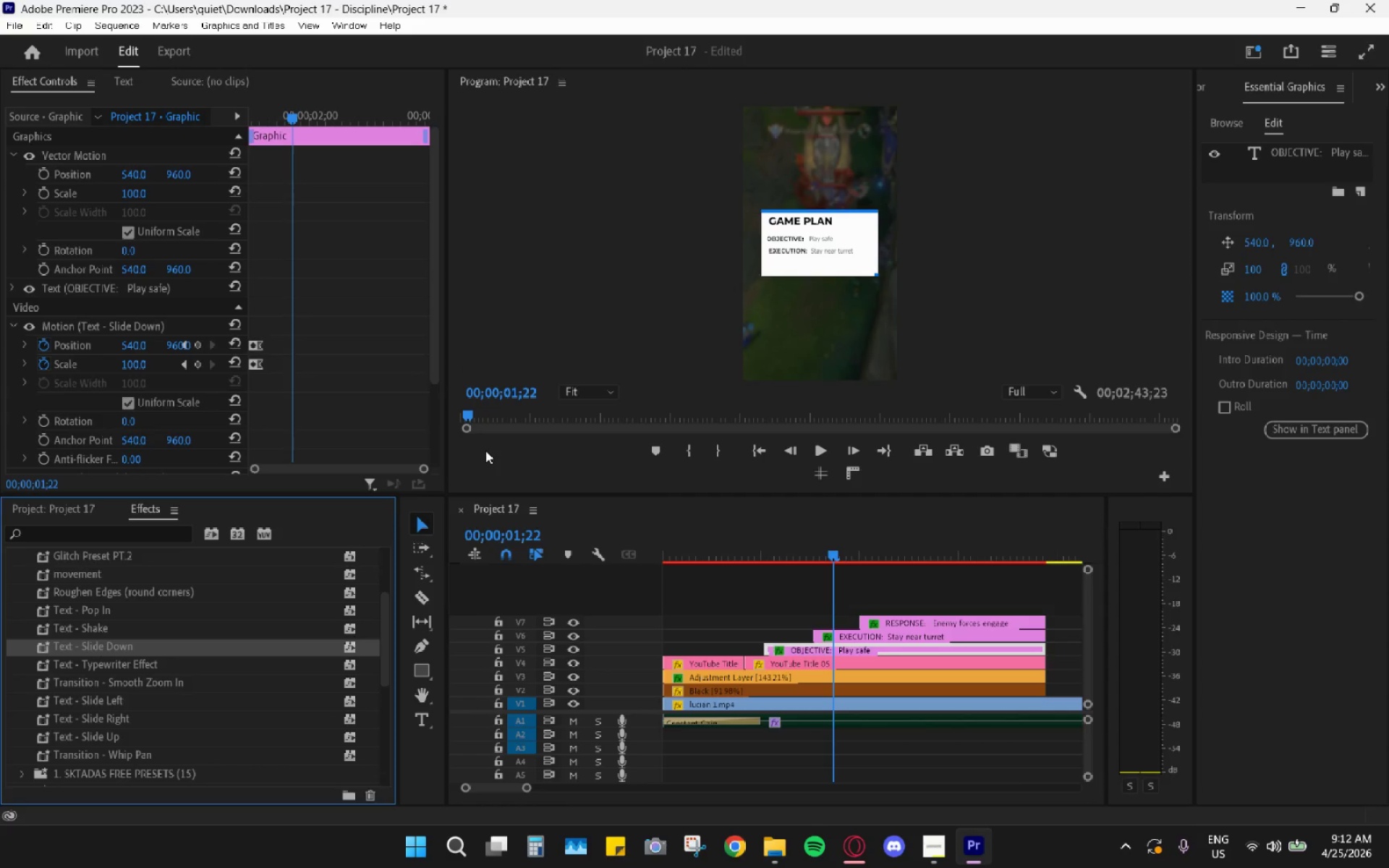 
scroll: coordinate [326, 410], scroll_direction: down, amount: 8.0
 